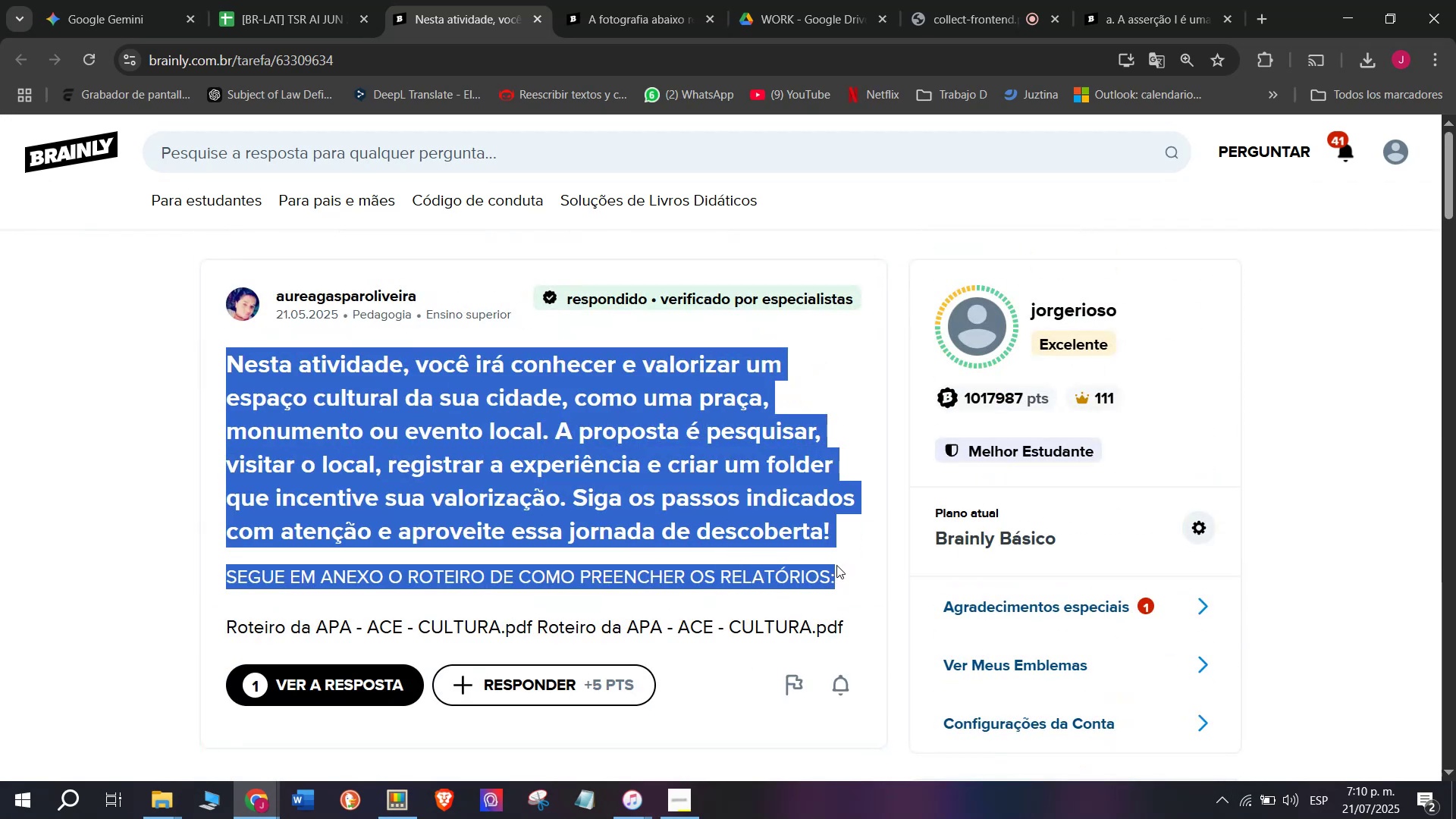 
key(Break)
 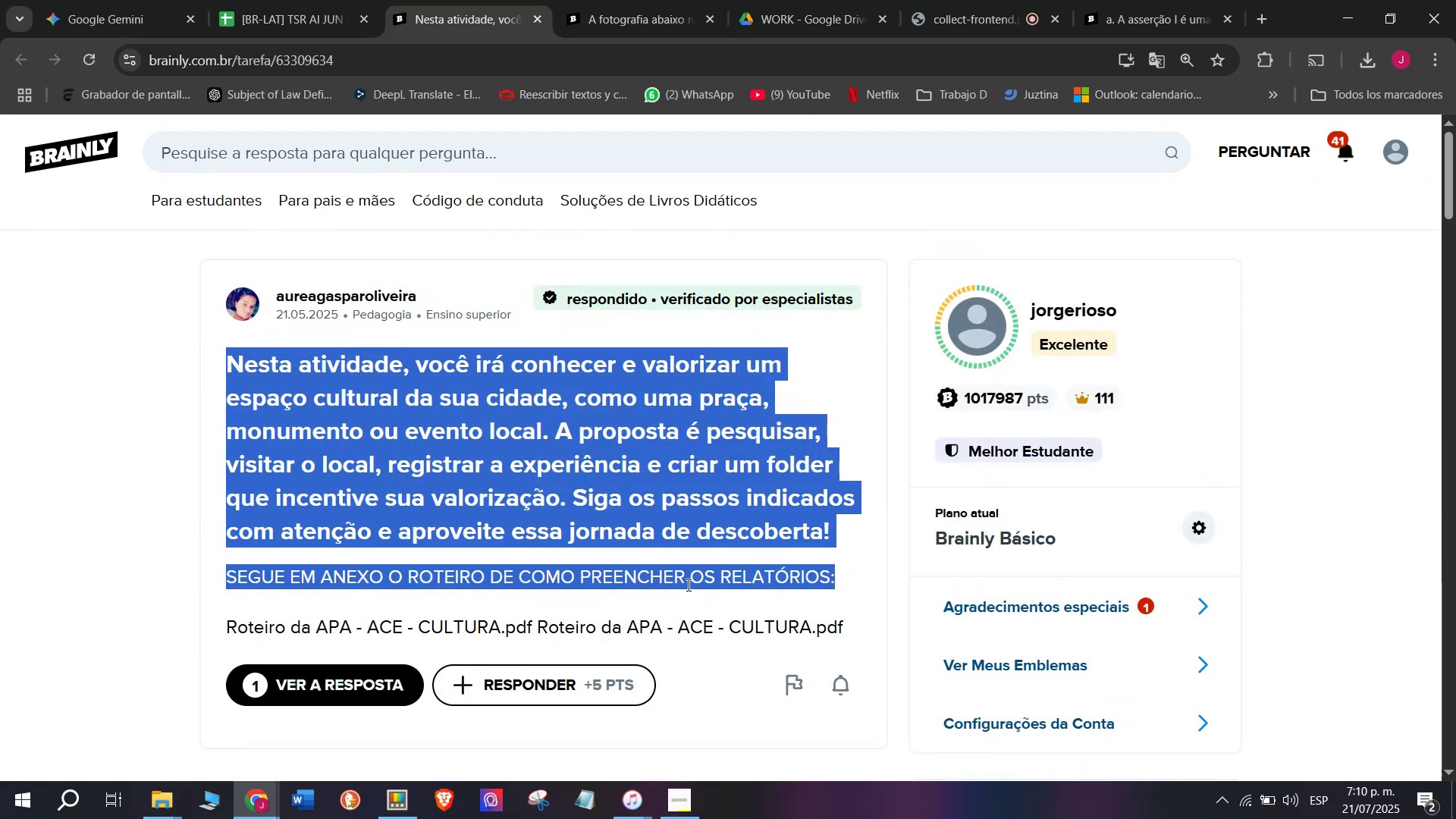 
key(Control+C)
 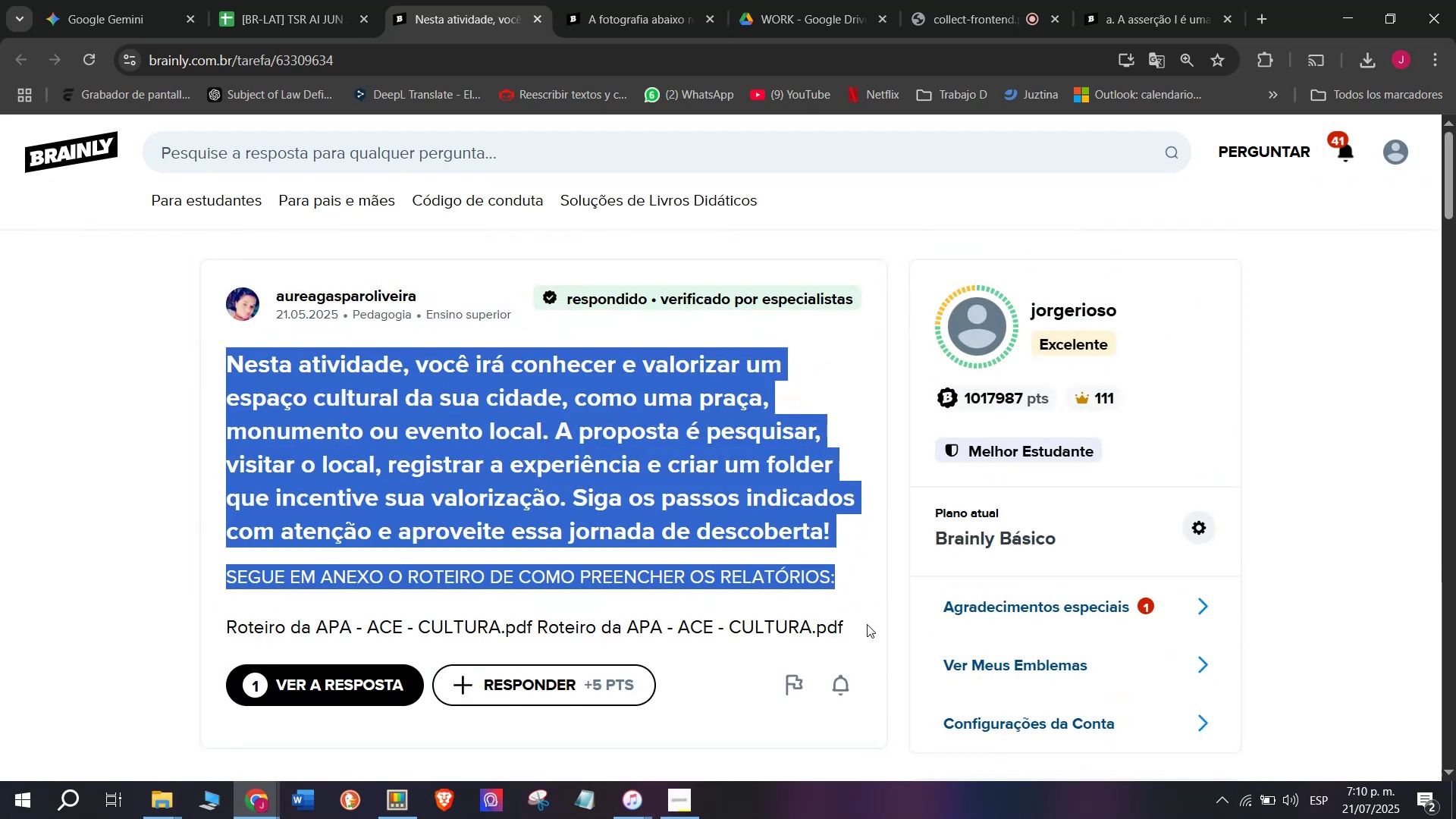 
key(Control+C)
 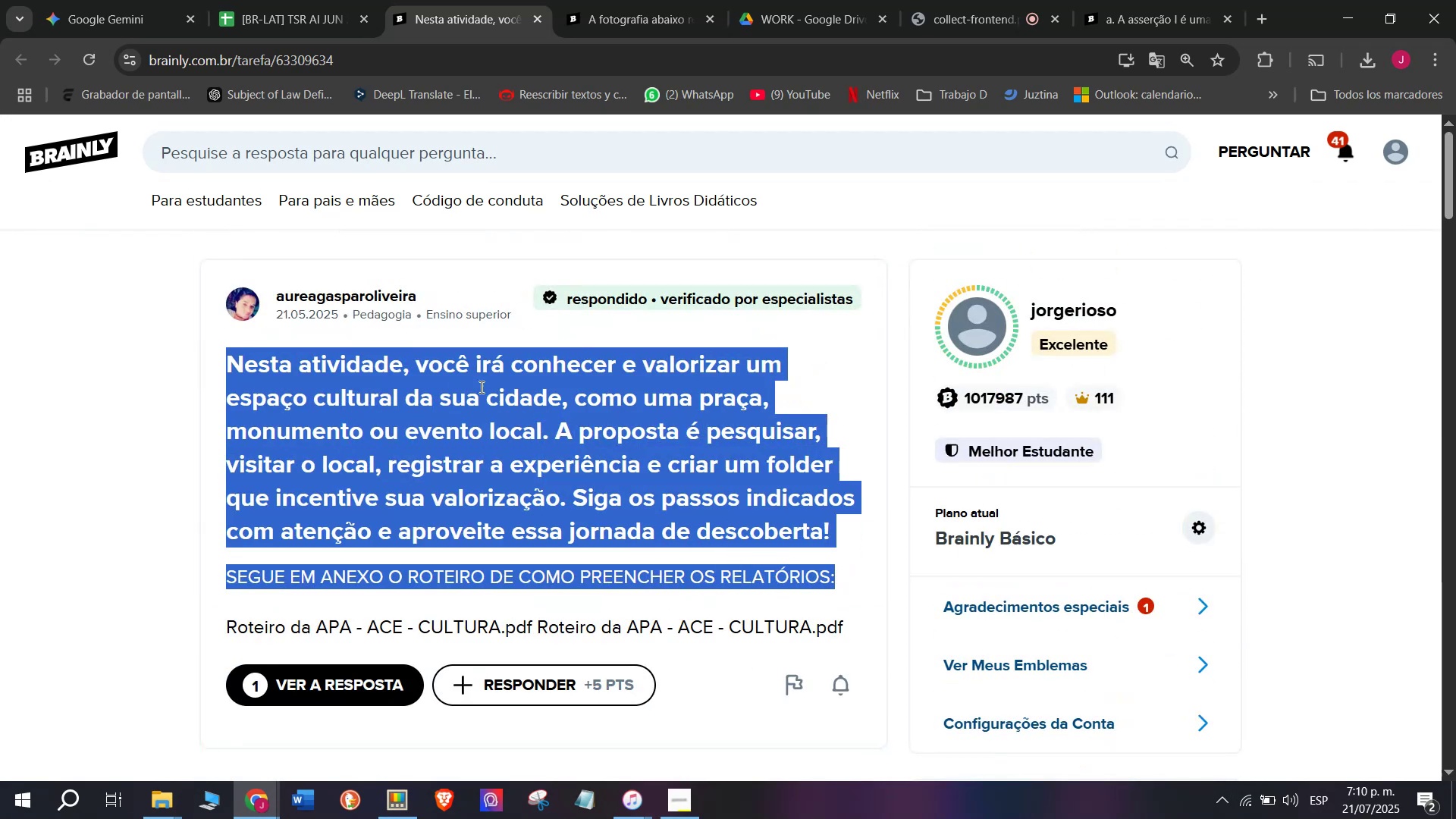 
key(Break)
 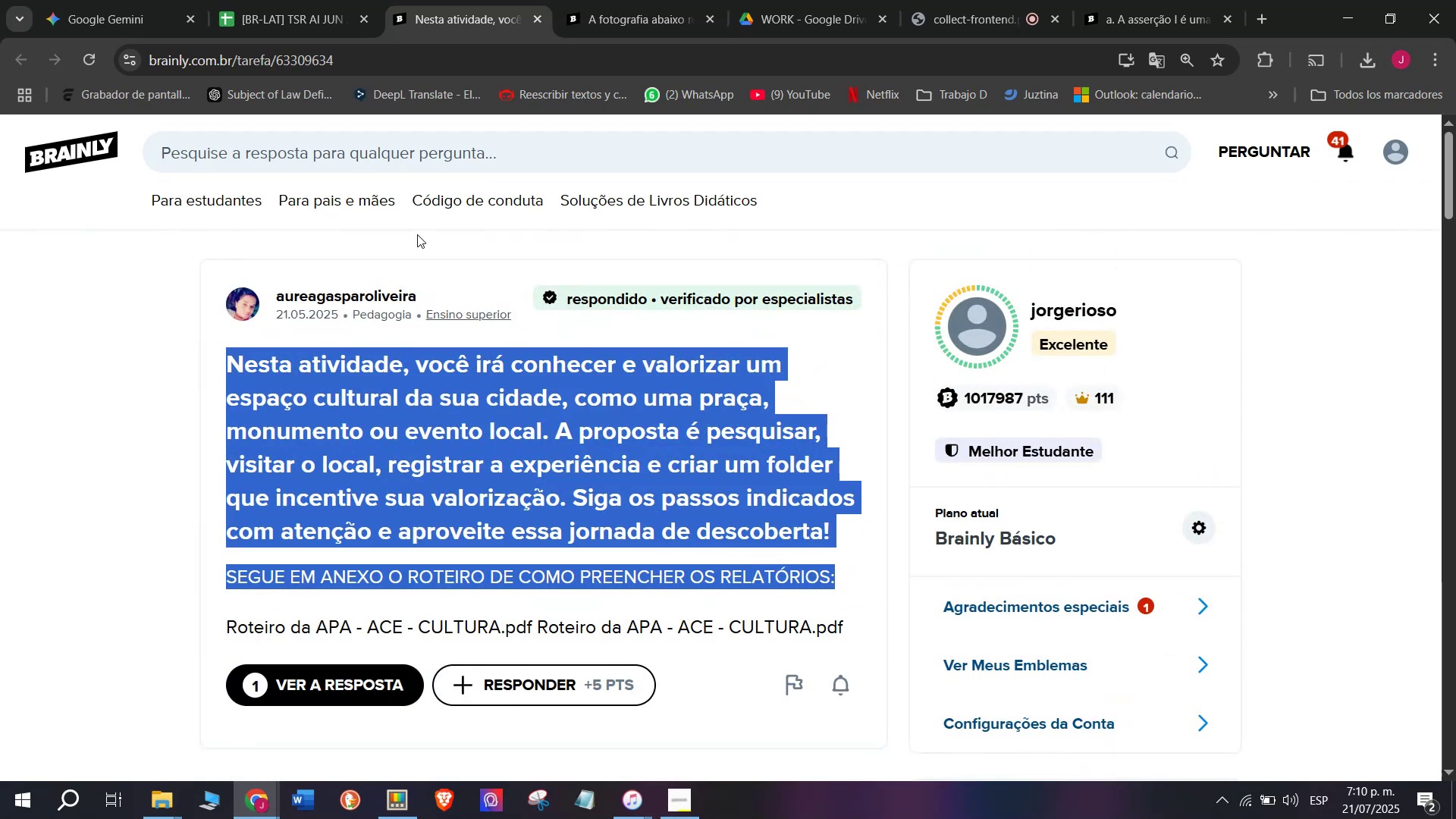 
key(Control+ControlLeft)
 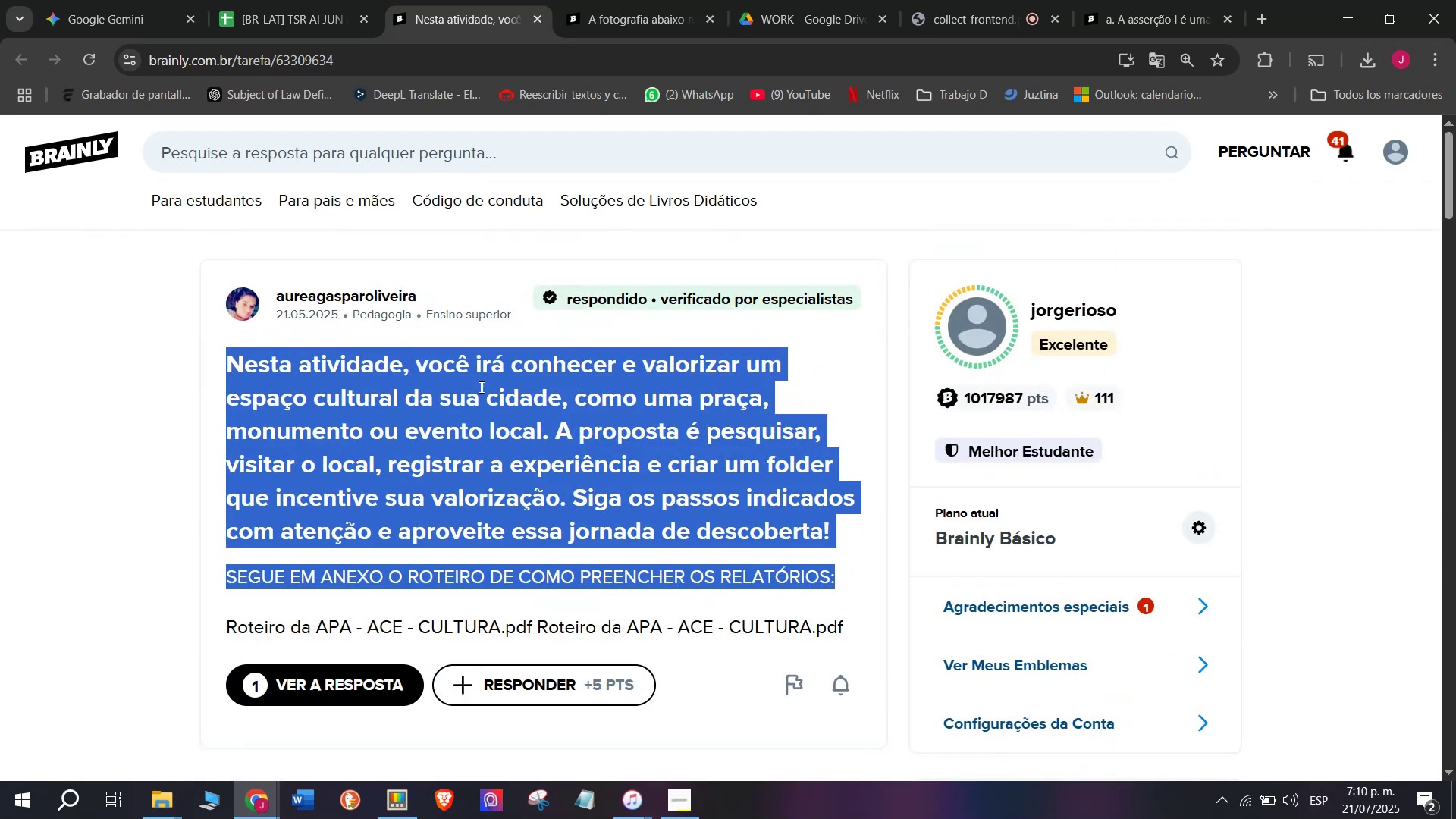 
left_click([152, 0])
 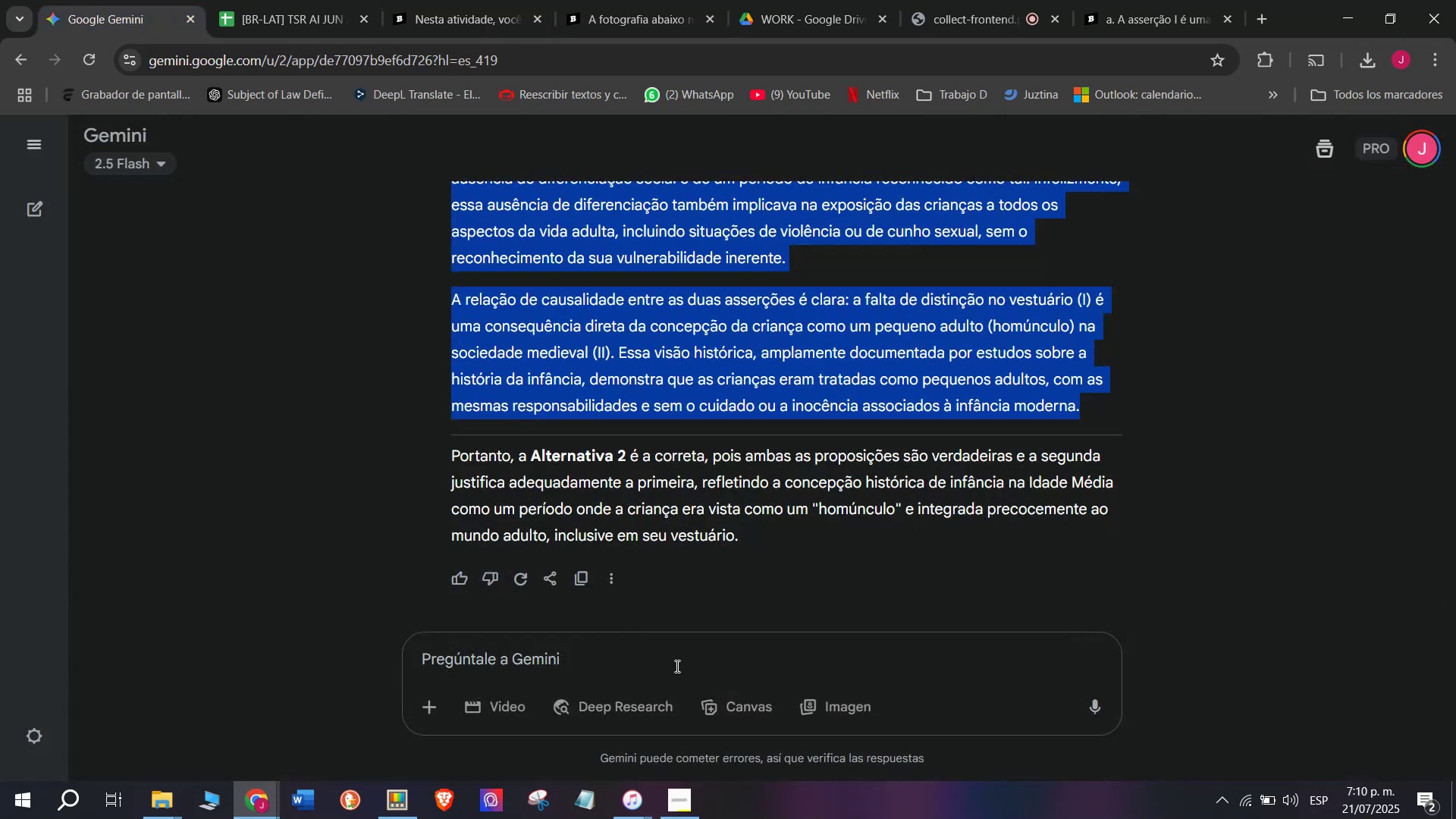 
left_click([670, 645])
 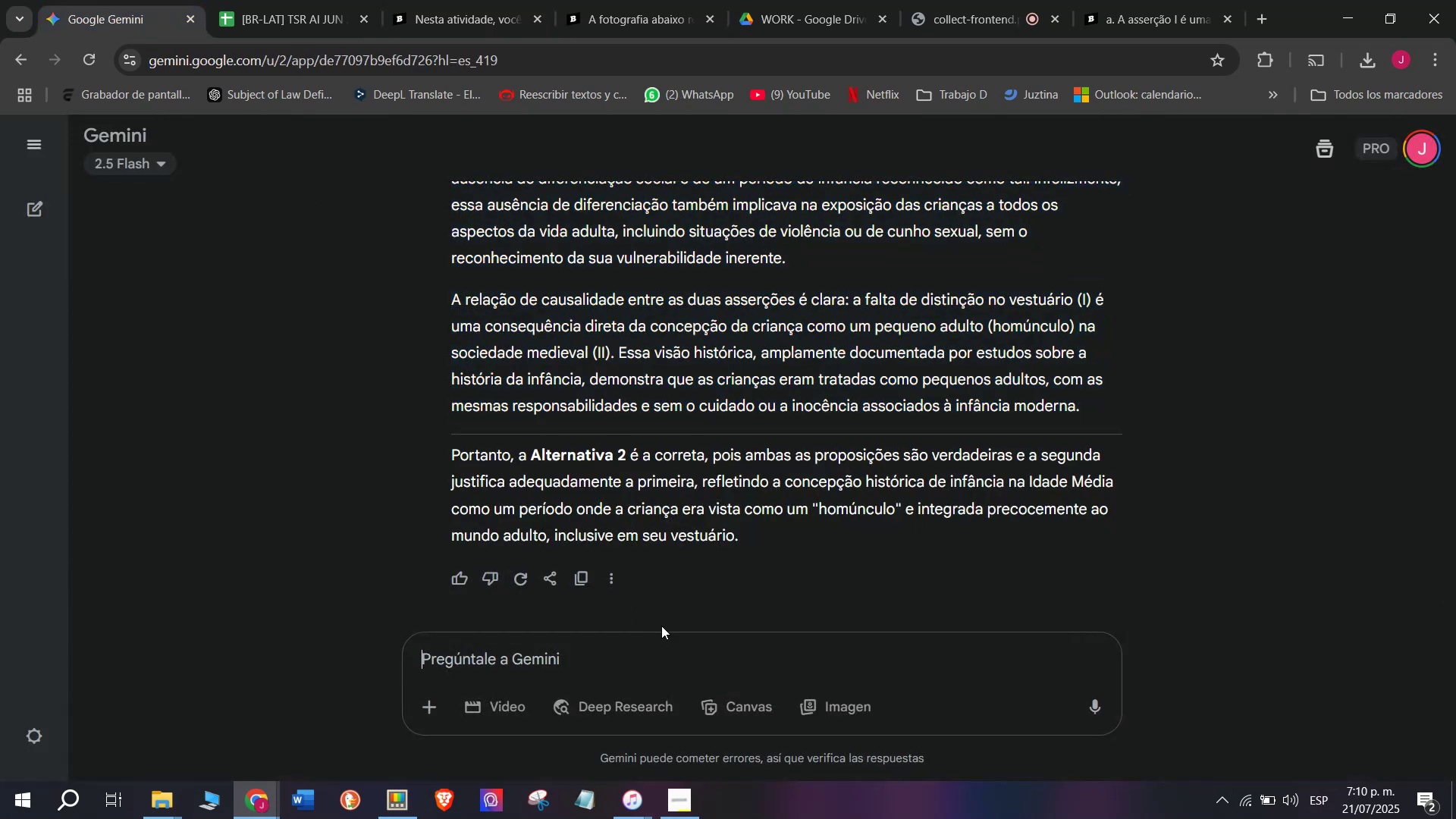 
key(Meta+MetaLeft)
 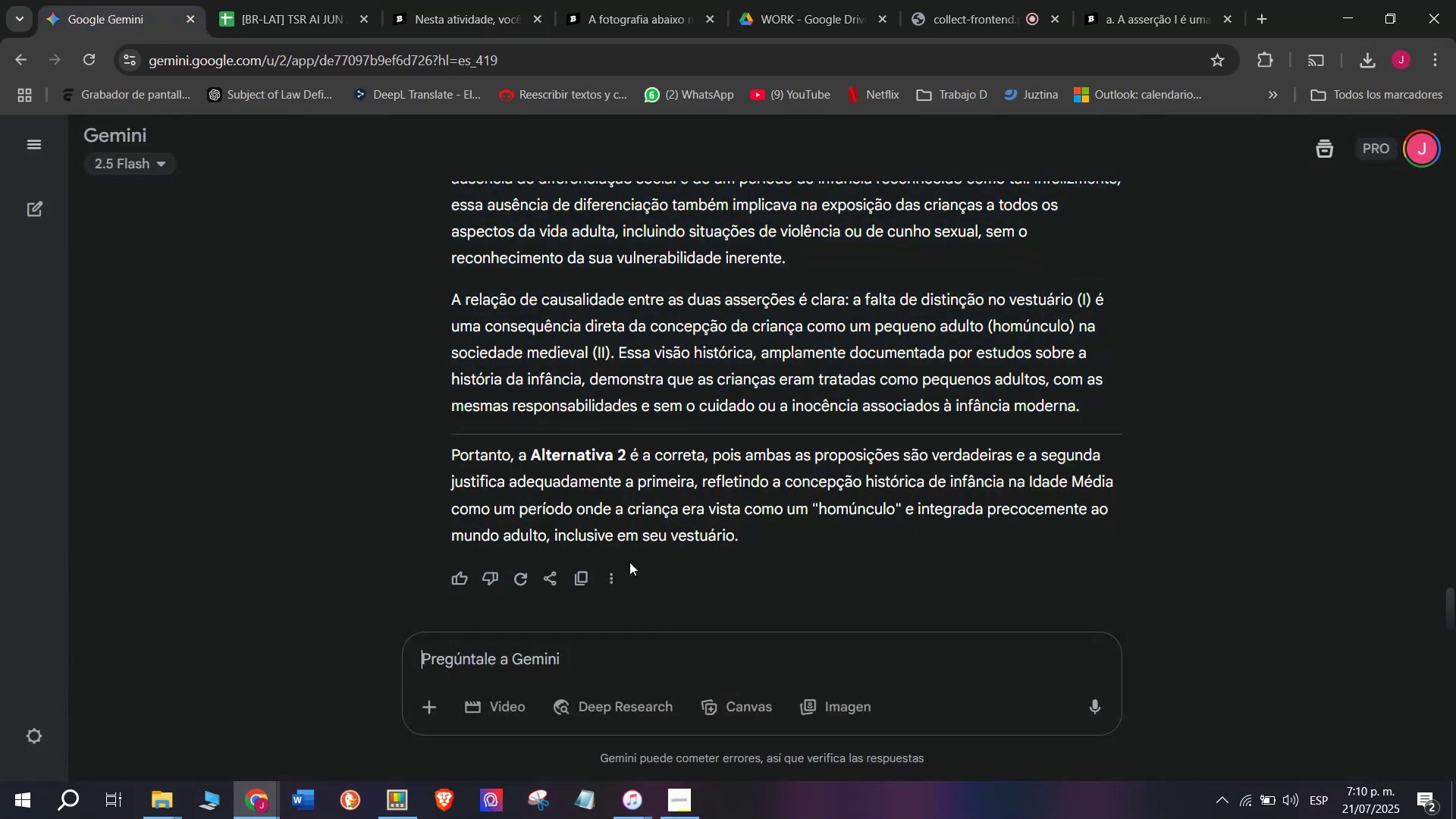 
key(C)
 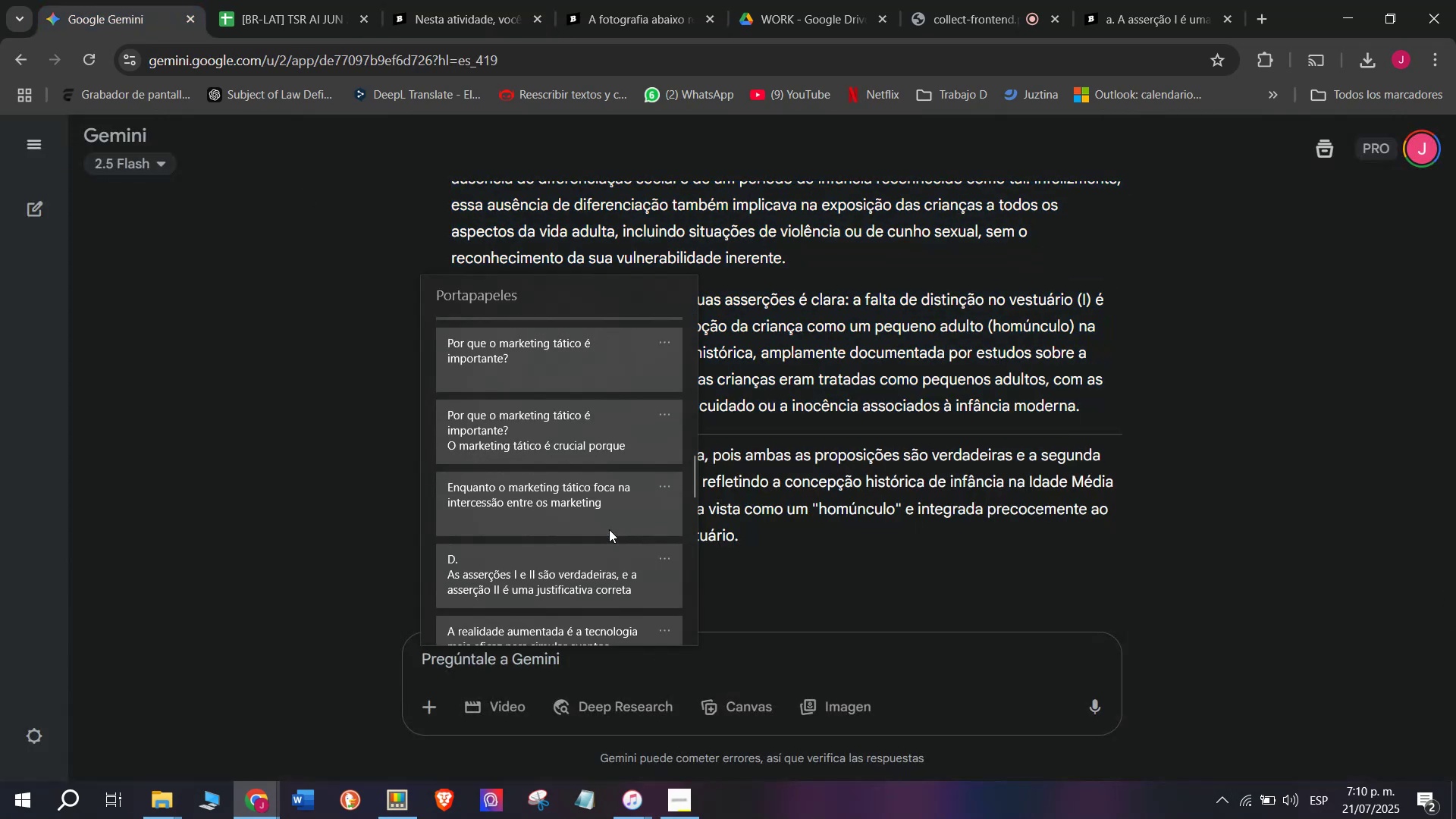 
key(Meta+V)
 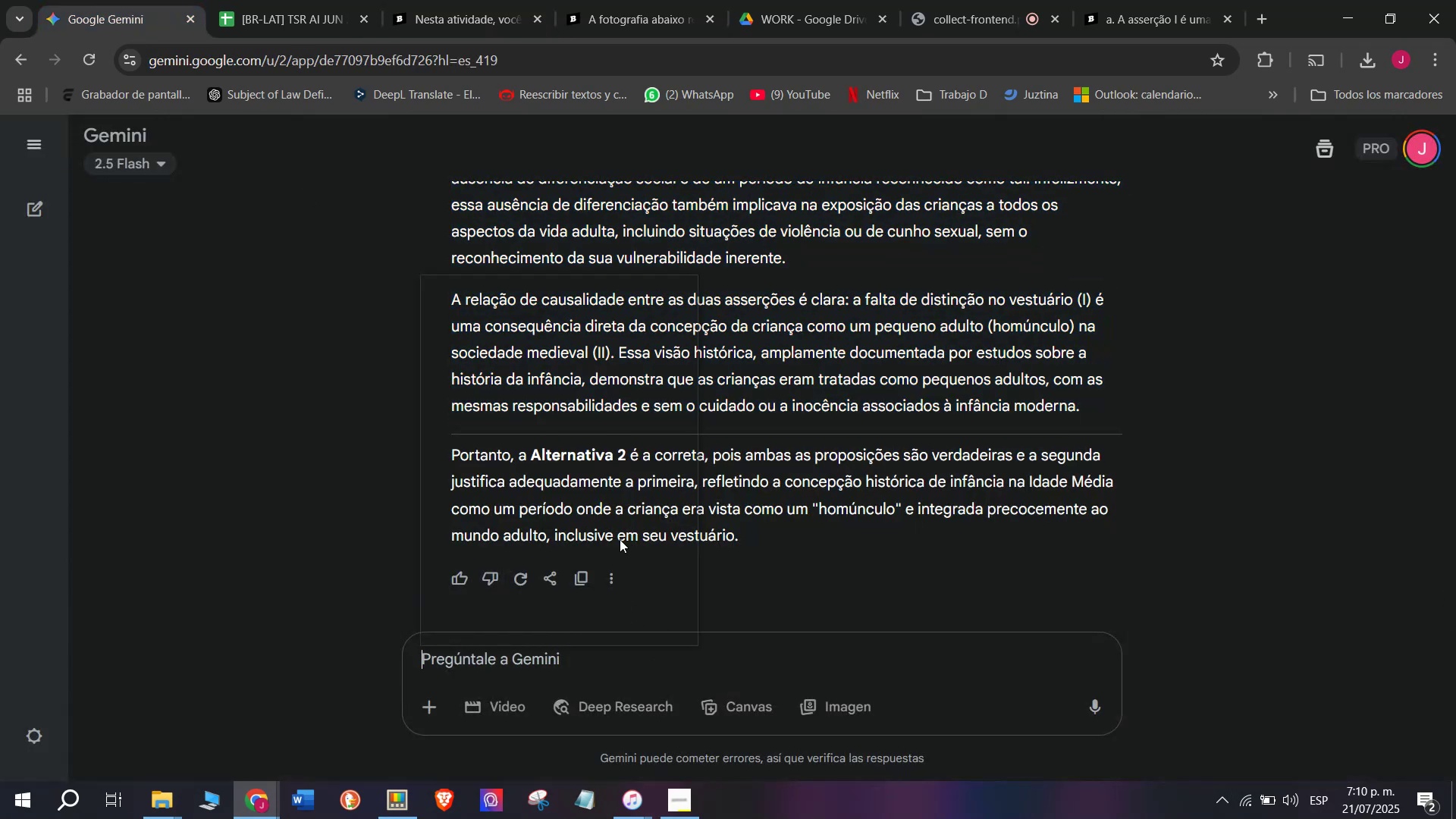 
scroll: coordinate [592, 533], scroll_direction: down, amount: 29.0
 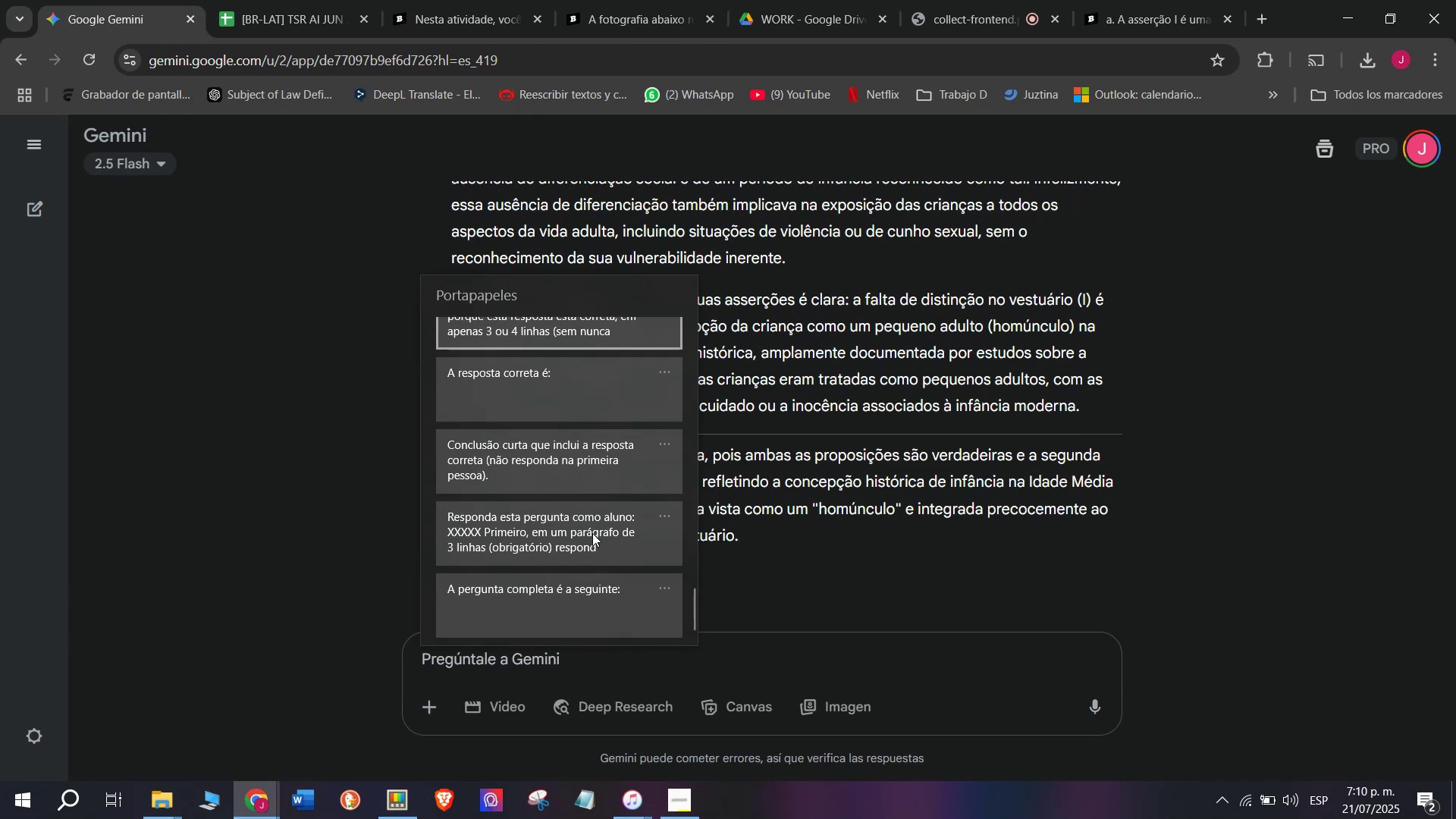 
key(Control+ControlLeft)
 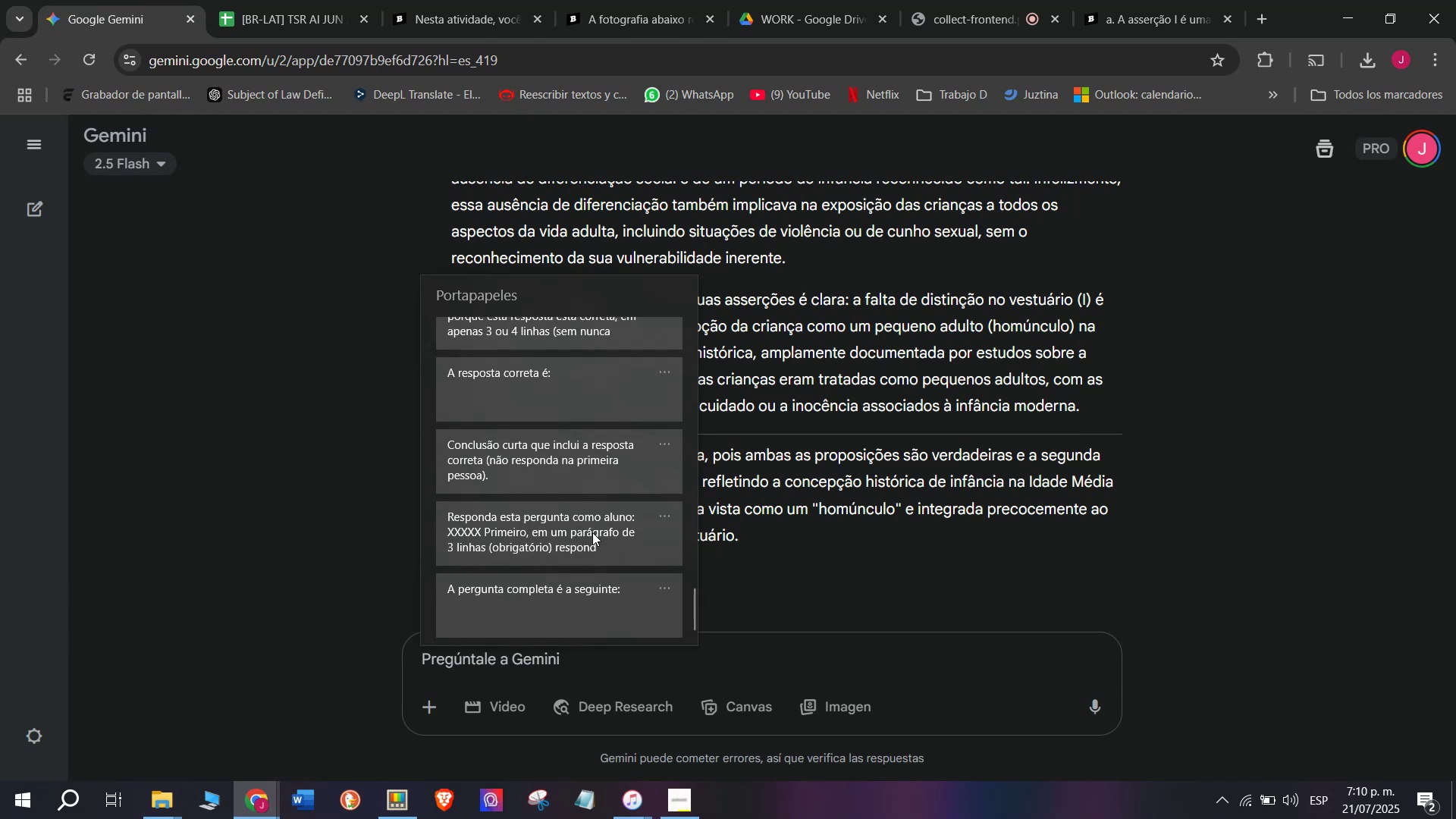 
key(Control+V)
 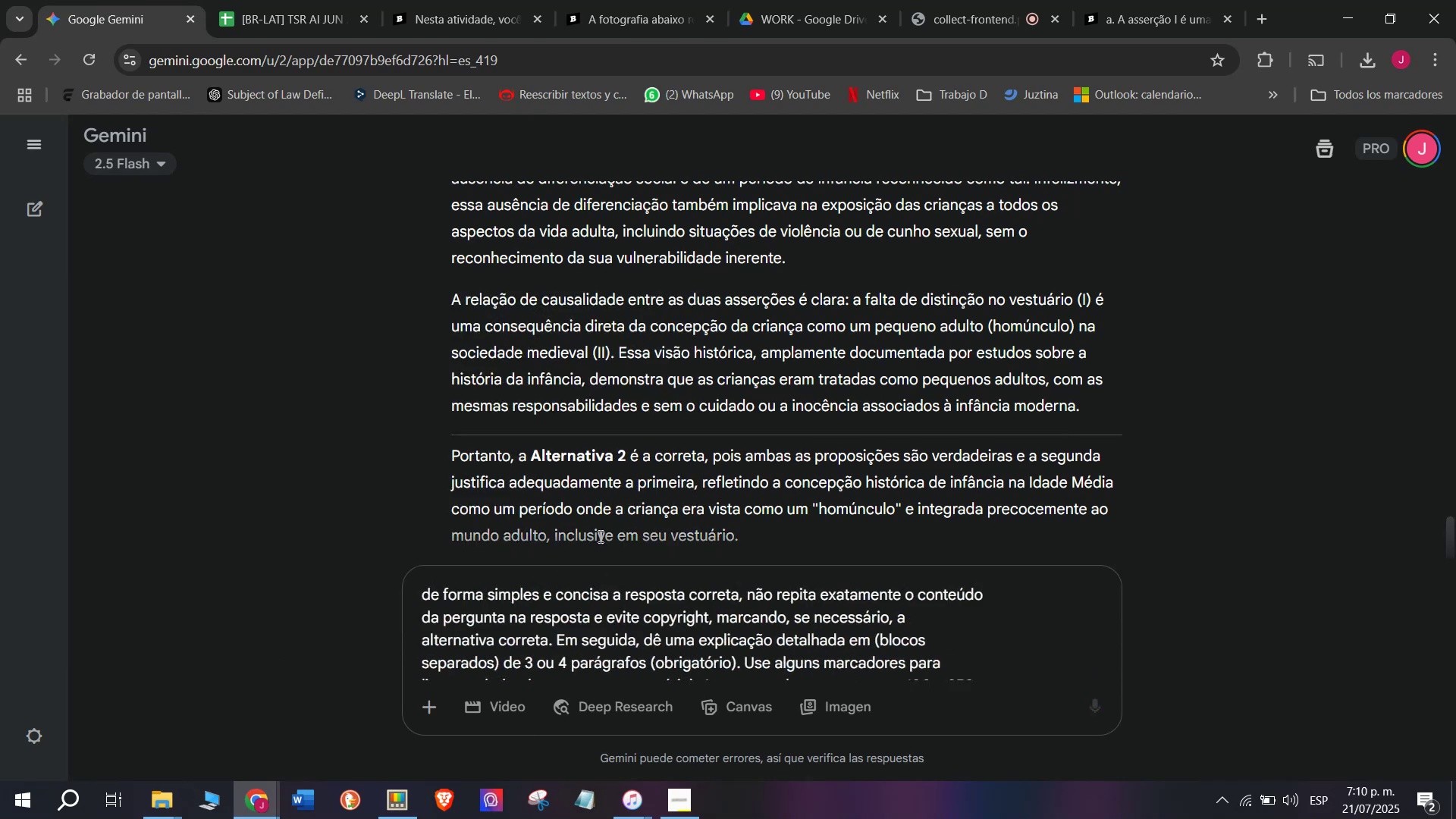 
scroll: coordinate [682, 557], scroll_direction: up, amount: 5.0
 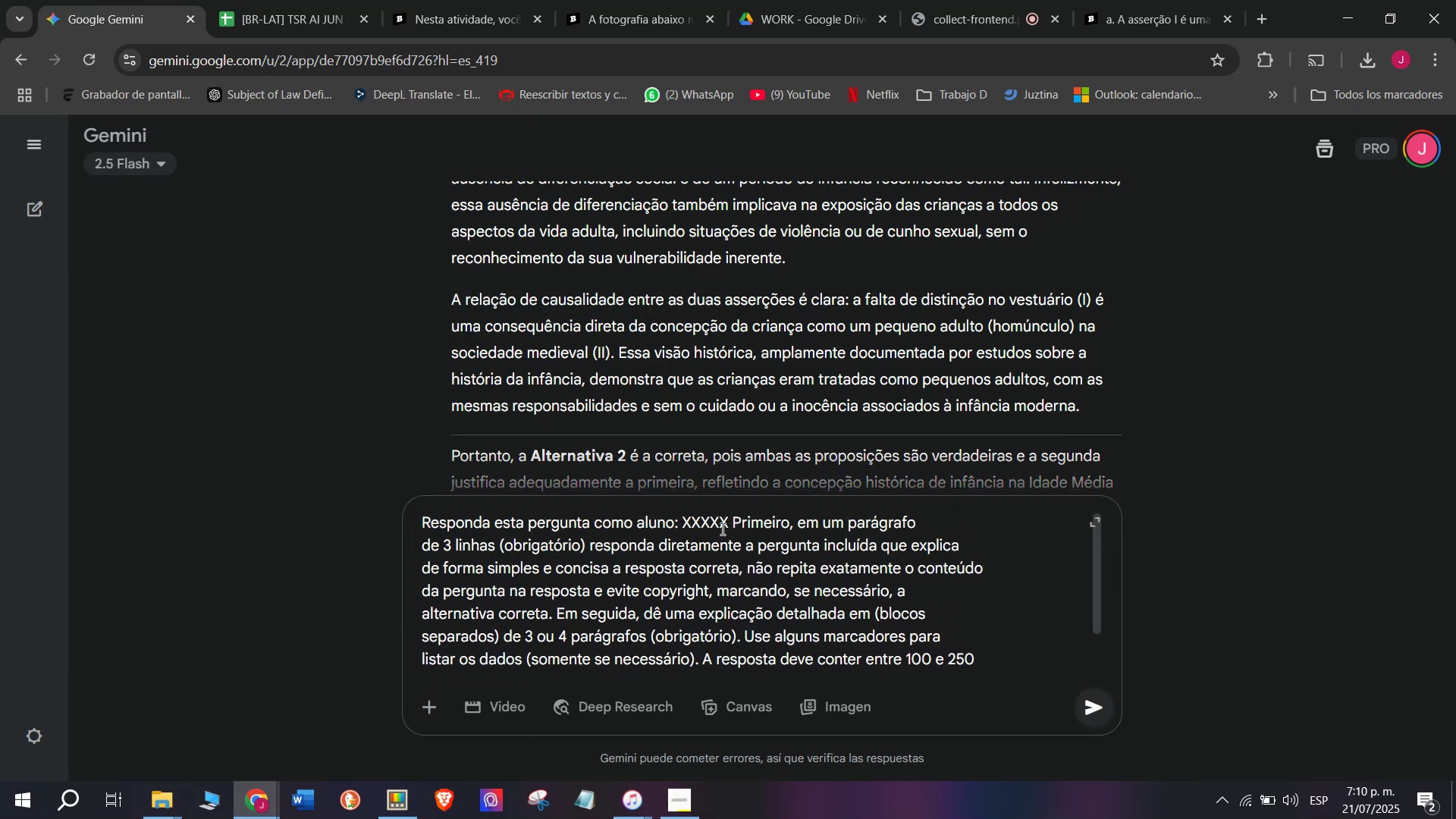 
left_click_drag(start_coordinate=[726, 525], to_coordinate=[681, 525])
 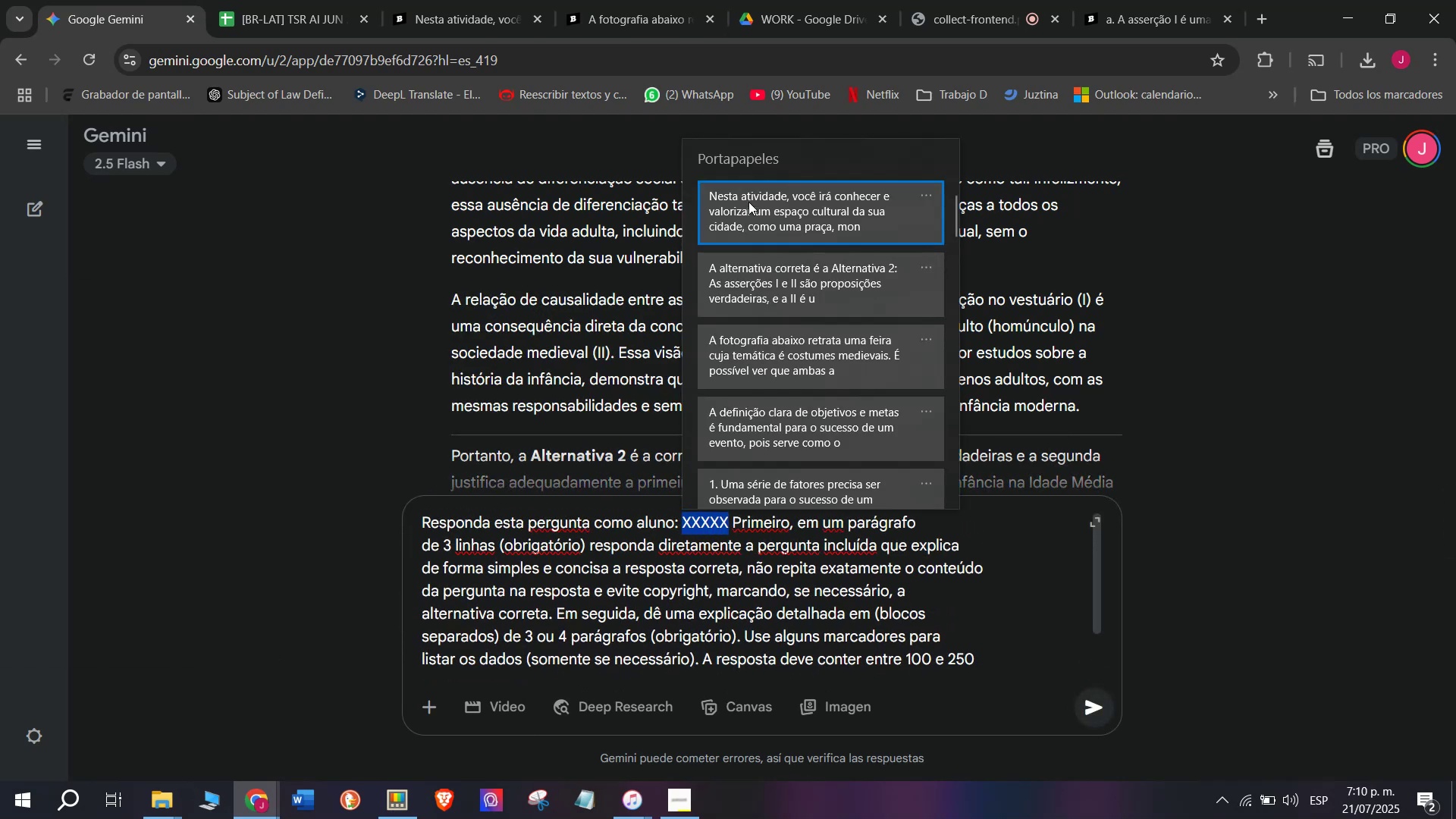 
key(C)
 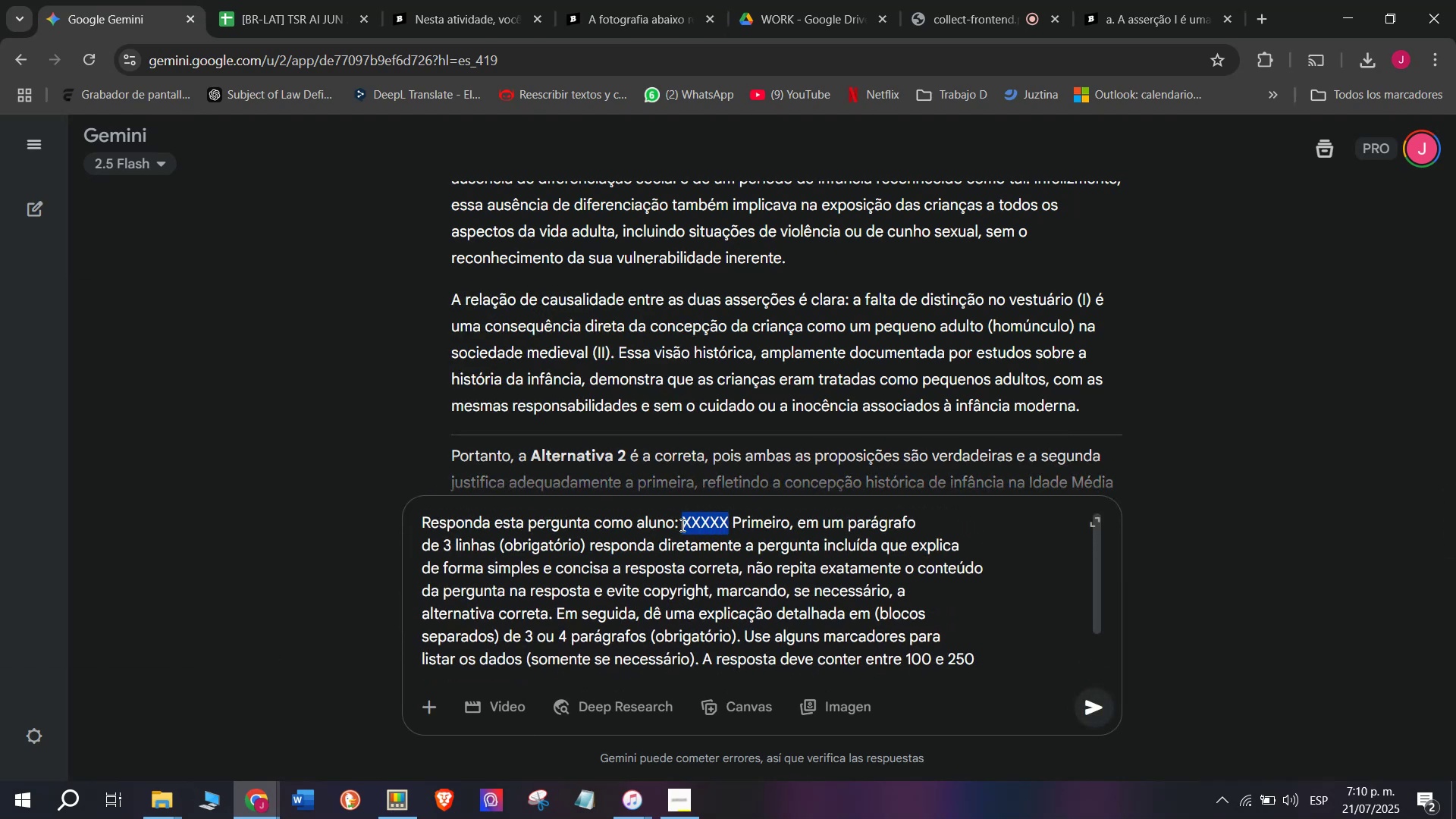 
key(Meta+MetaLeft)
 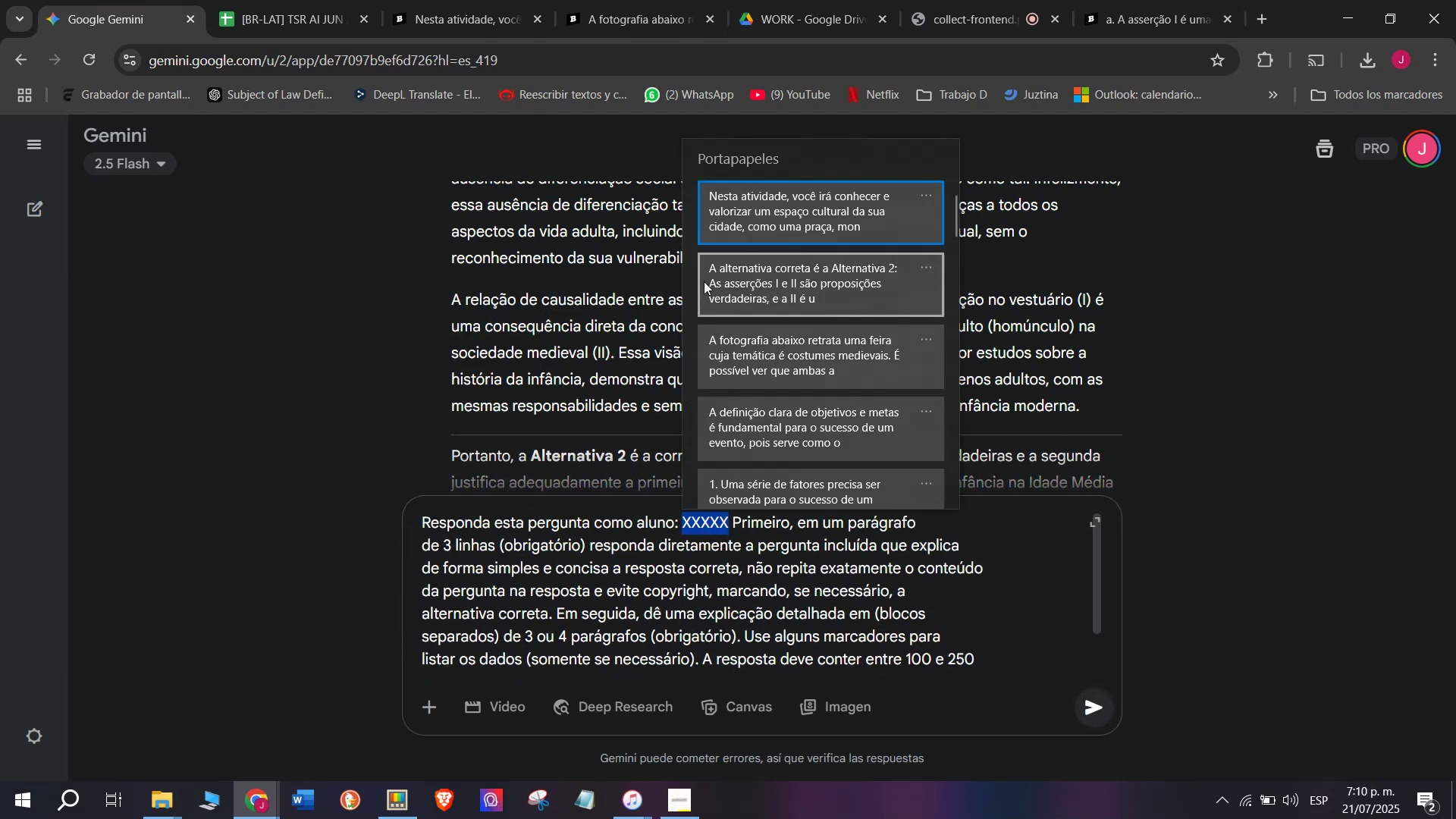 
key(Meta+V)
 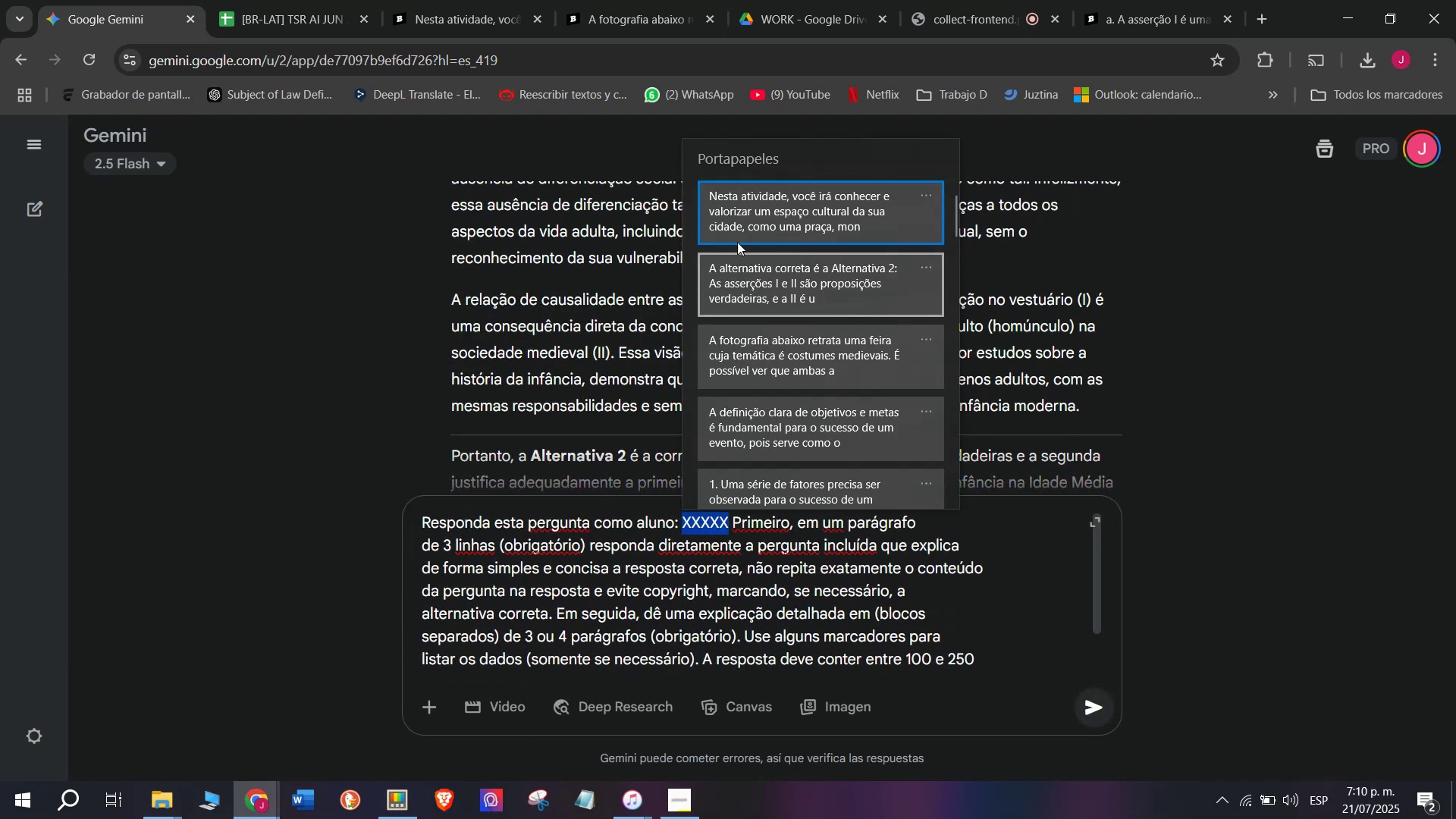 
left_click([748, 200])
 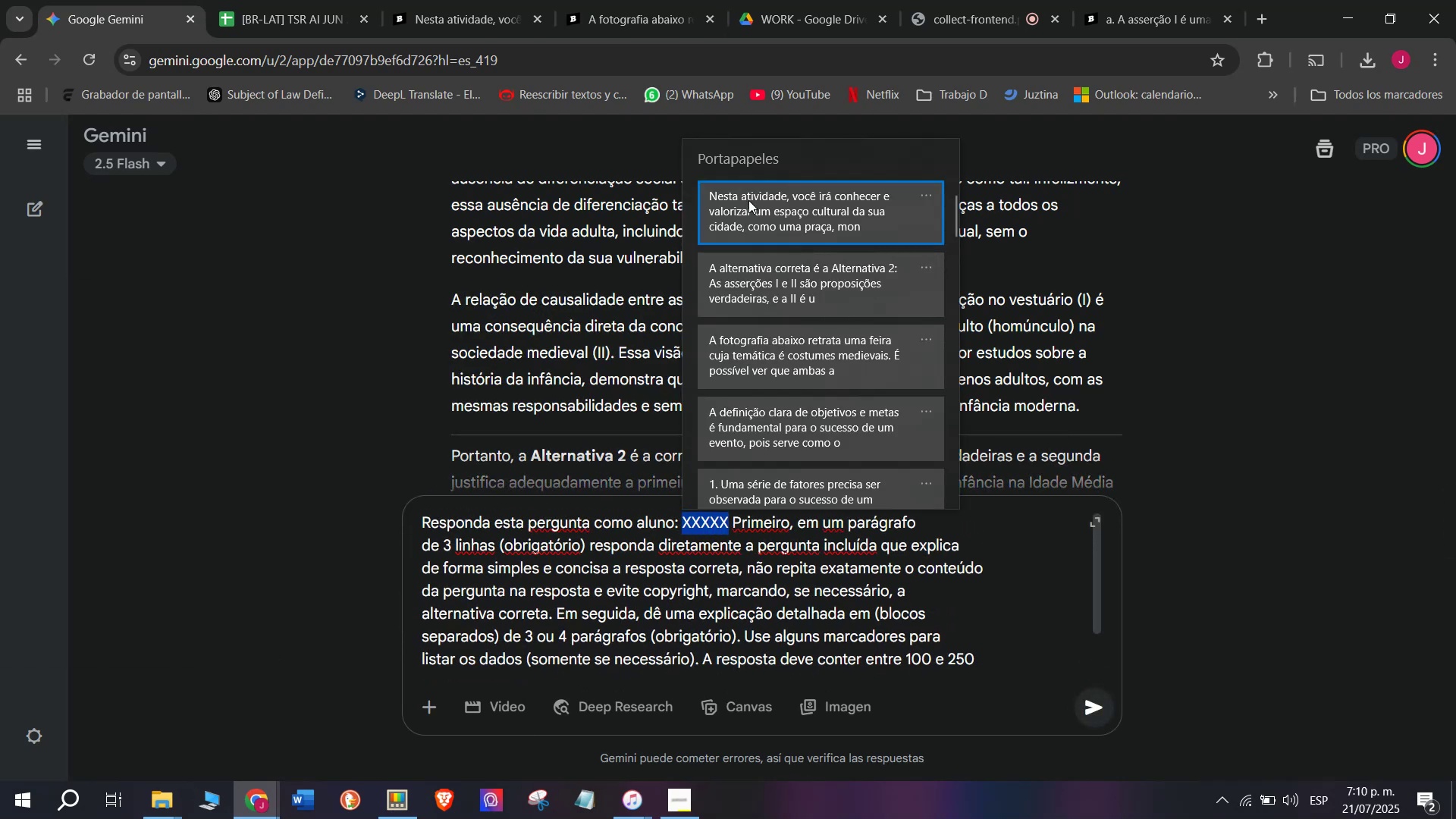 
key(Control+ControlLeft)
 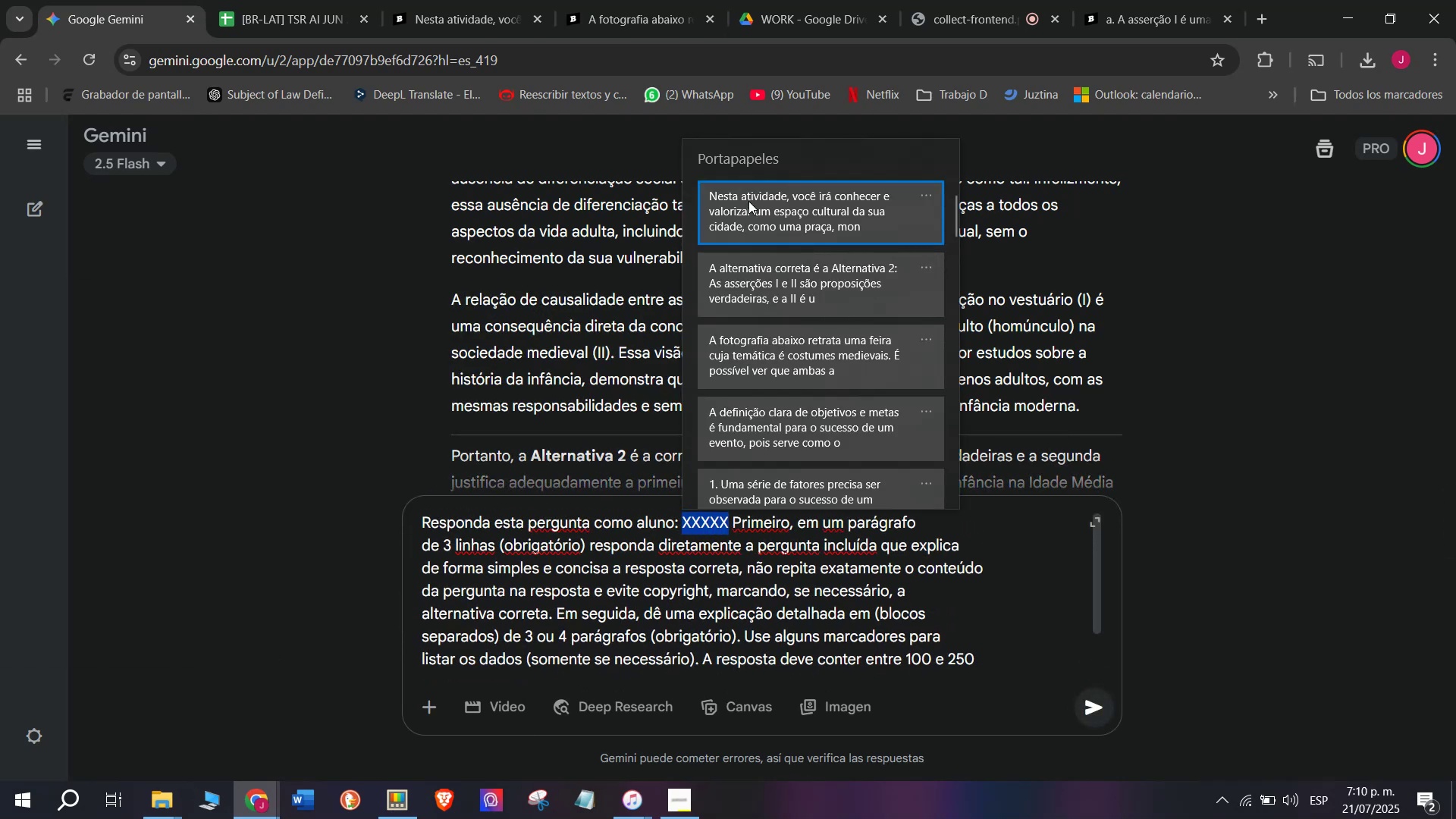 
key(Control+V)
 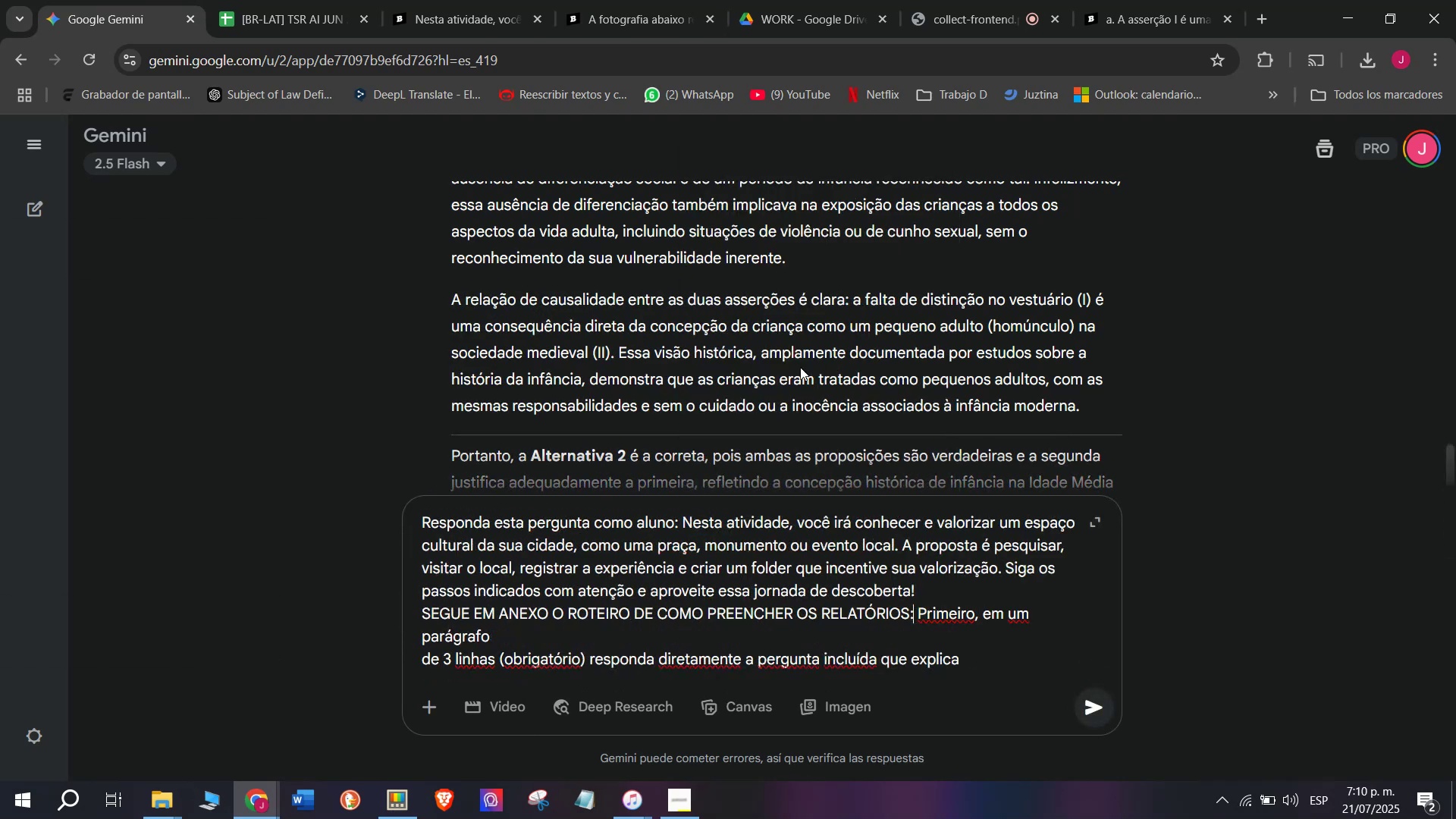 
key(Enter)
 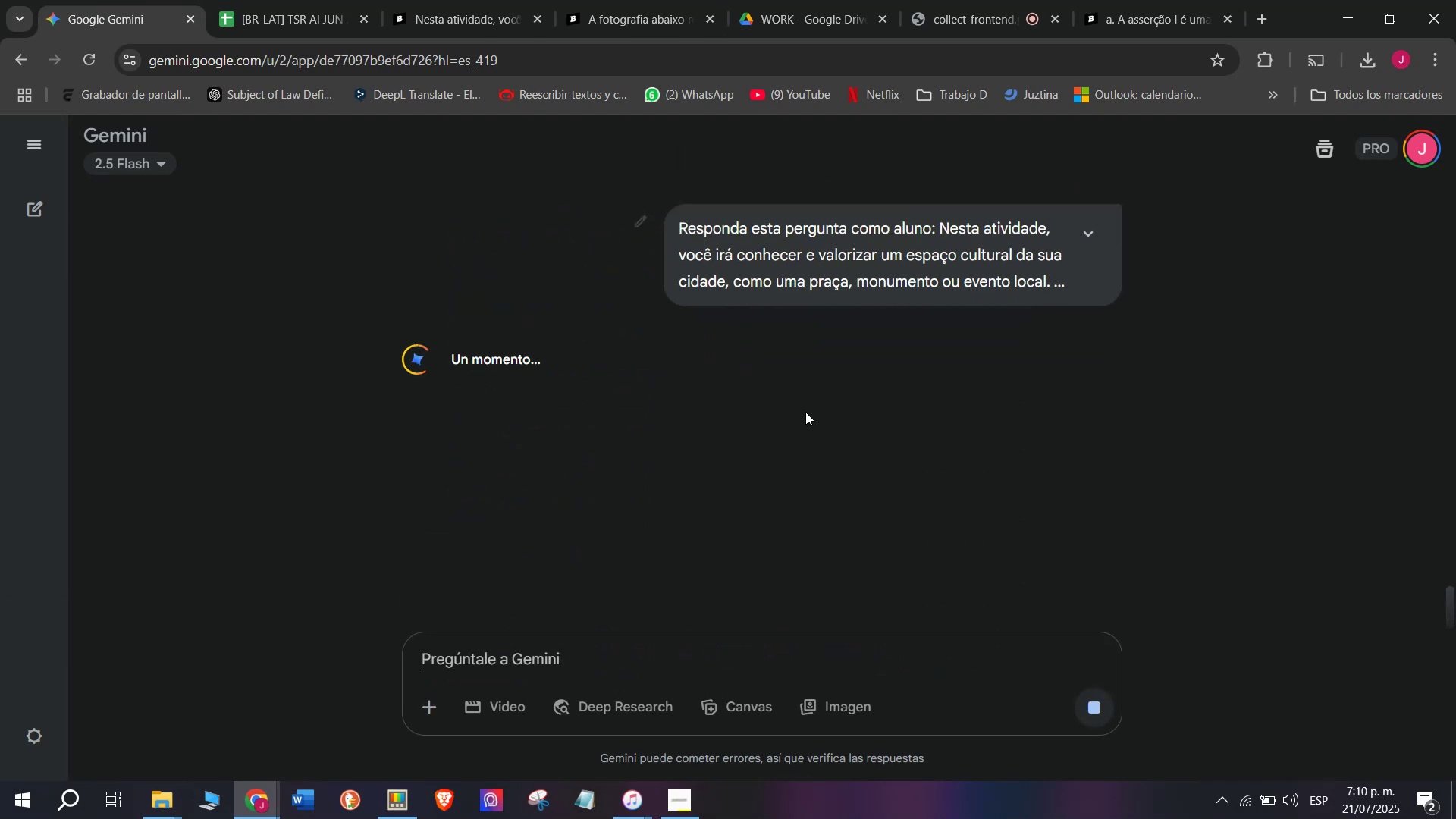 
key(W)
 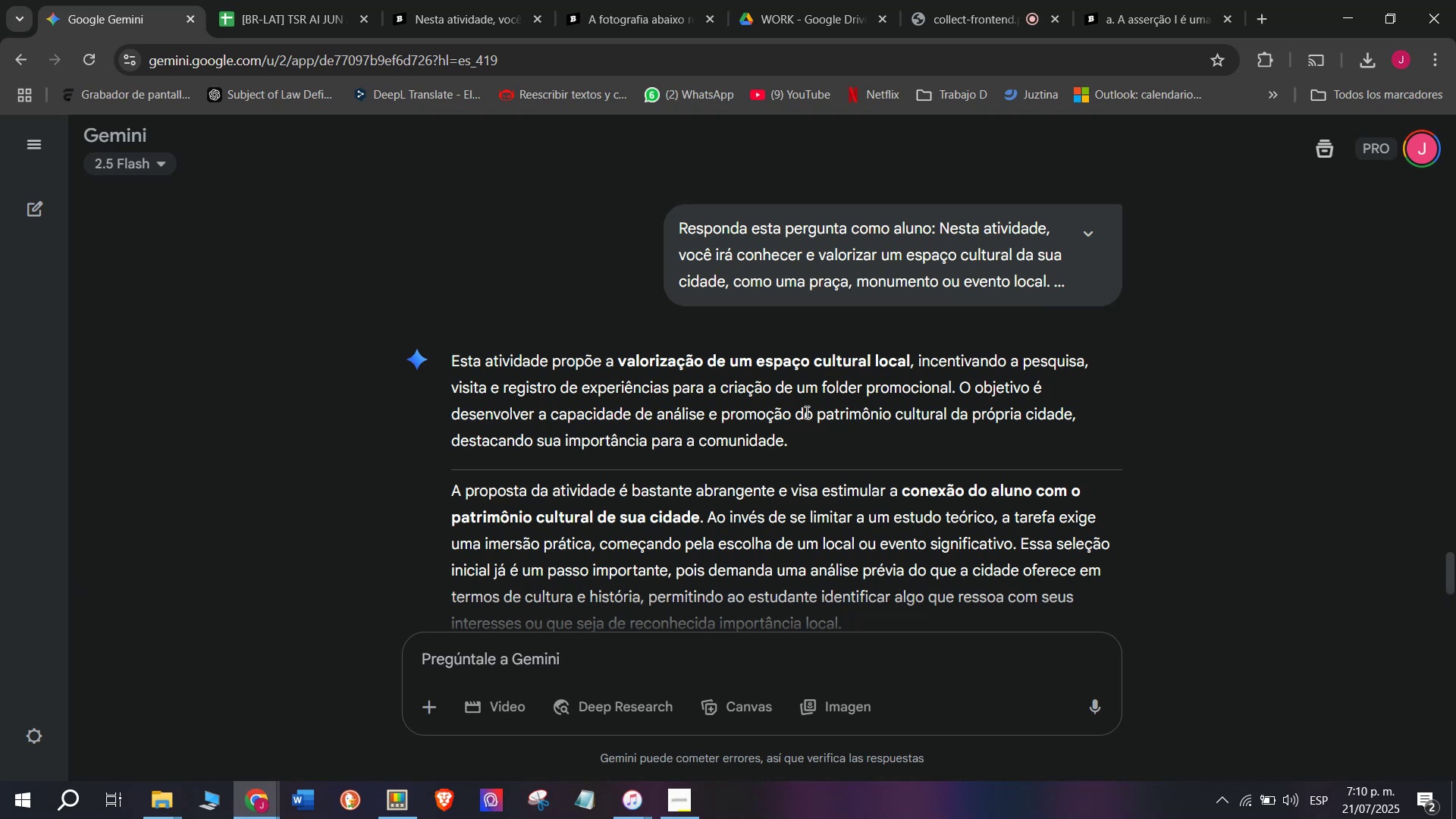 
wait(11.45)
 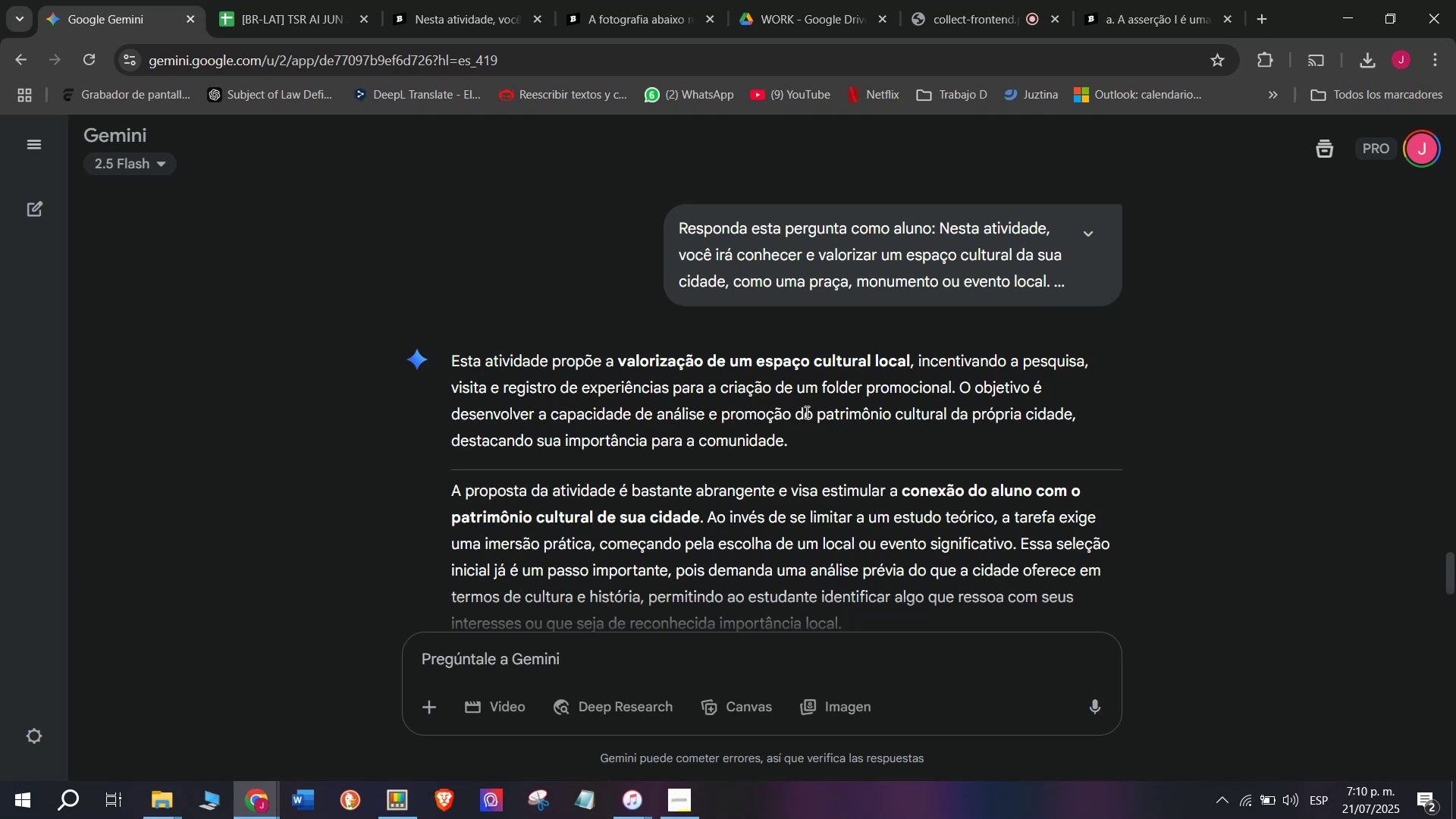 
left_click_drag(start_coordinate=[425, 360], to_coordinate=[721, 419])
 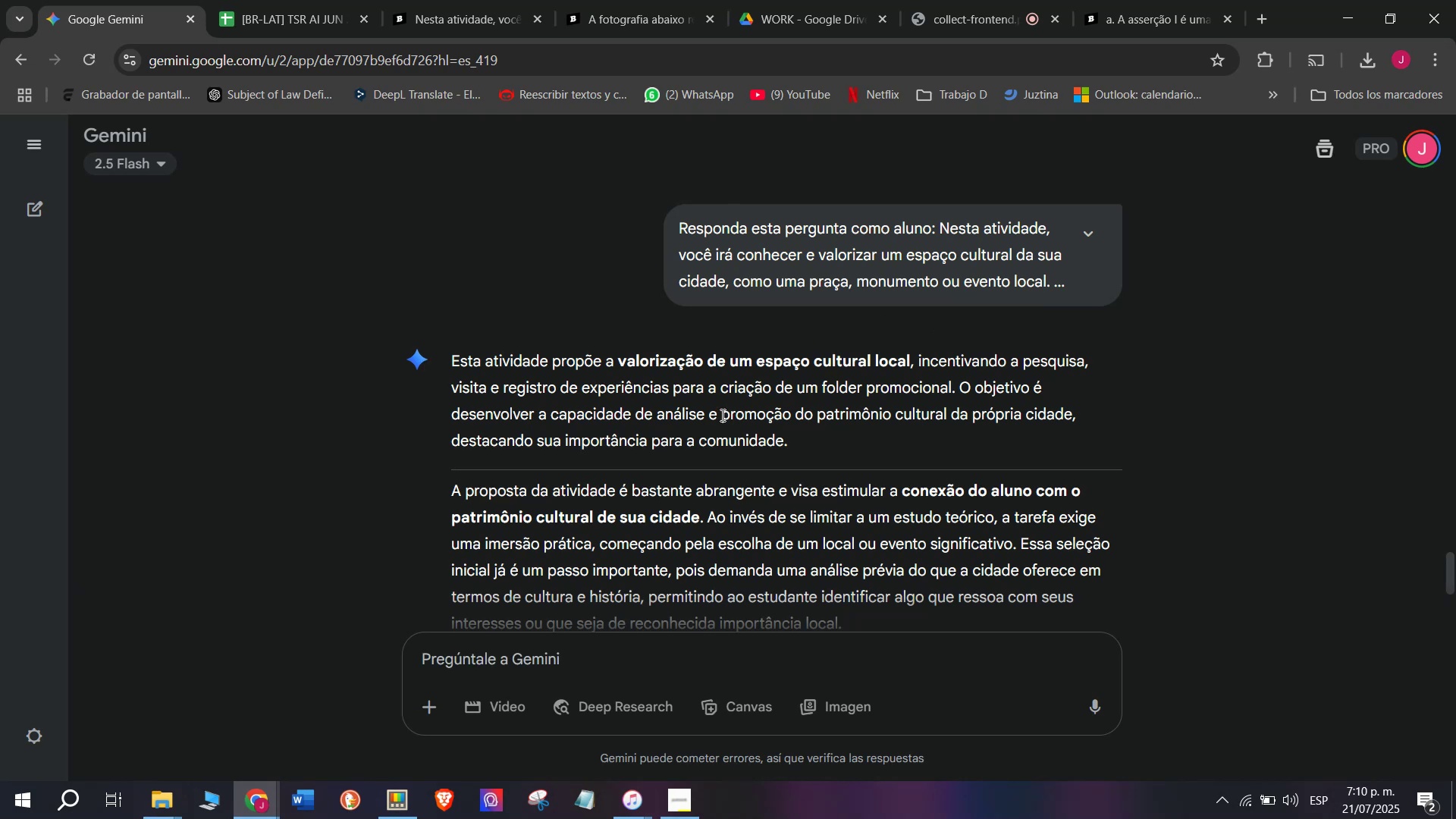 
left_click_drag(start_coordinate=[721, 415], to_coordinate=[712, 410])
 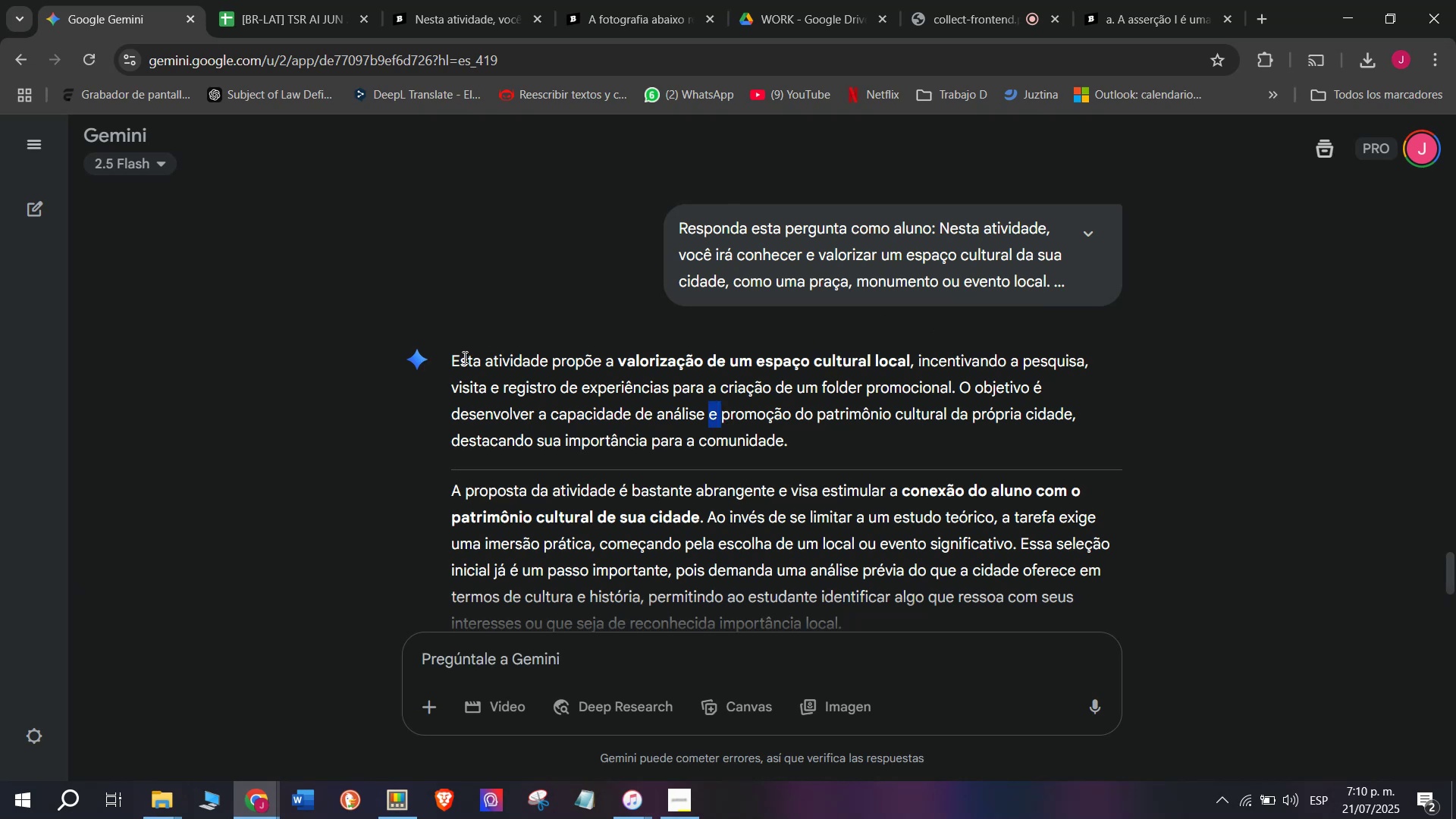 
left_click_drag(start_coordinate=[450, 354], to_coordinate=[767, 435])
 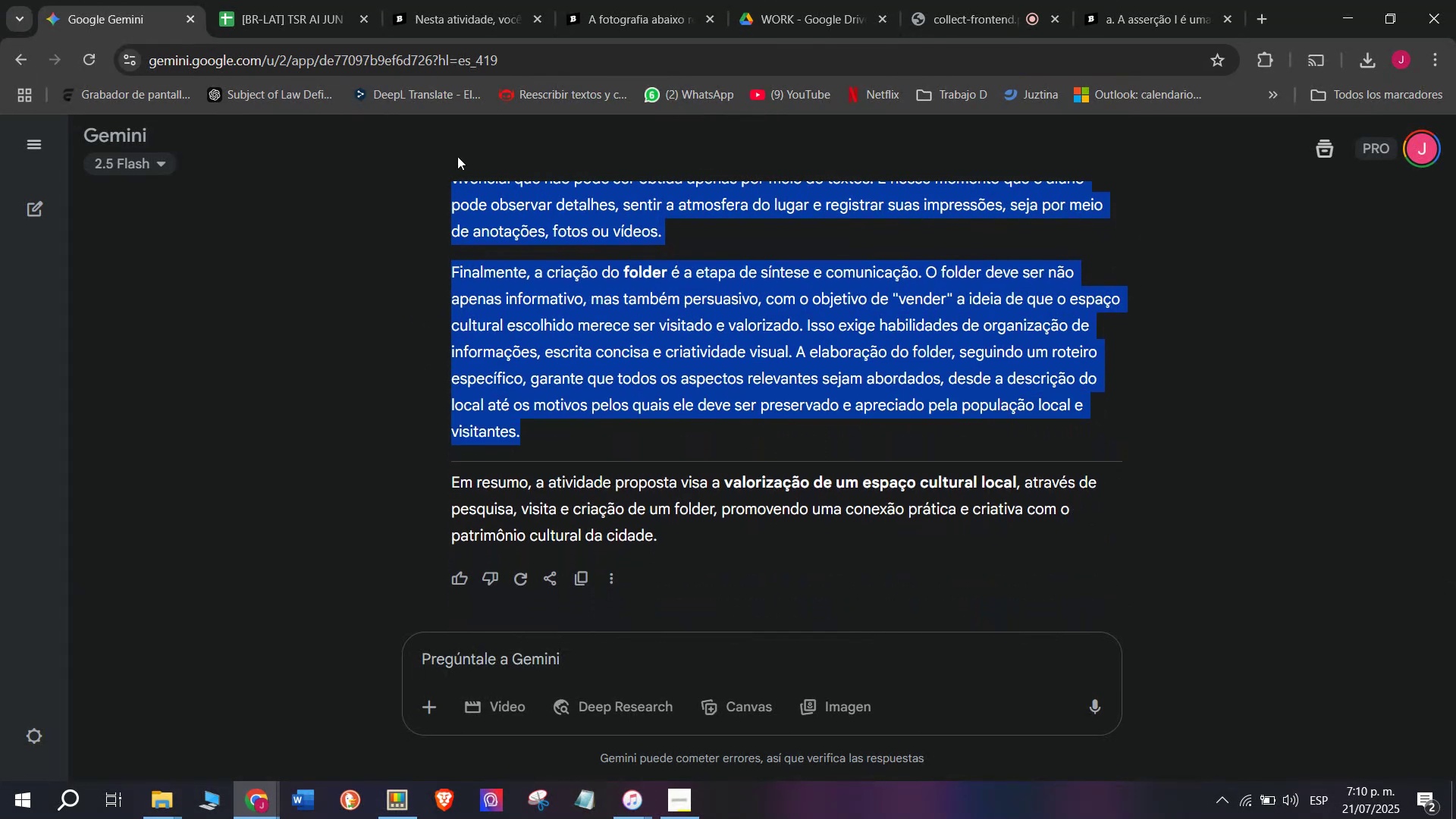 
scroll: coordinate [741, 401], scroll_direction: down, amount: 3.0
 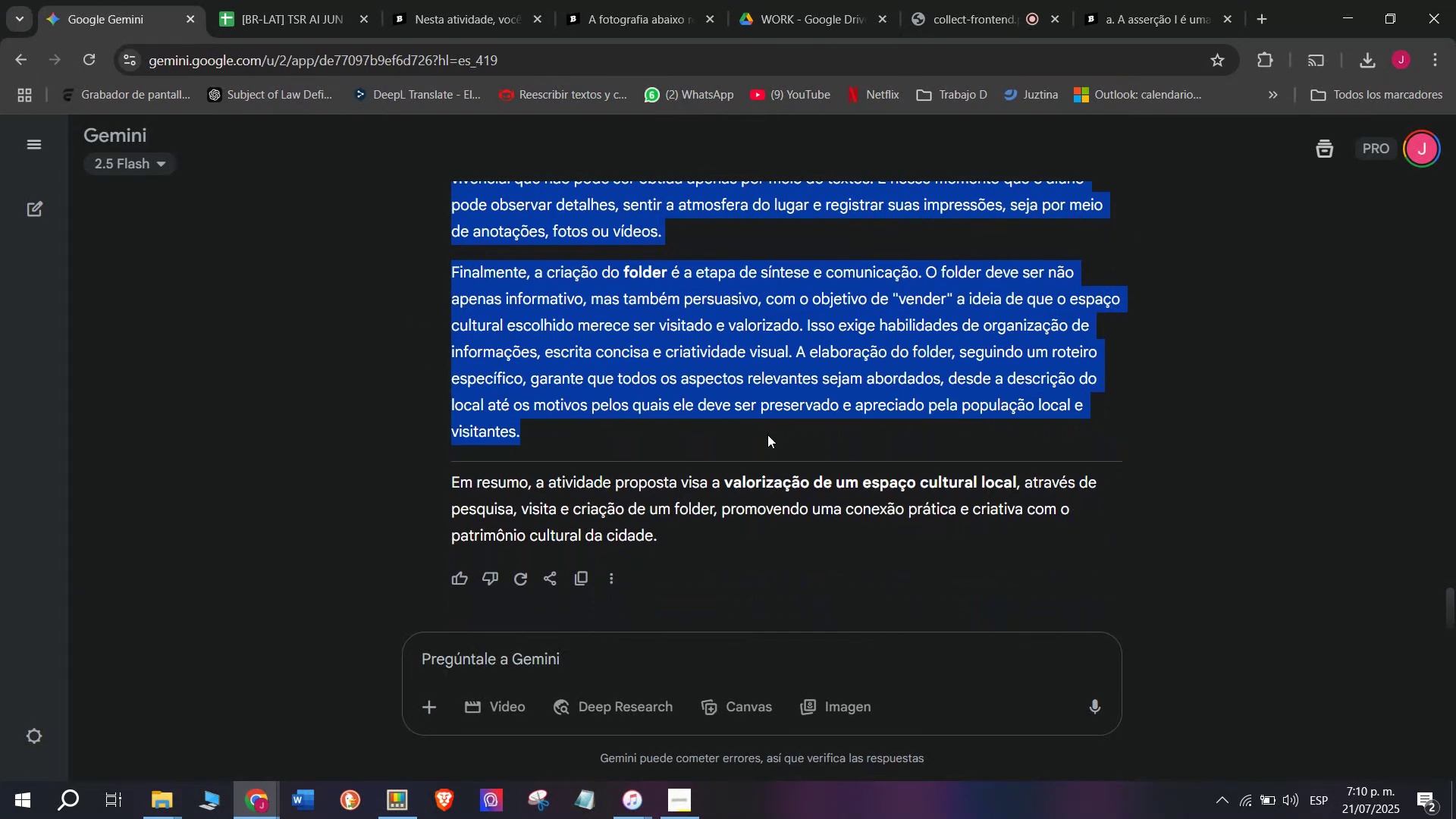 
key(Control+ControlLeft)
 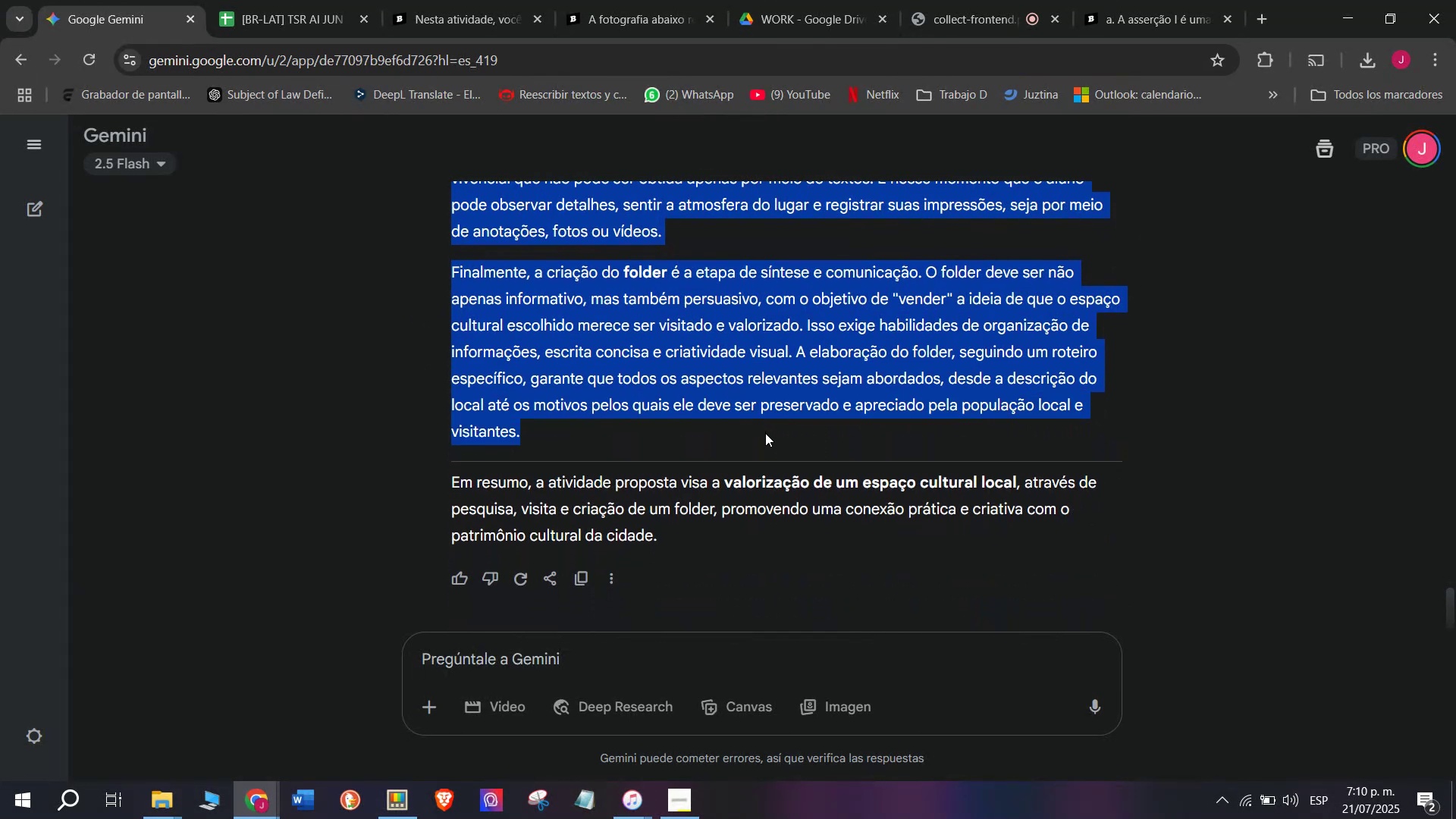 
key(Break)
 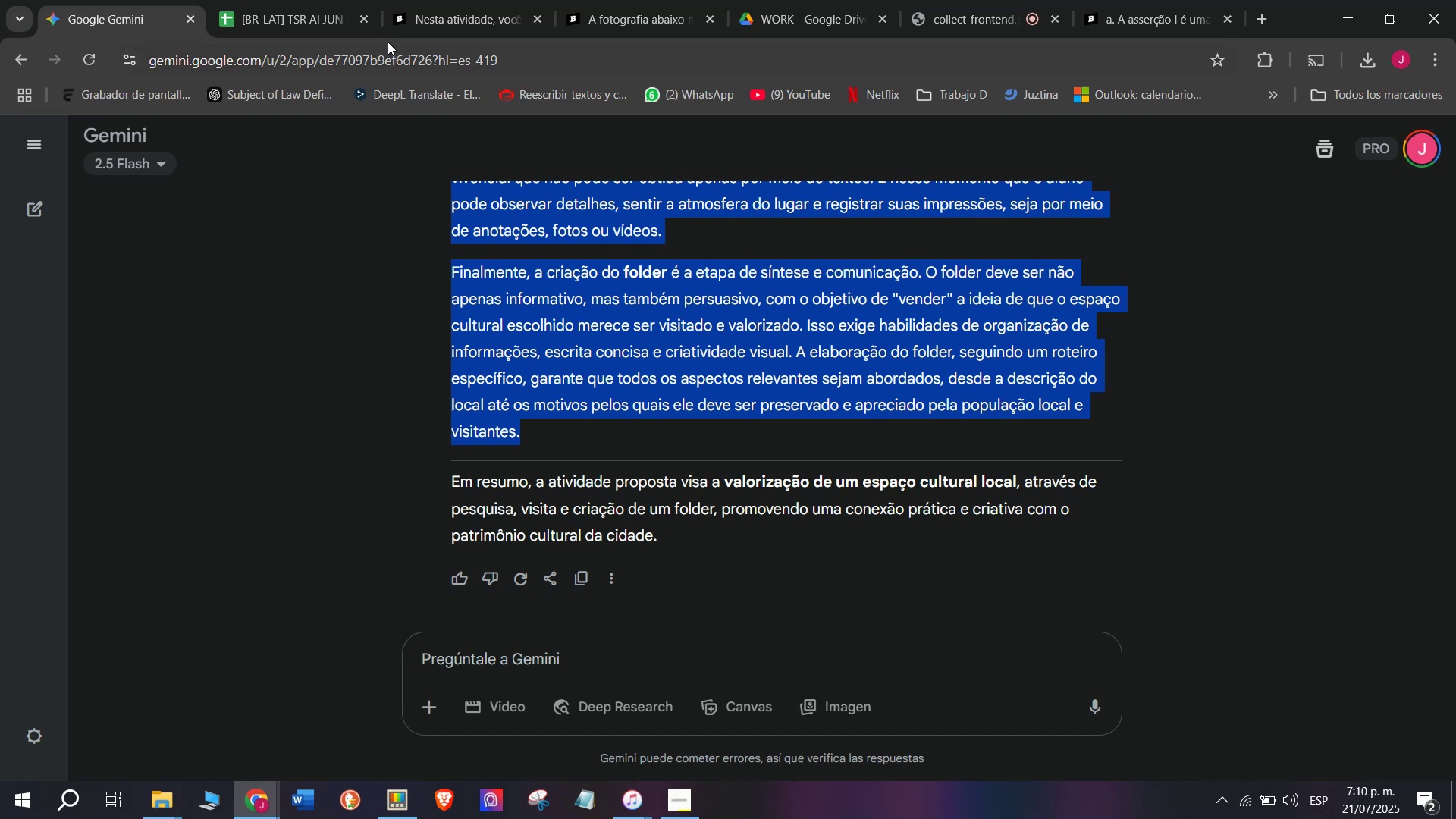 
key(Control+C)
 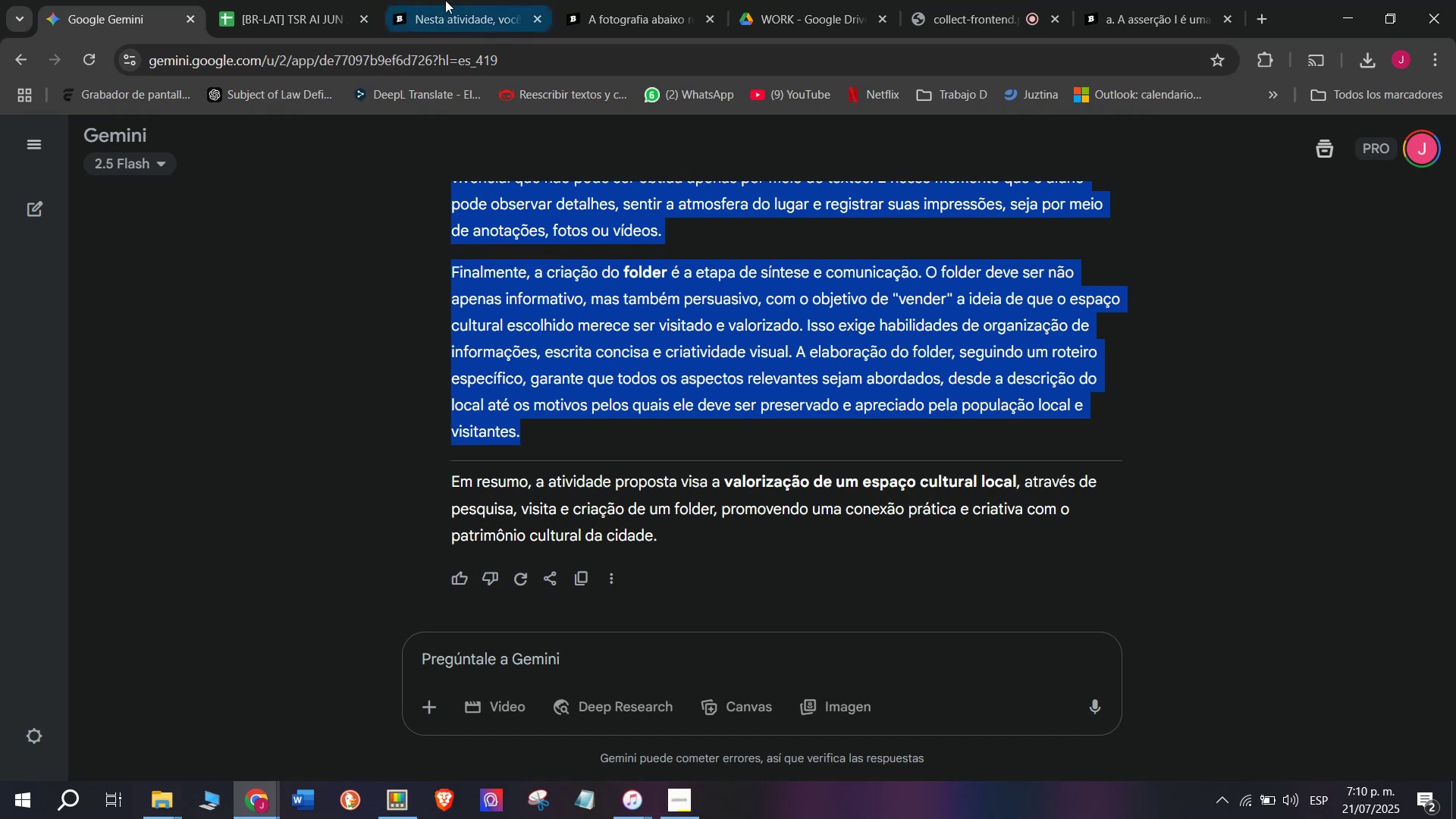 
left_click([458, 0])
 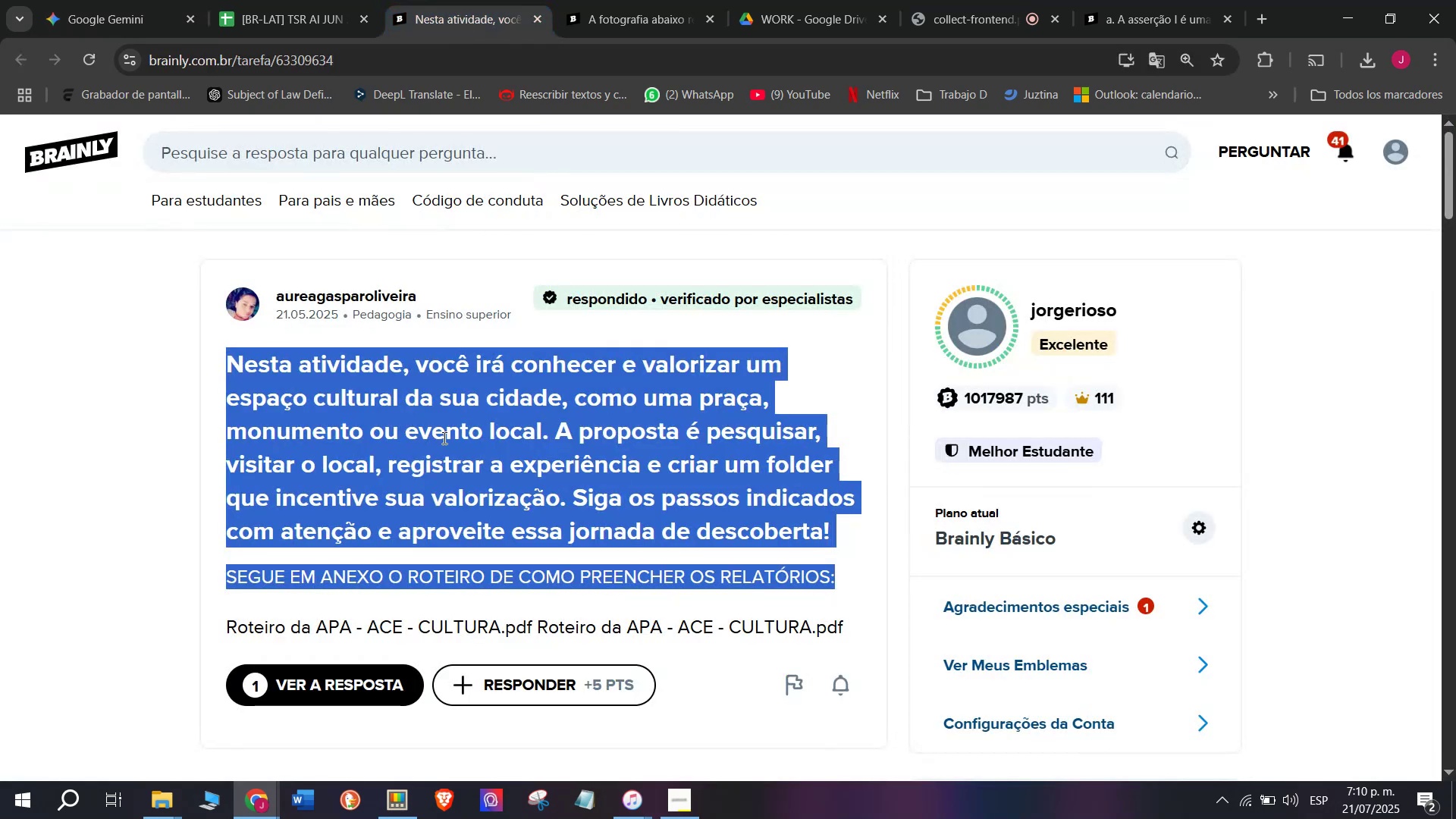 
scroll: coordinate [422, 488], scroll_direction: none, amount: 0.0
 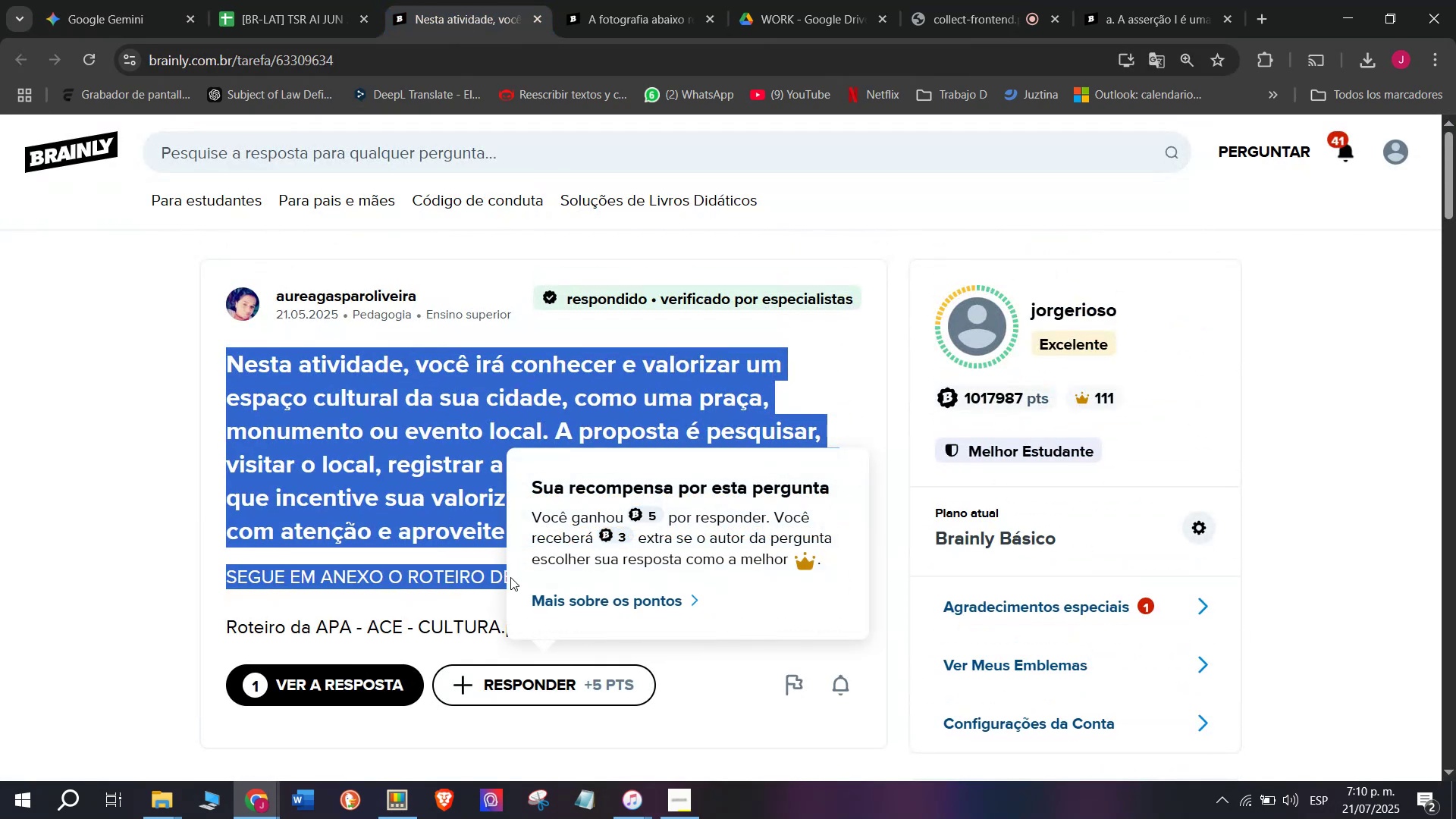 
left_click_drag(start_coordinate=[742, 501], to_coordinate=[134, 68])
 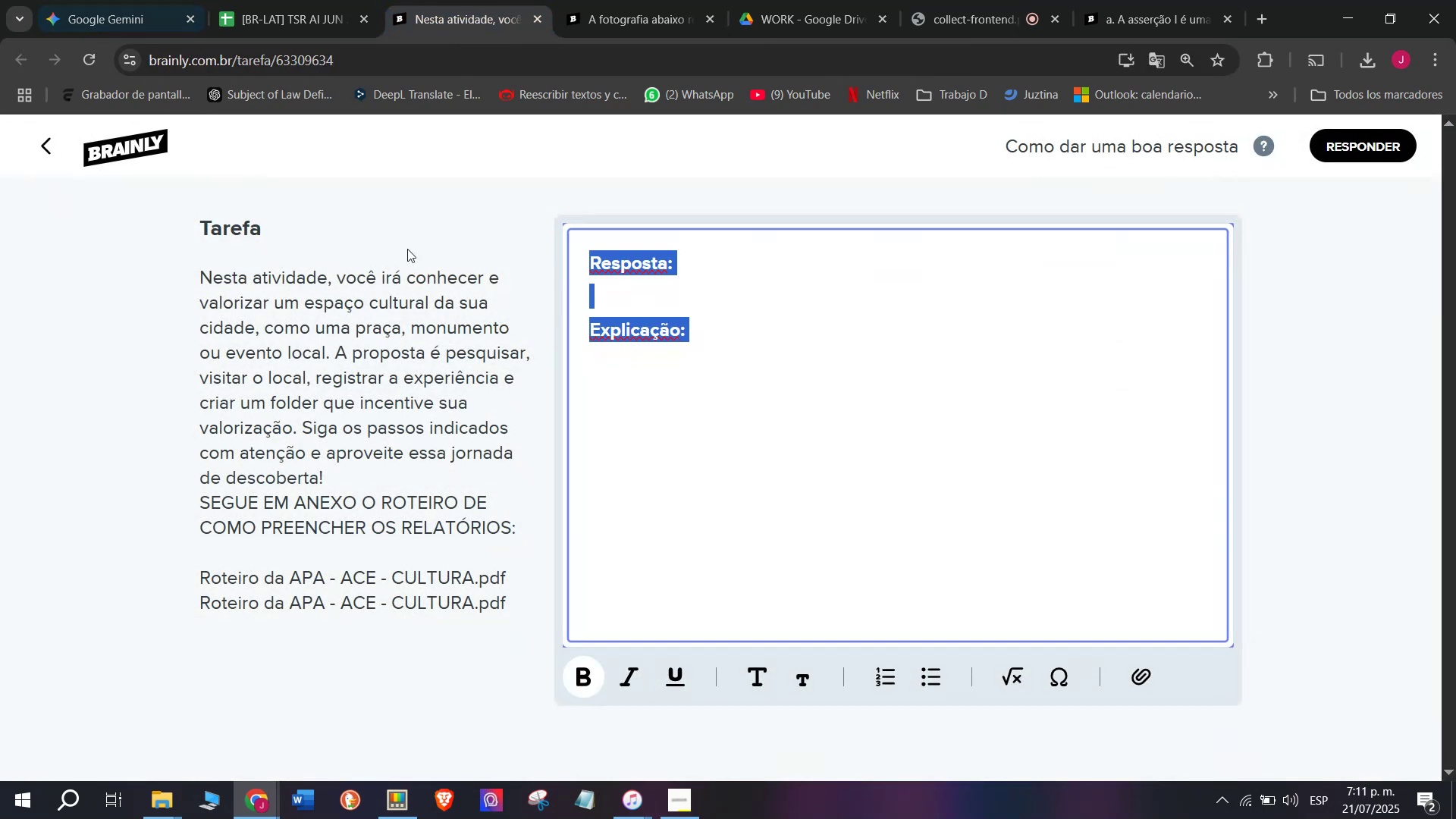 
key(Control+ControlLeft)
 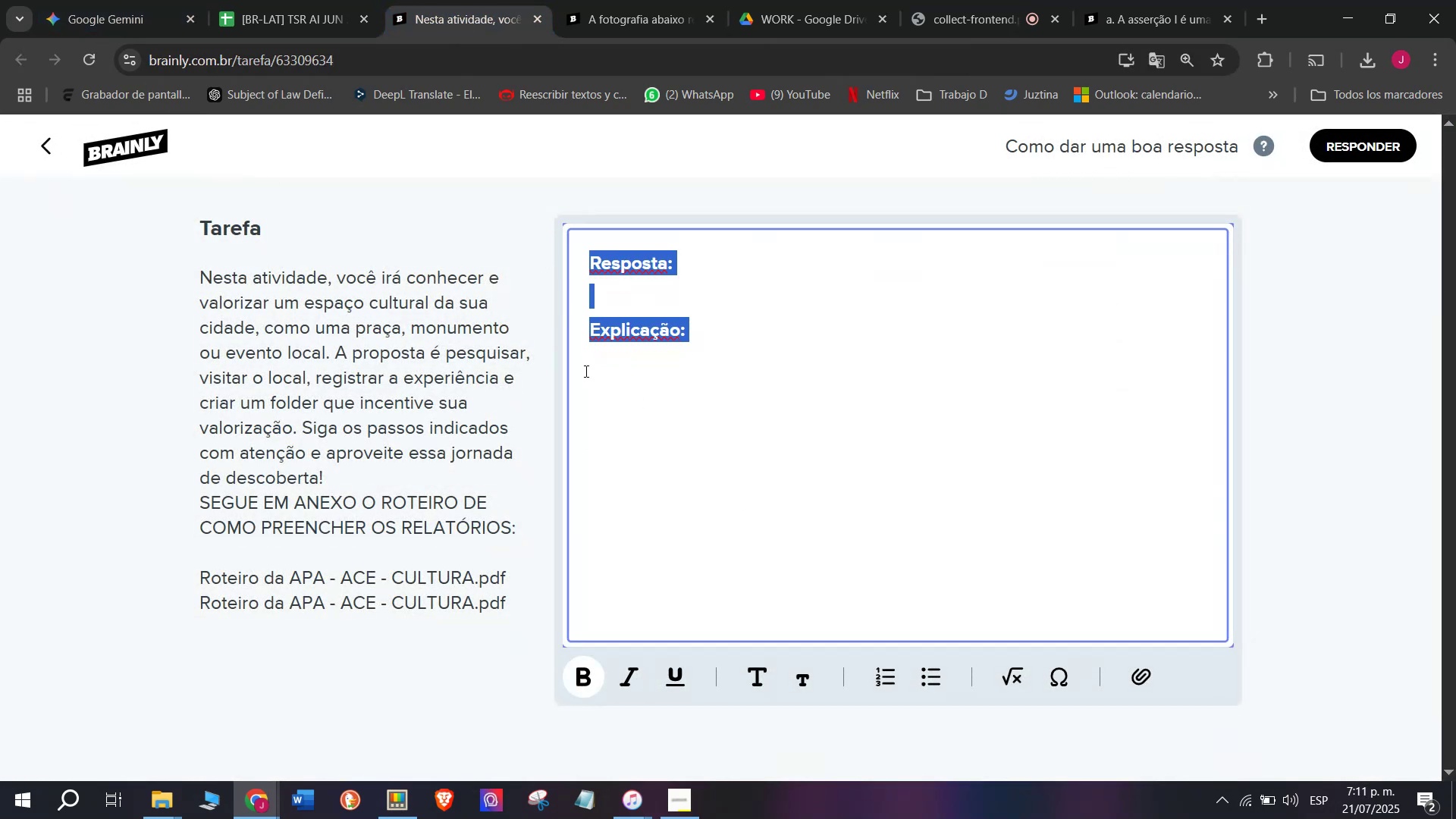 
key(Z)
 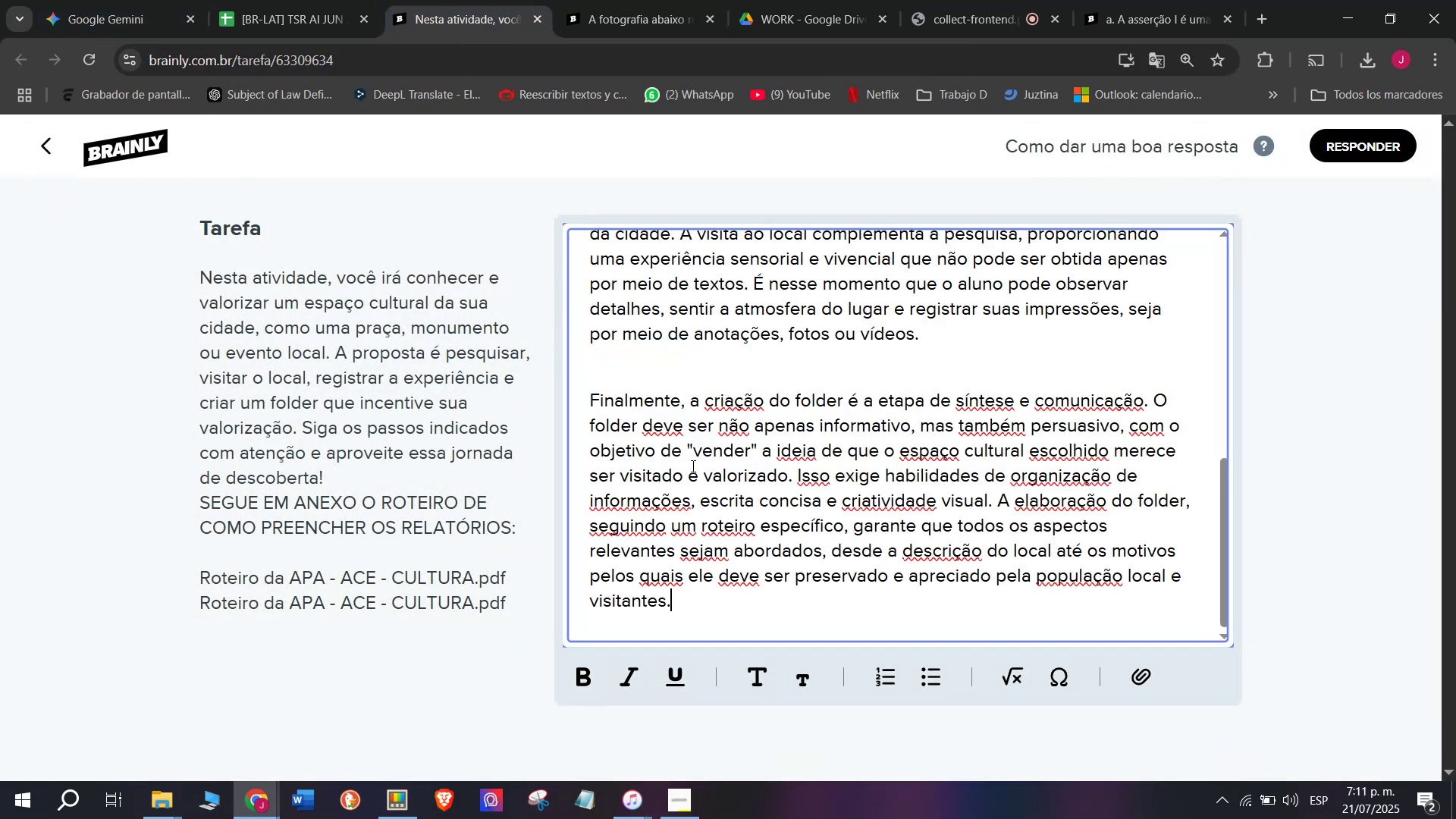 
key(Control+V)
 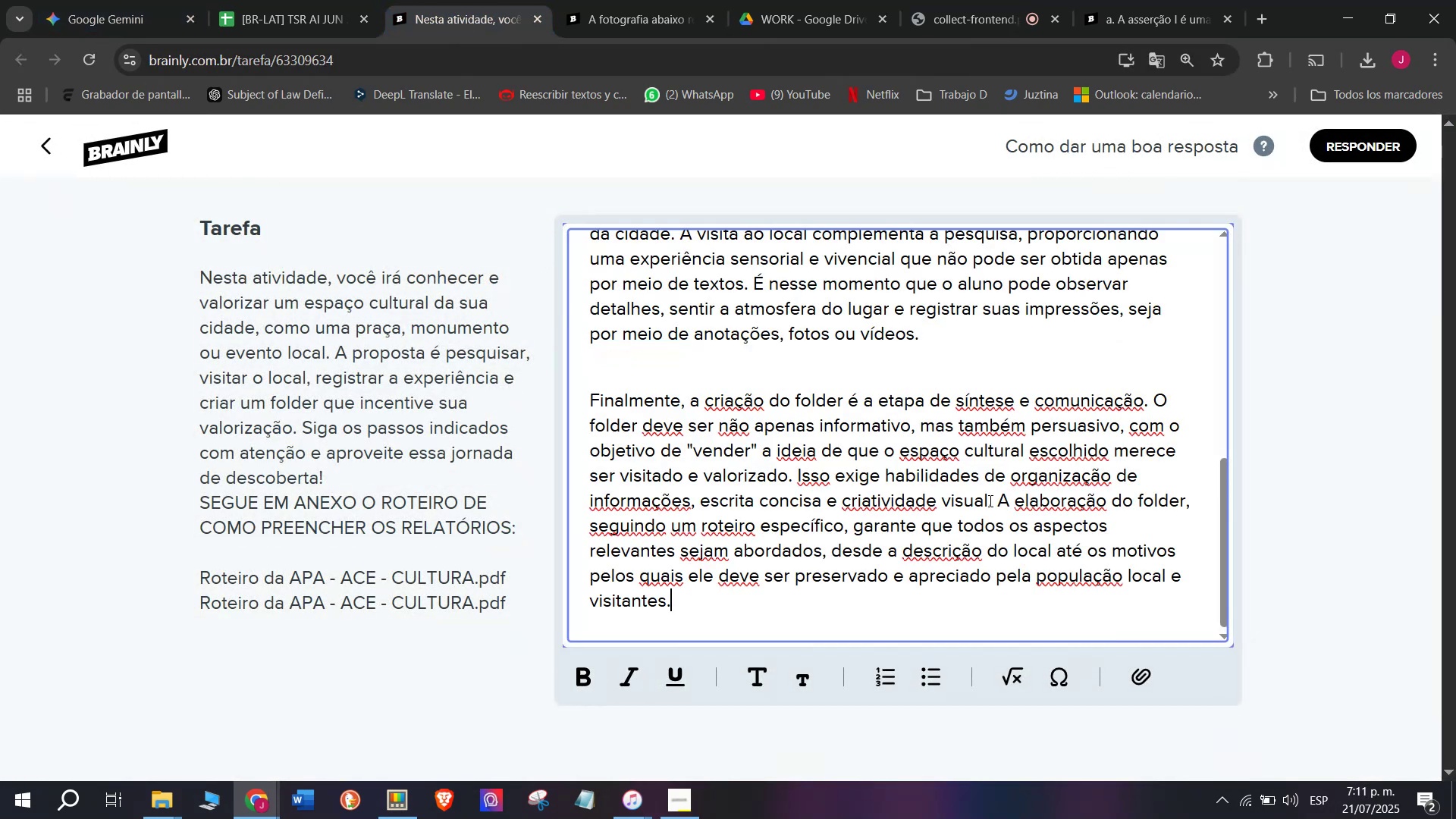 
left_click([999, 500])
 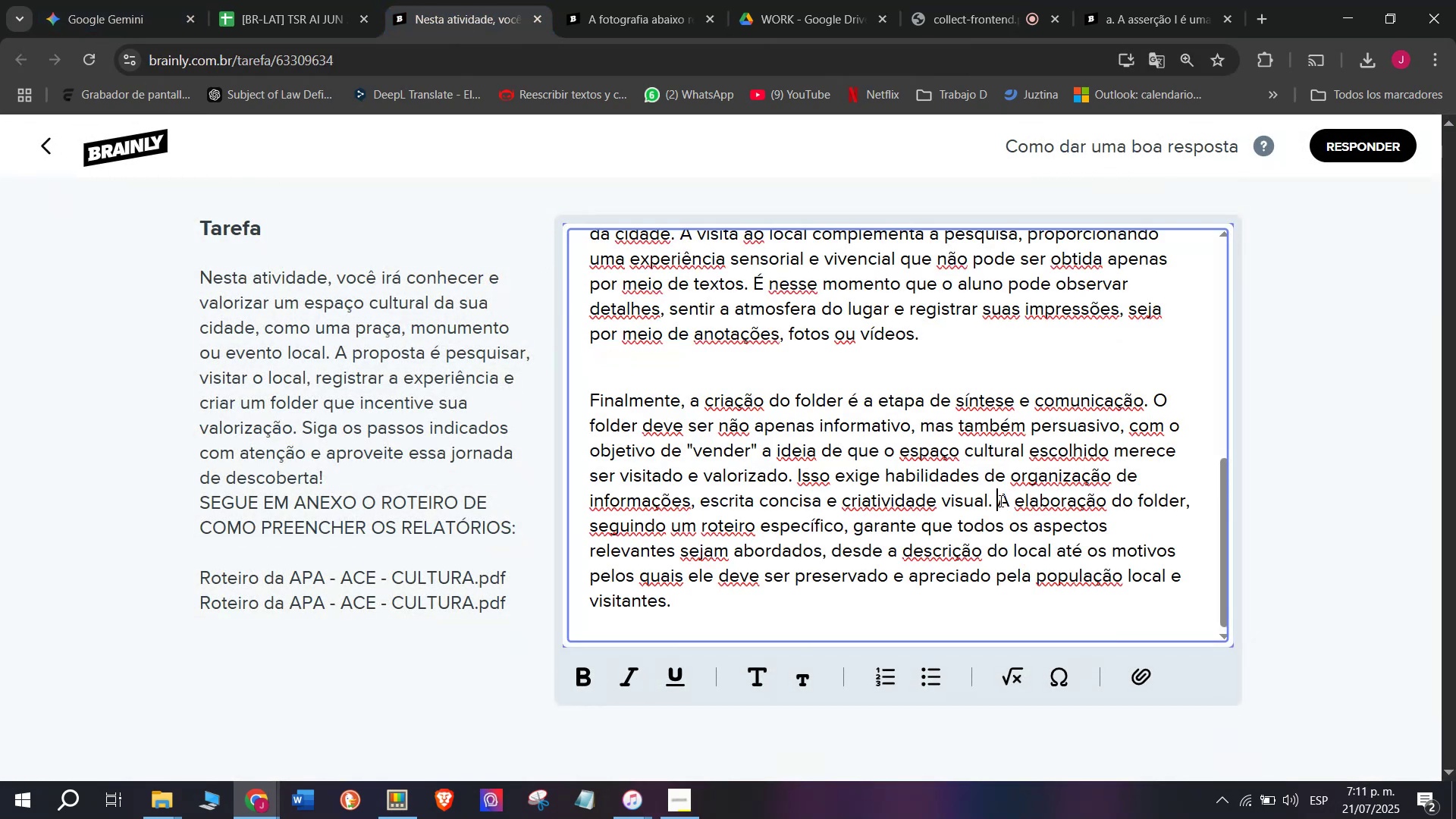 
key(Enter)
 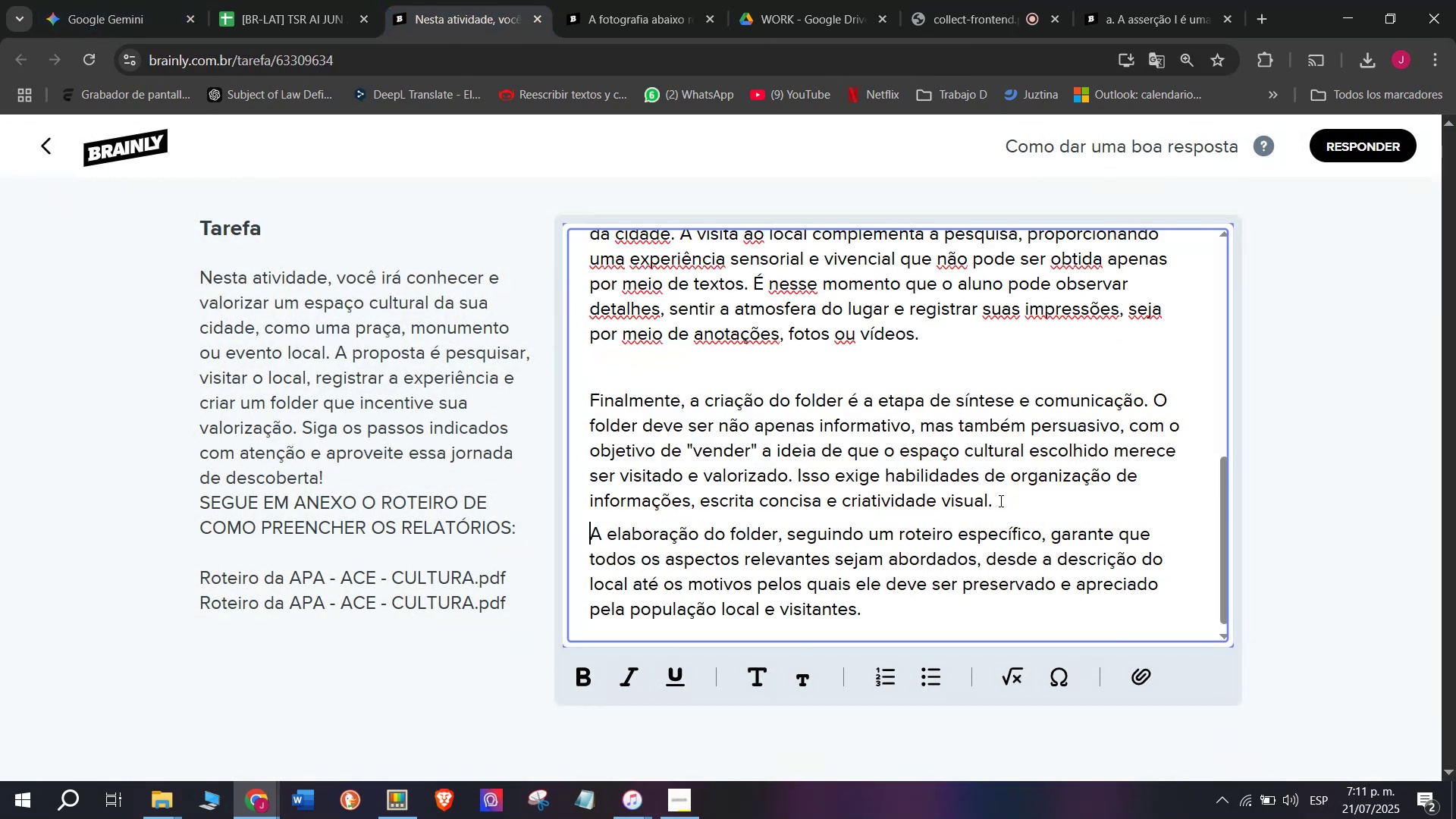 
key(W)
 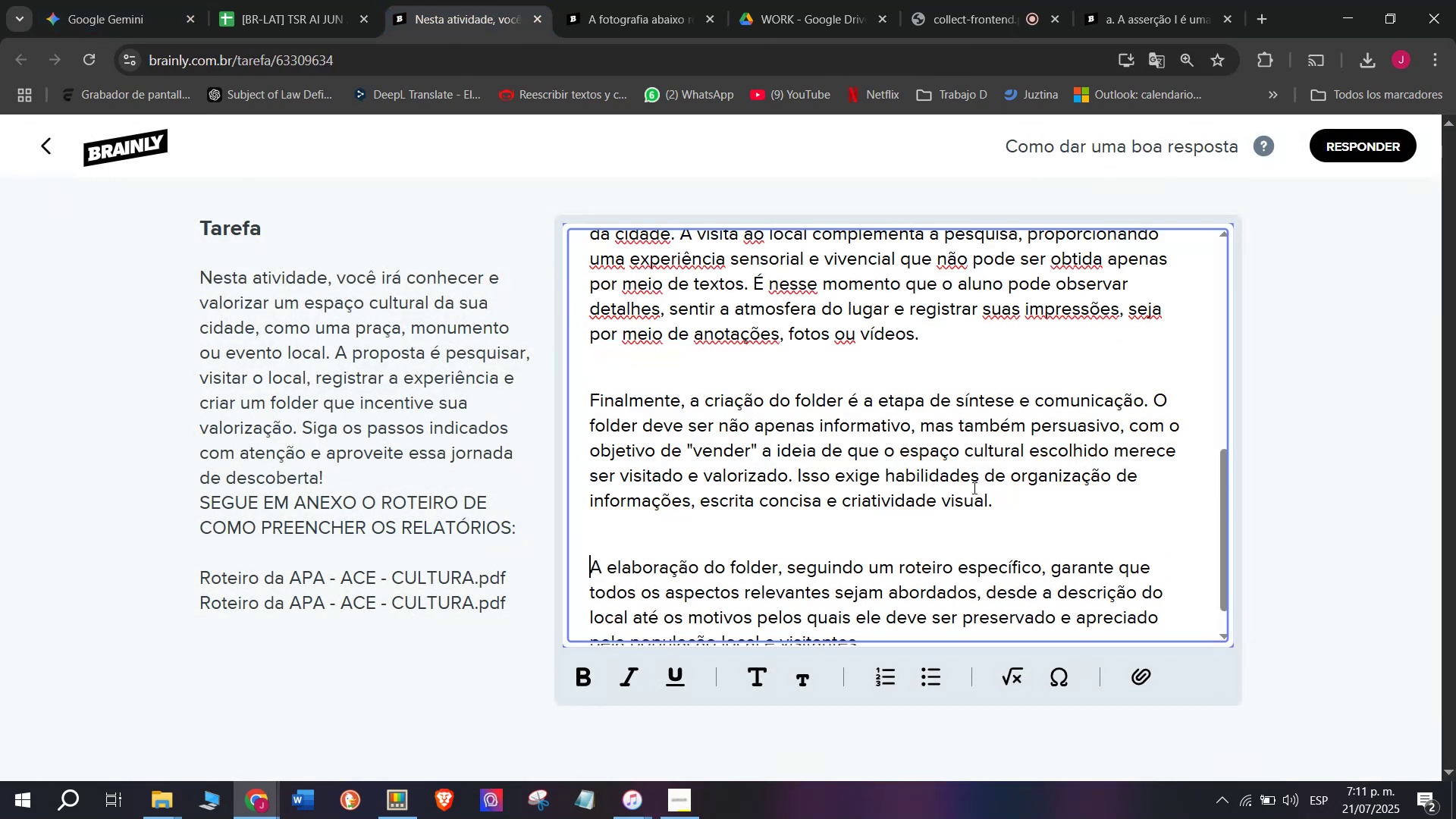 
key(Enter)
 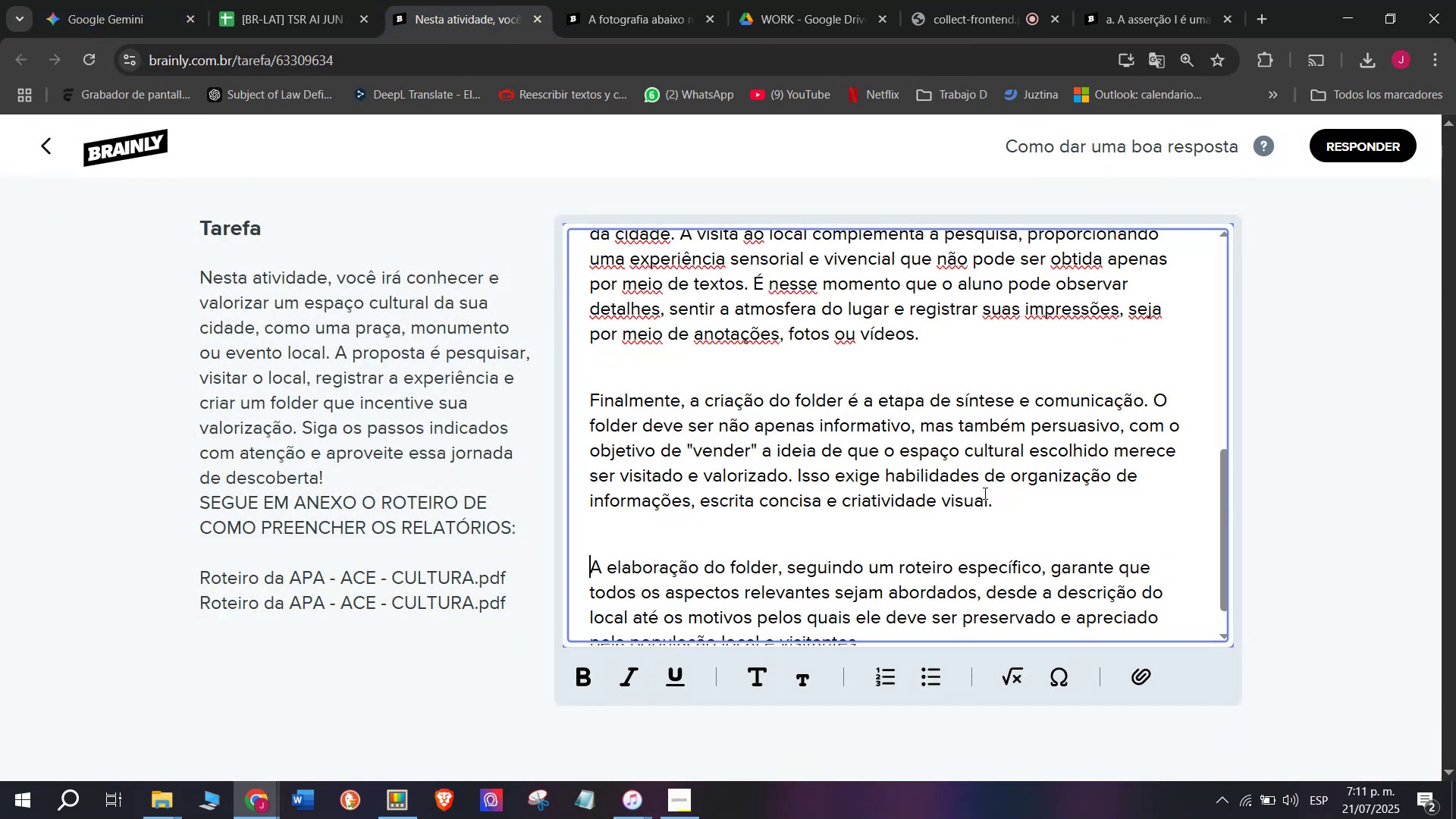 
key(W)
 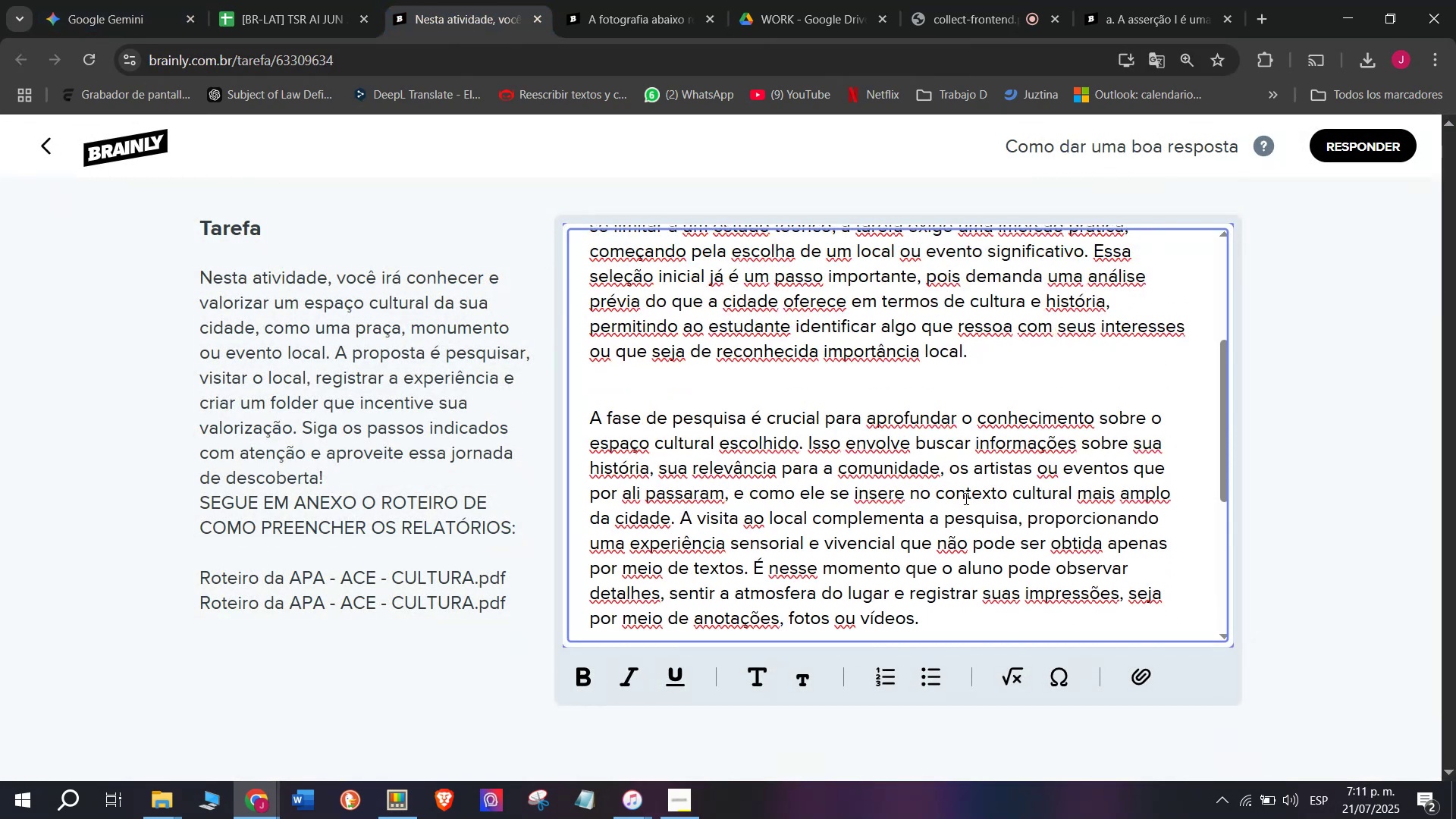 
scroll: coordinate [973, 488], scroll_direction: up, amount: 1.0
 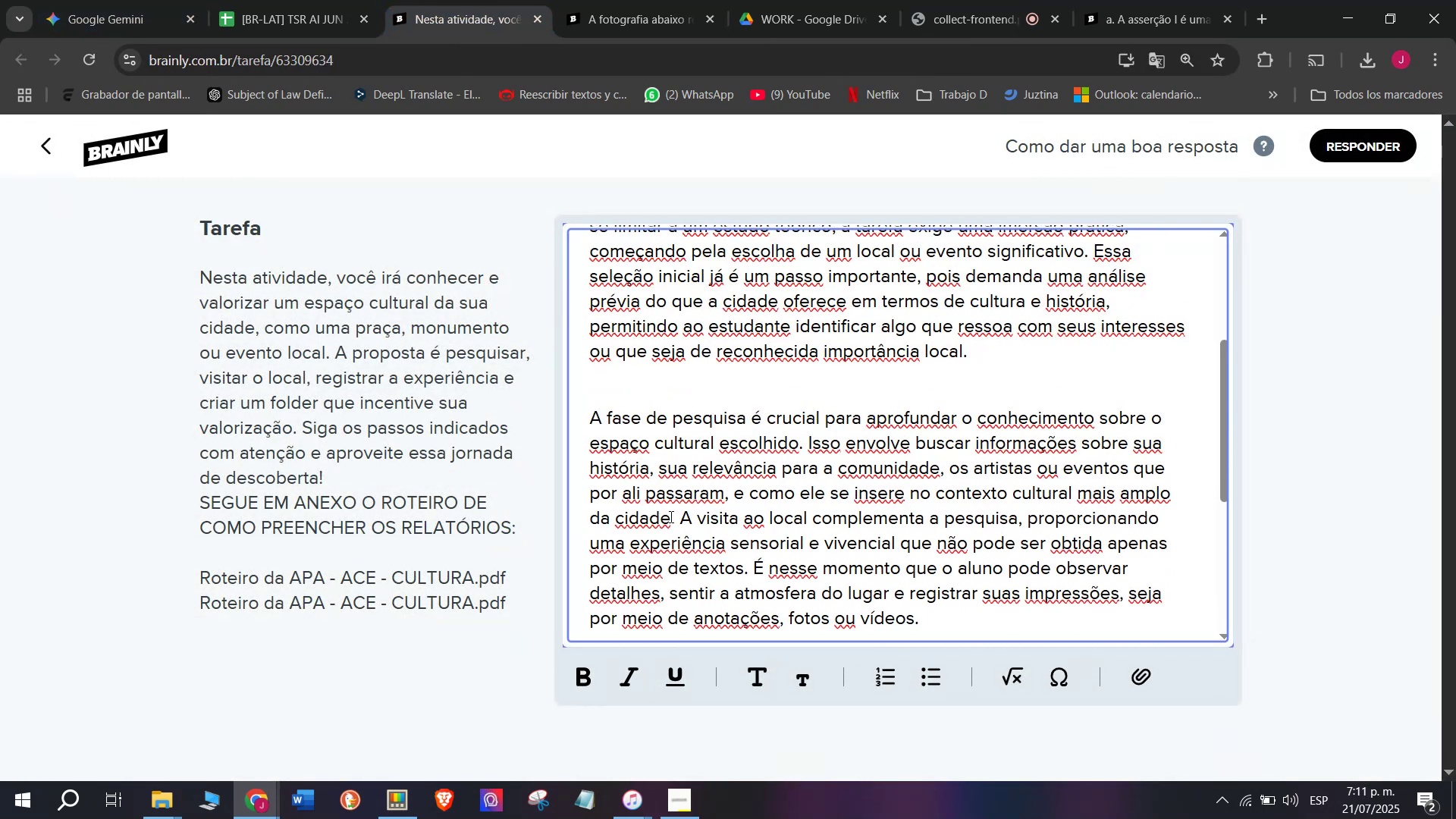 
left_click([682, 516])
 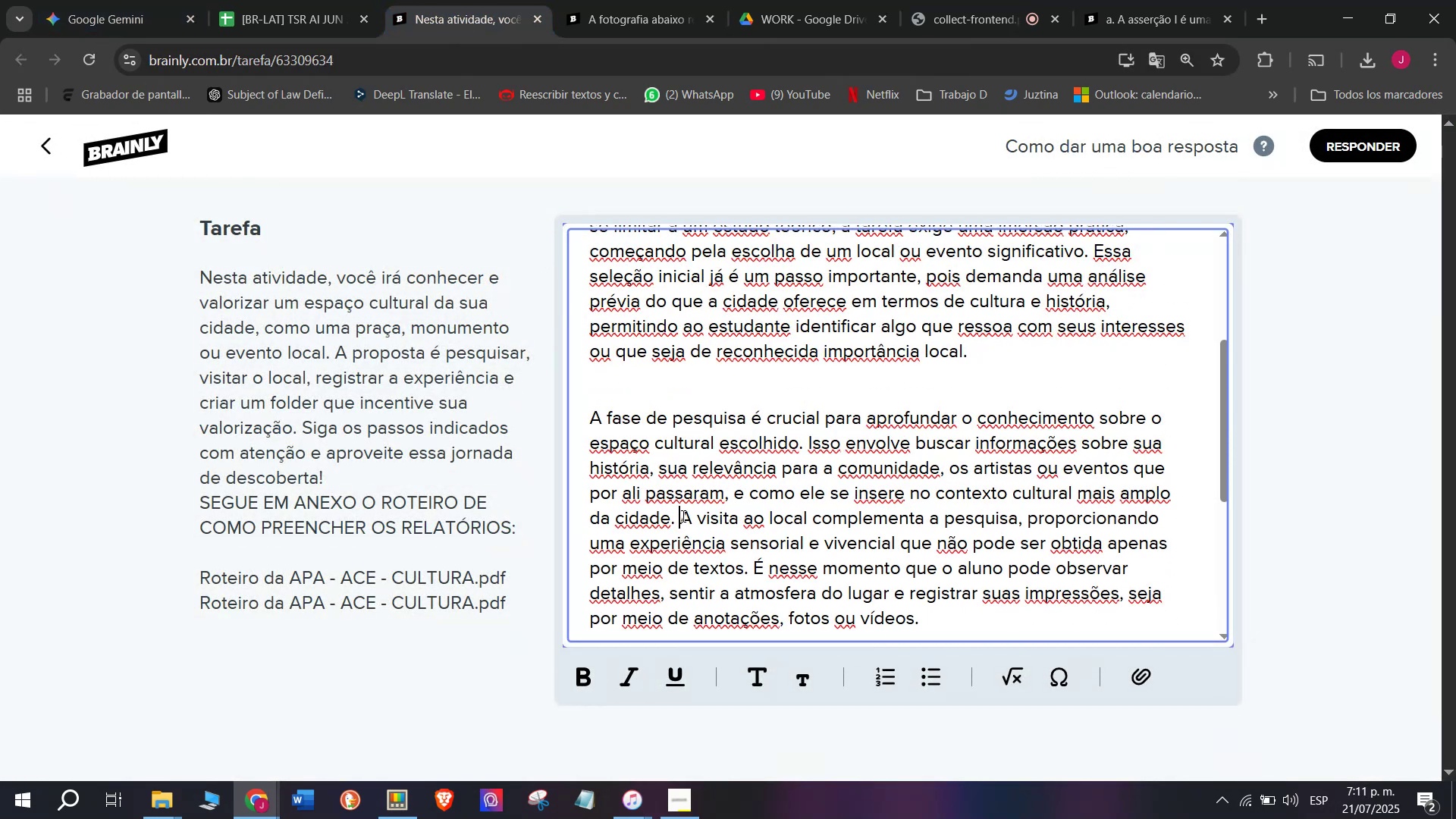 
key(Enter)
 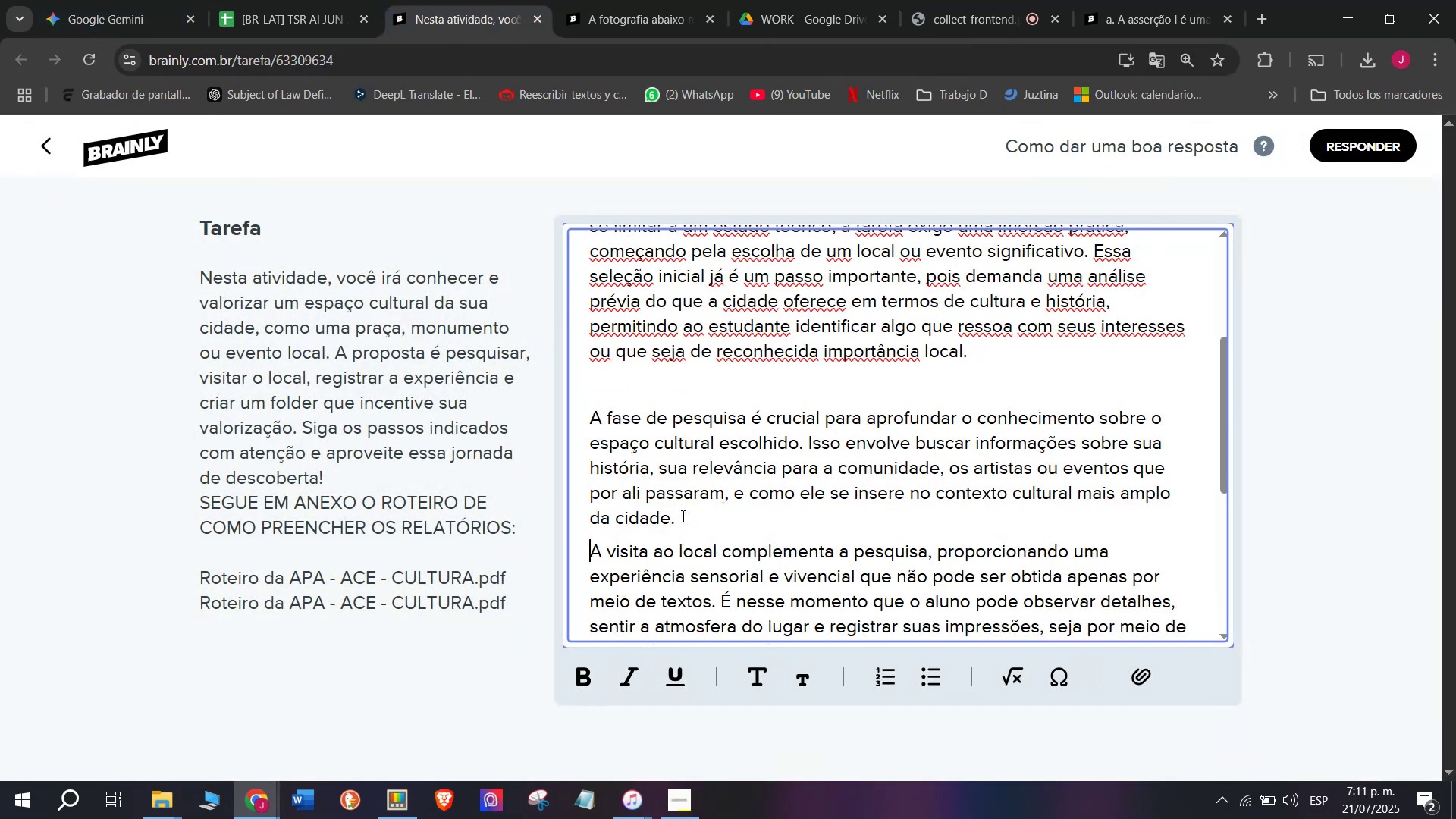 
key(W)
 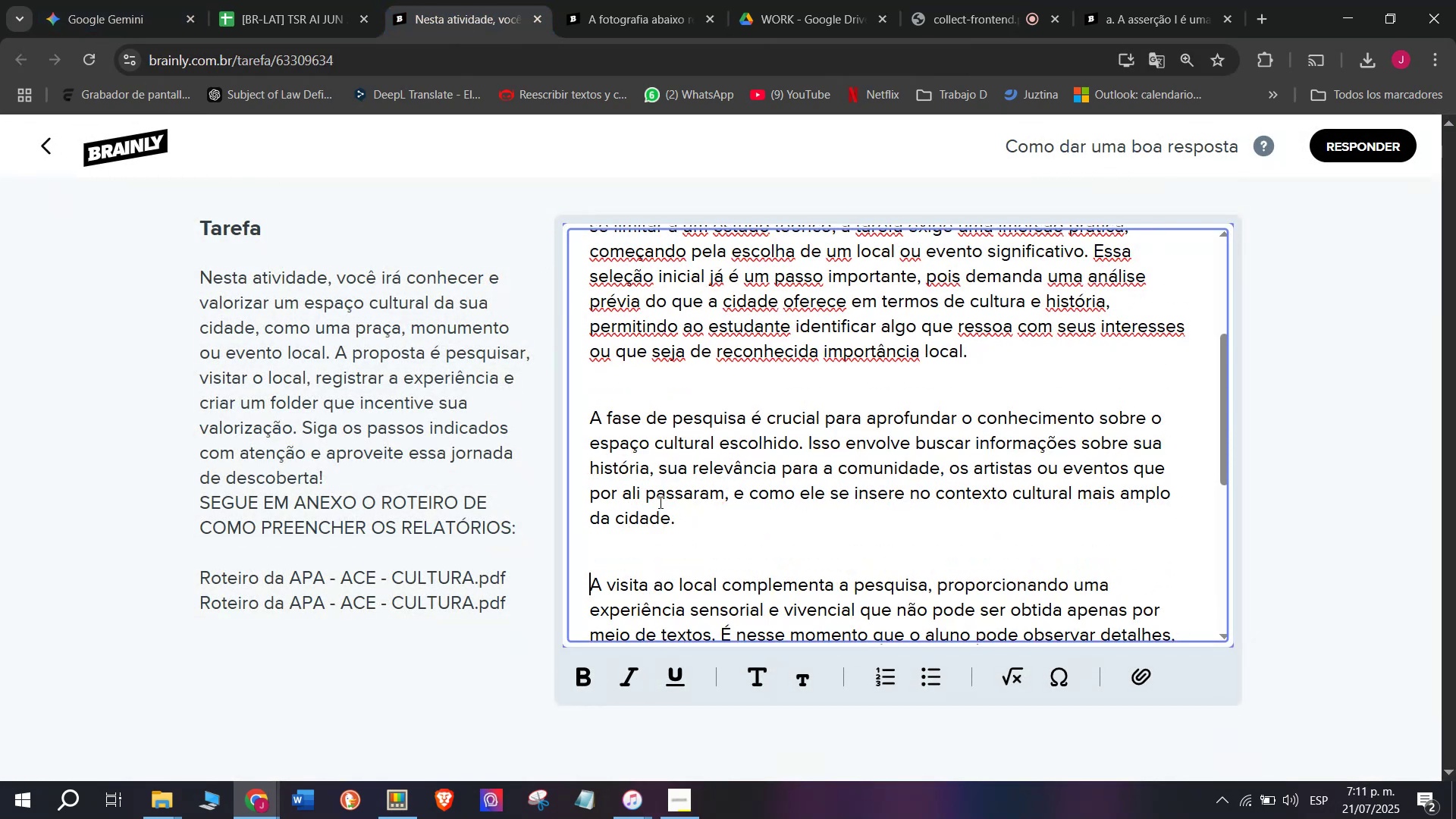 
key(Enter)
 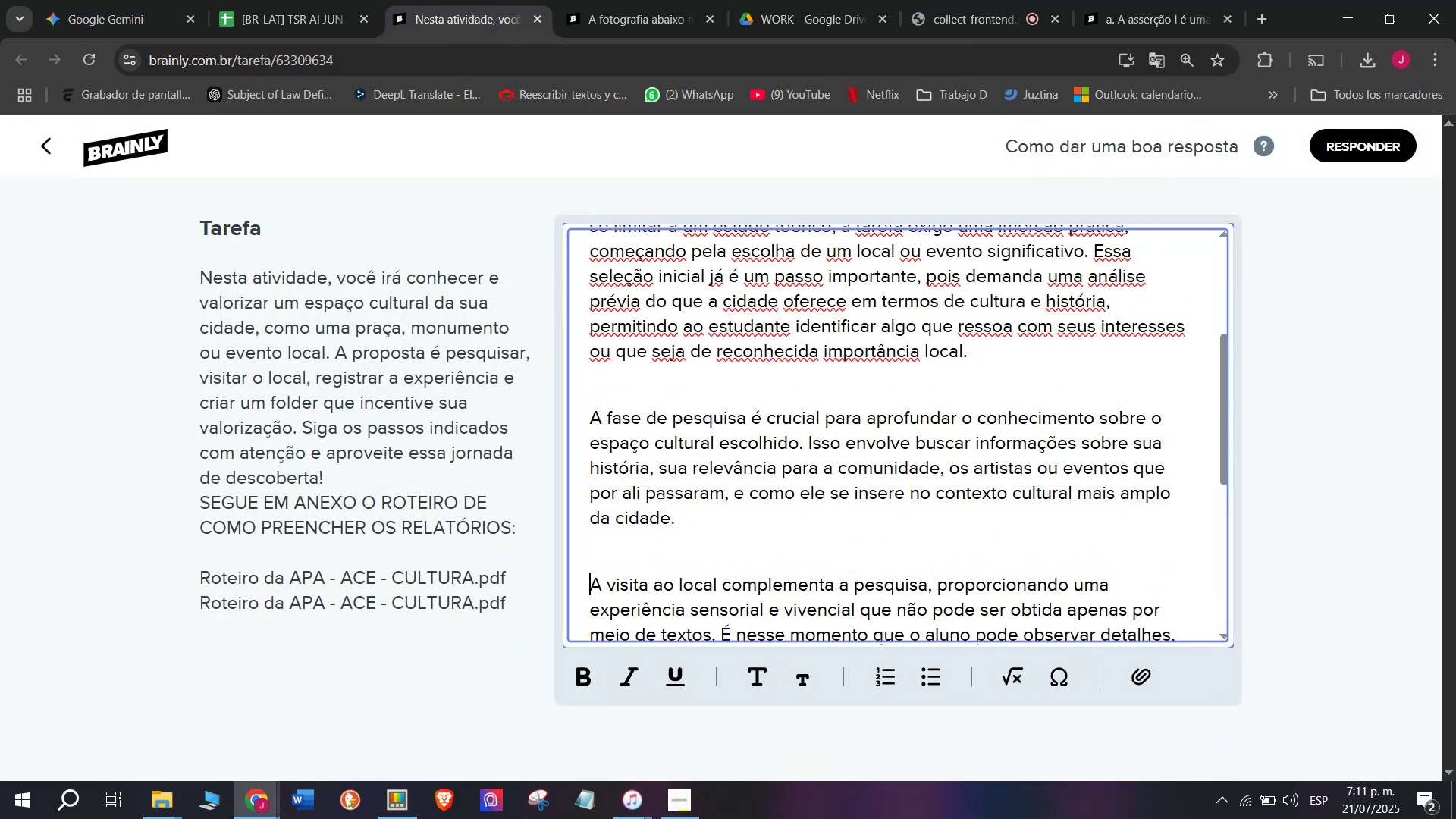 
key(W)
 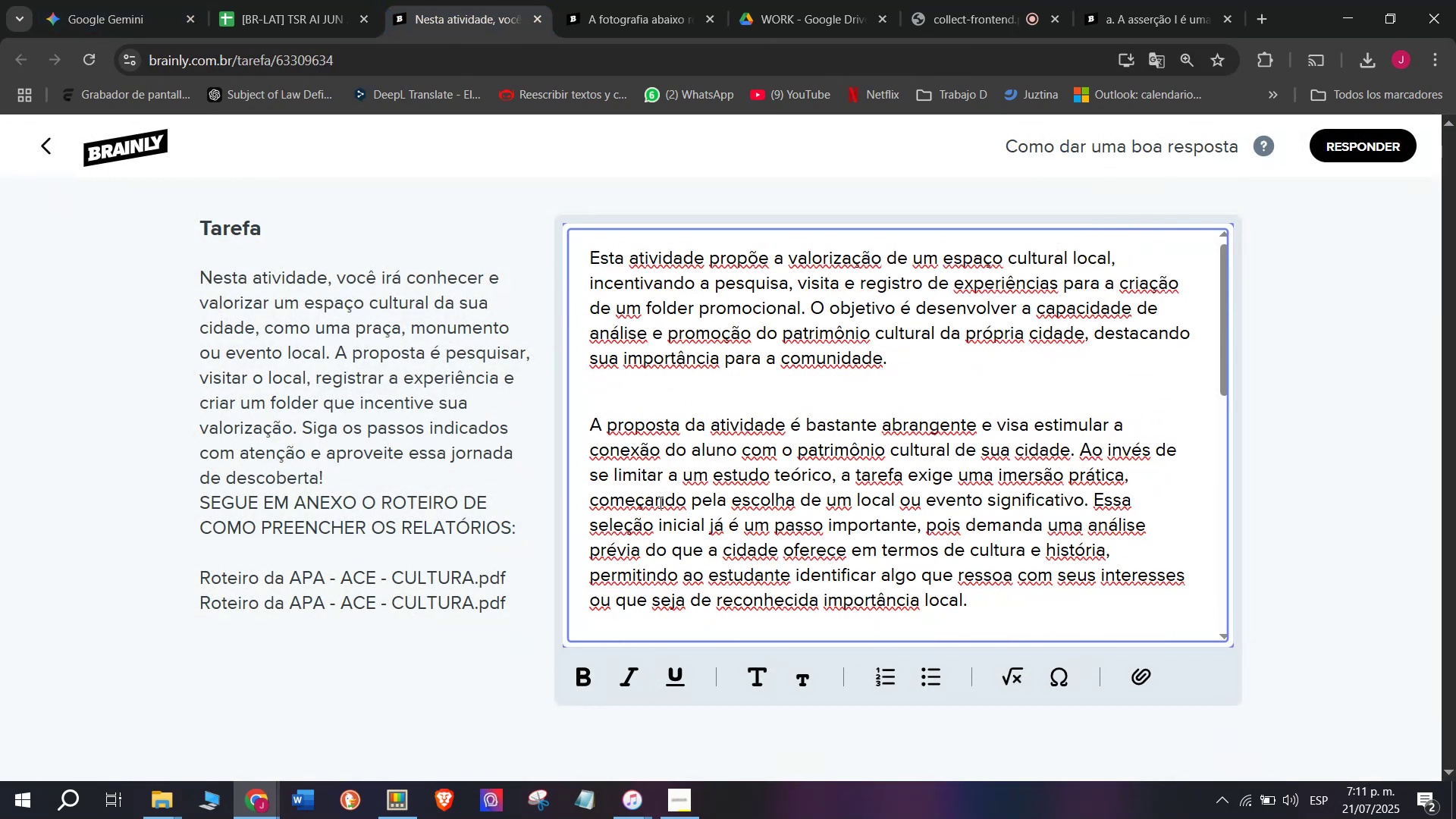 
scroll: coordinate [659, 472], scroll_direction: up, amount: 4.0
 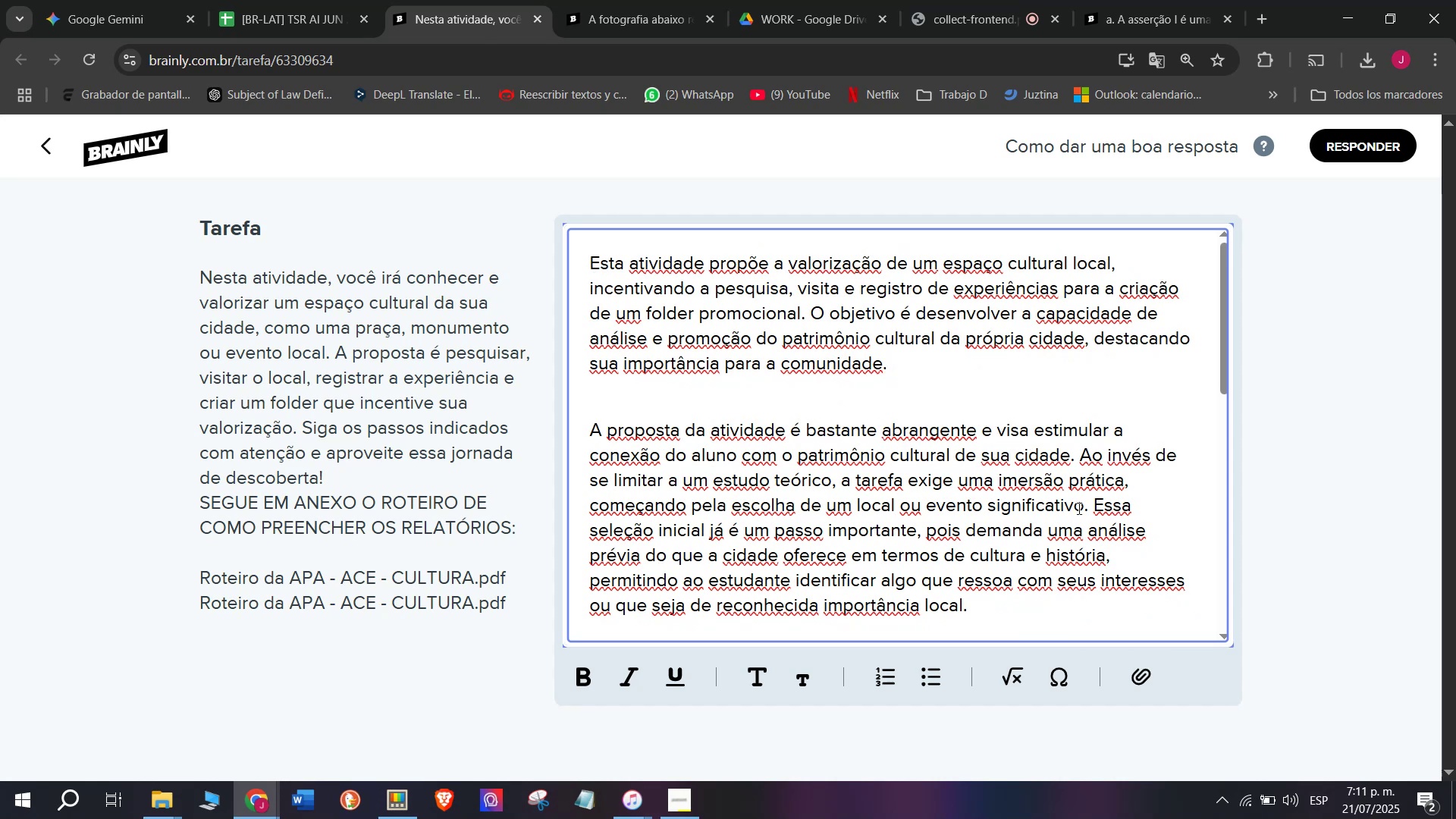 
left_click([1093, 504])
 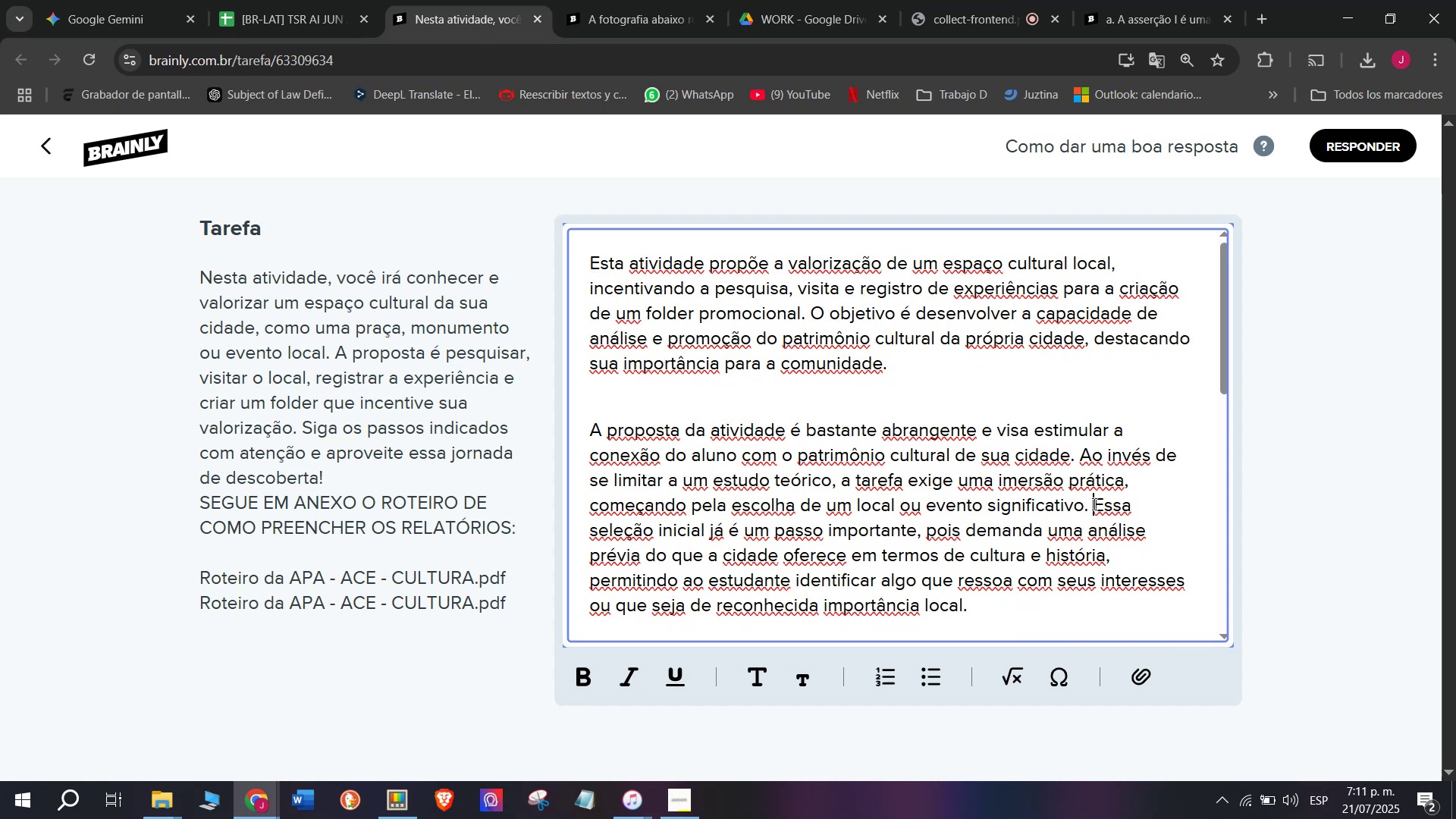 
key(Enter)
 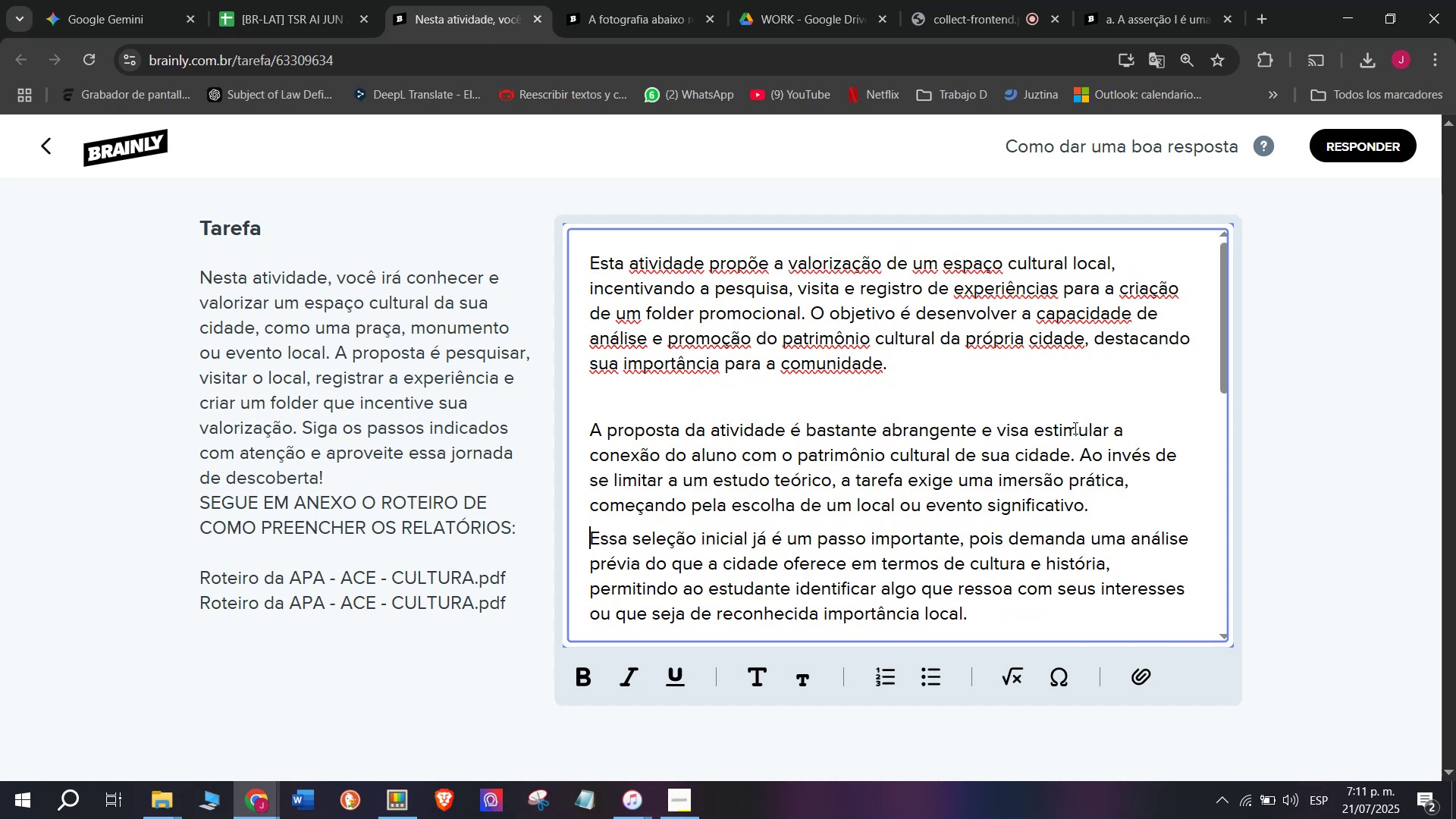 
key(W)
 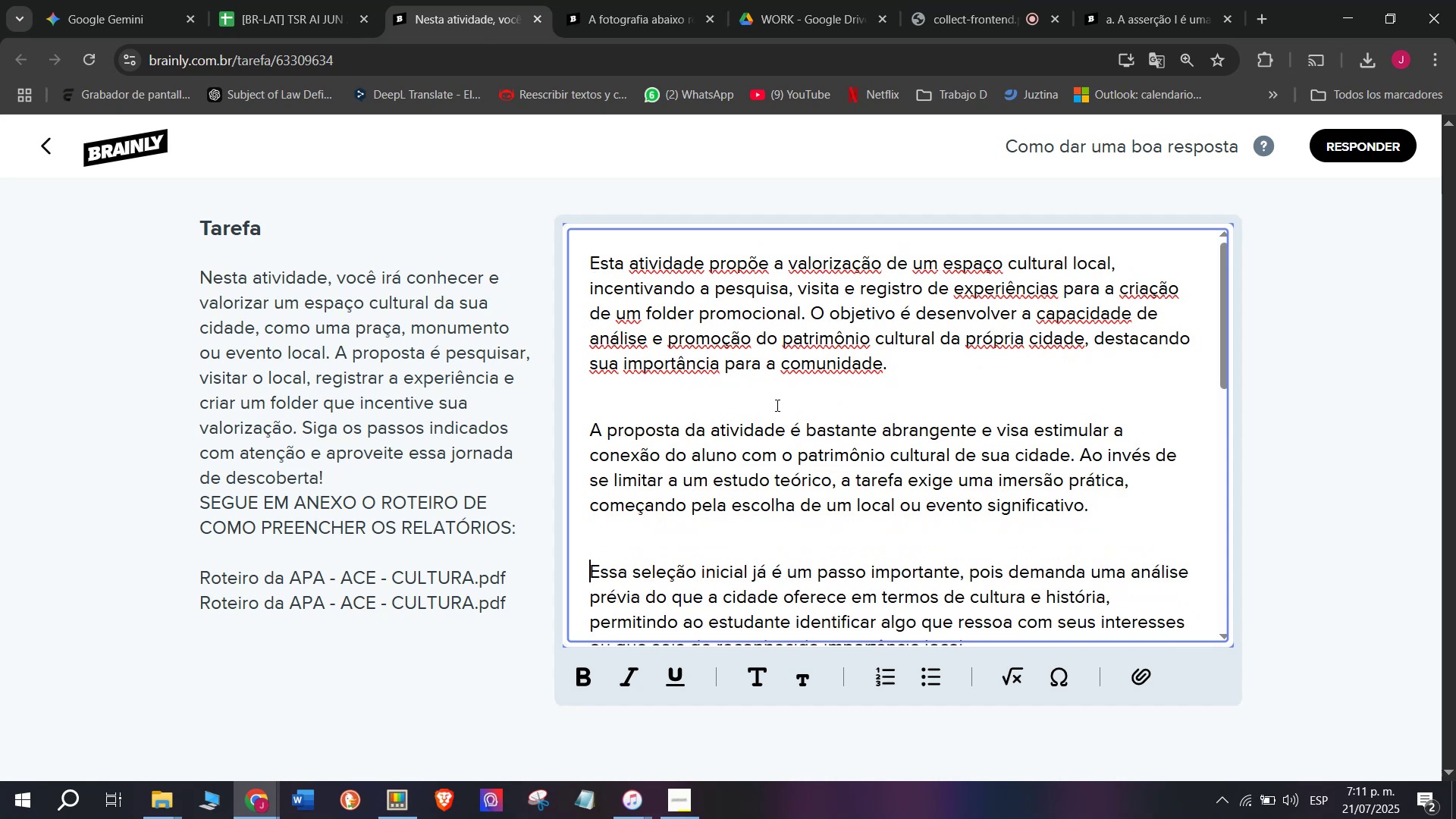 
key(Enter)
 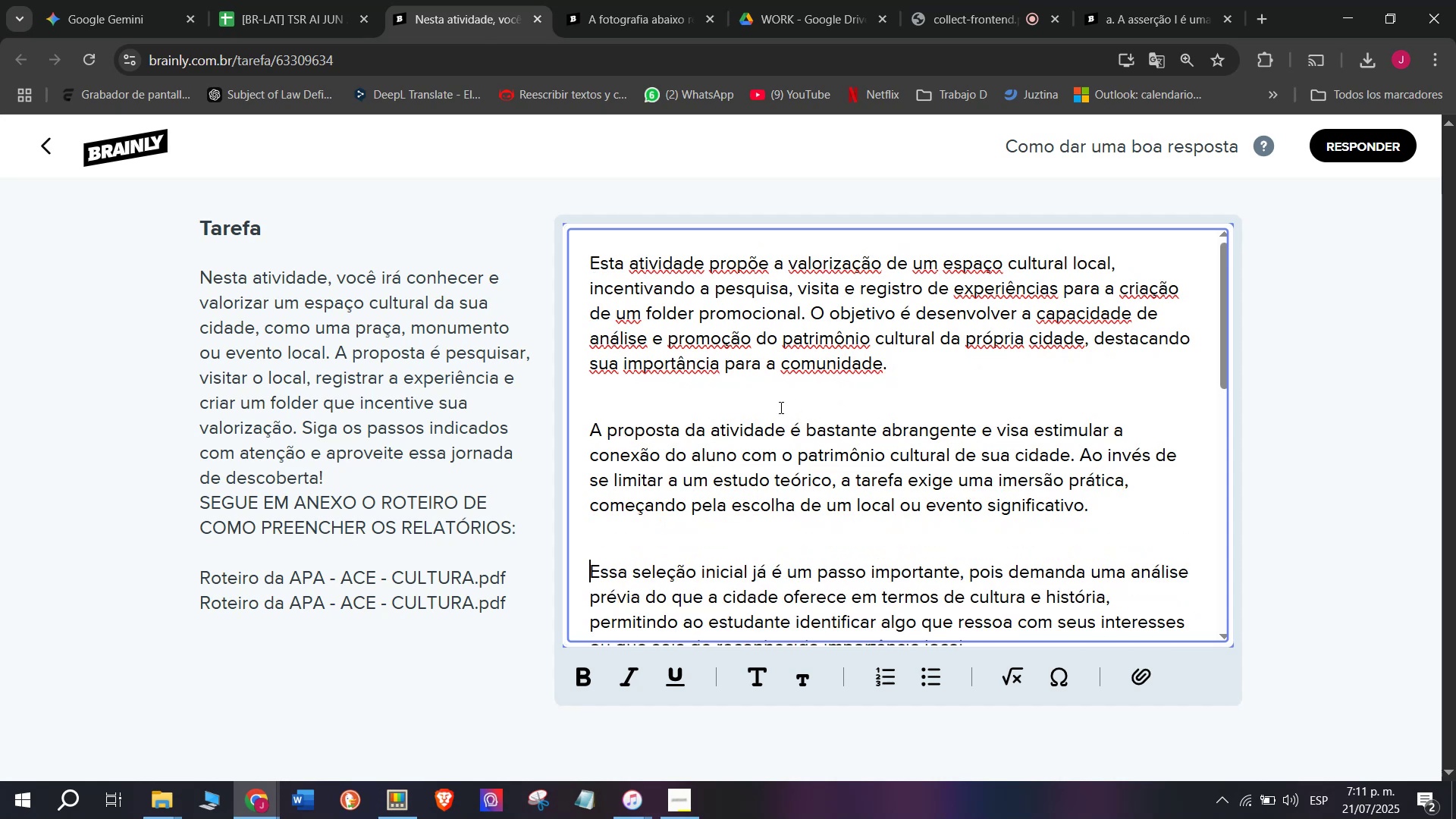 
key(W)
 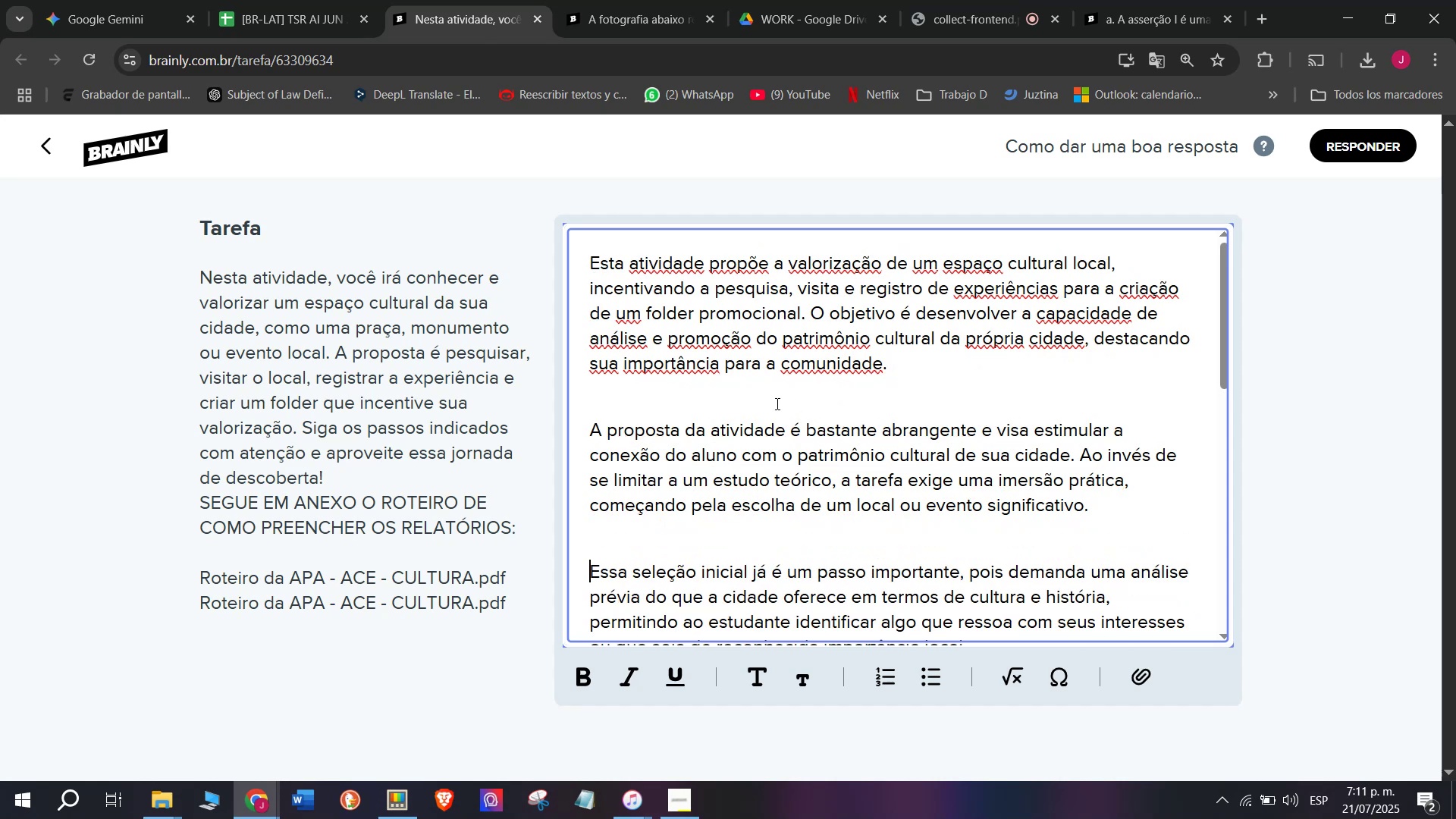 
scroll: coordinate [776, 403], scroll_direction: up, amount: 4.0
 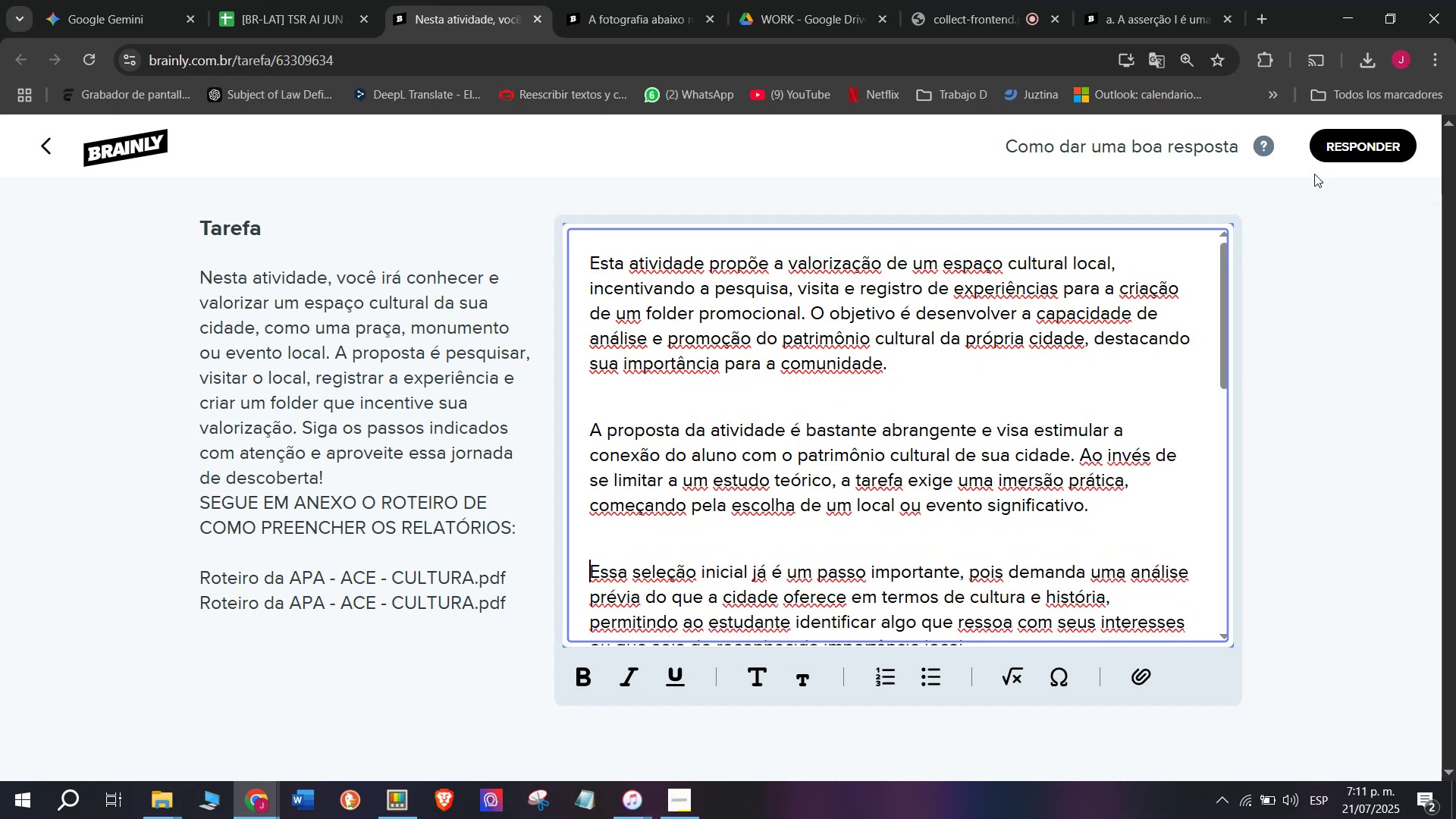 
left_click_drag(start_coordinate=[1156, 265], to_coordinate=[948, 249])
 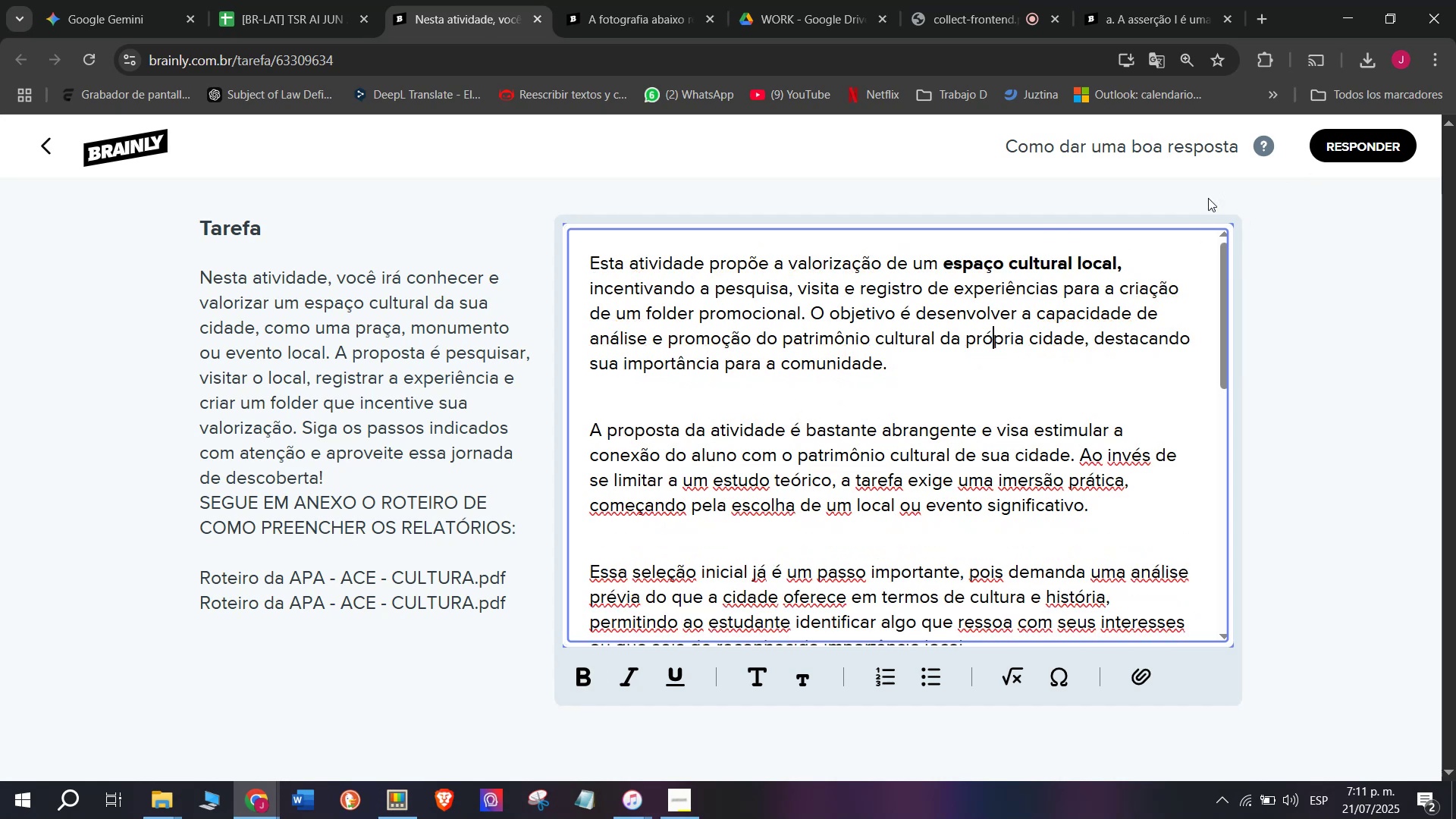 
key(X)
 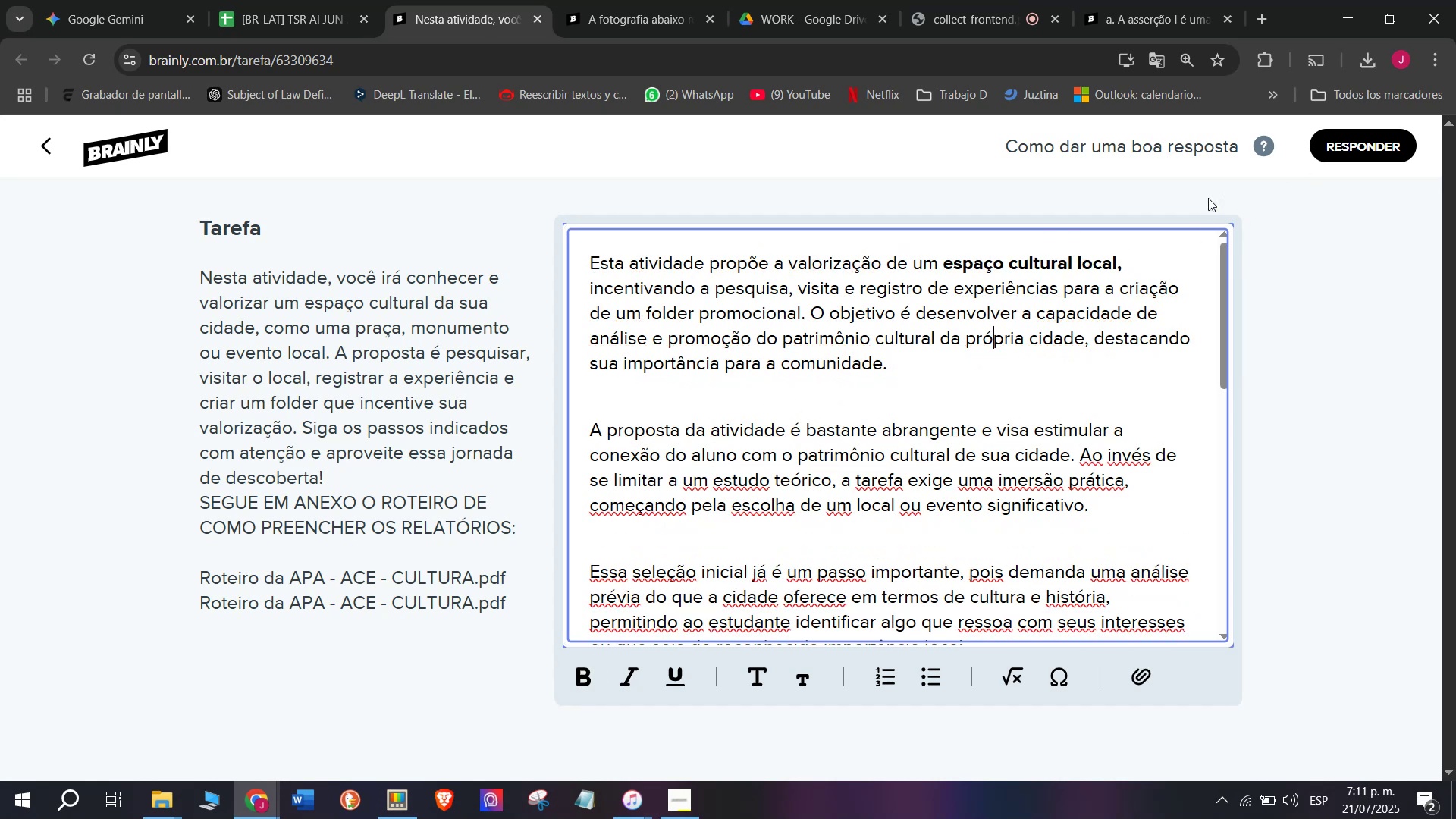 
key(Control+ControlLeft)
 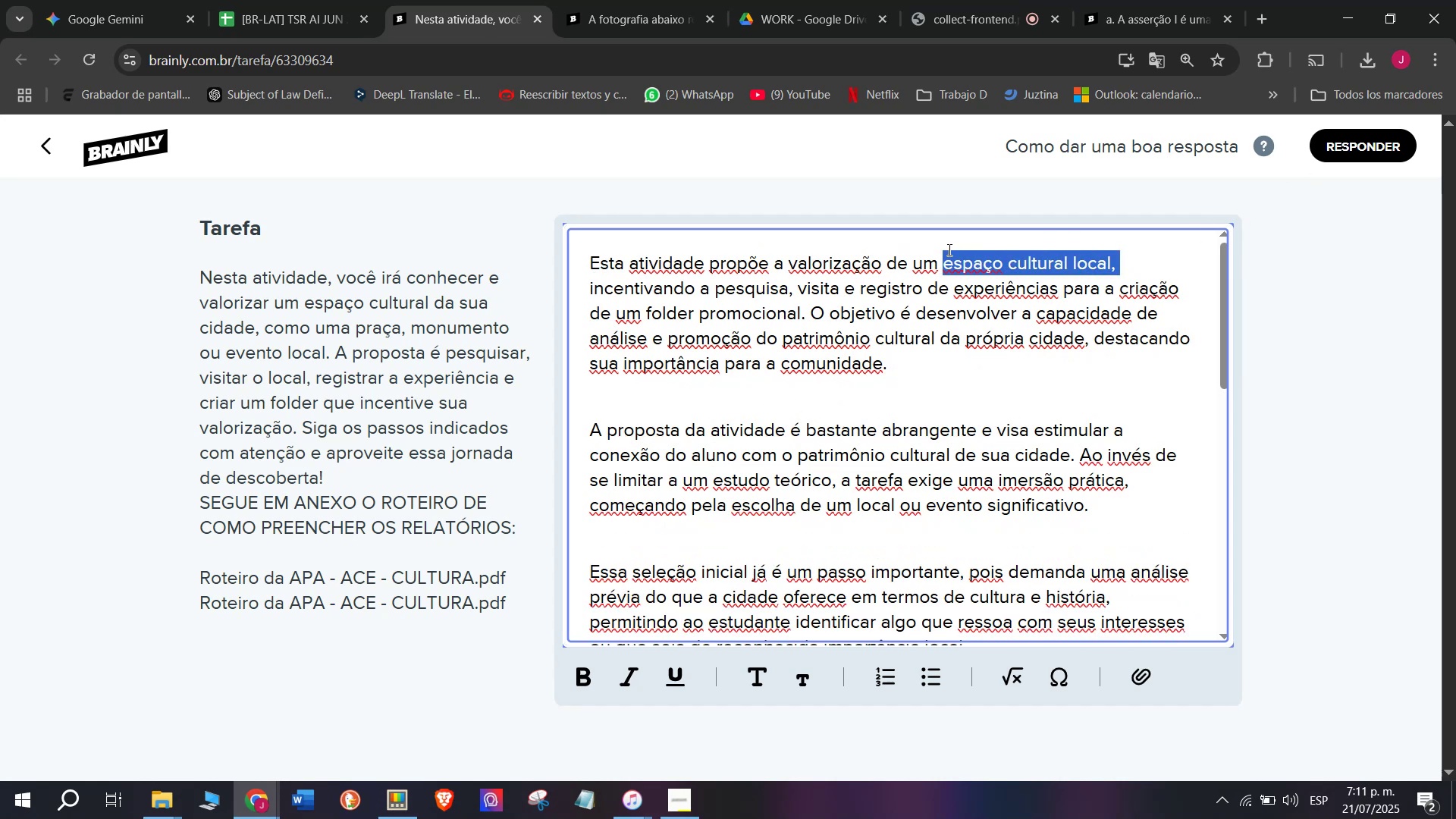 
key(Control+B)
 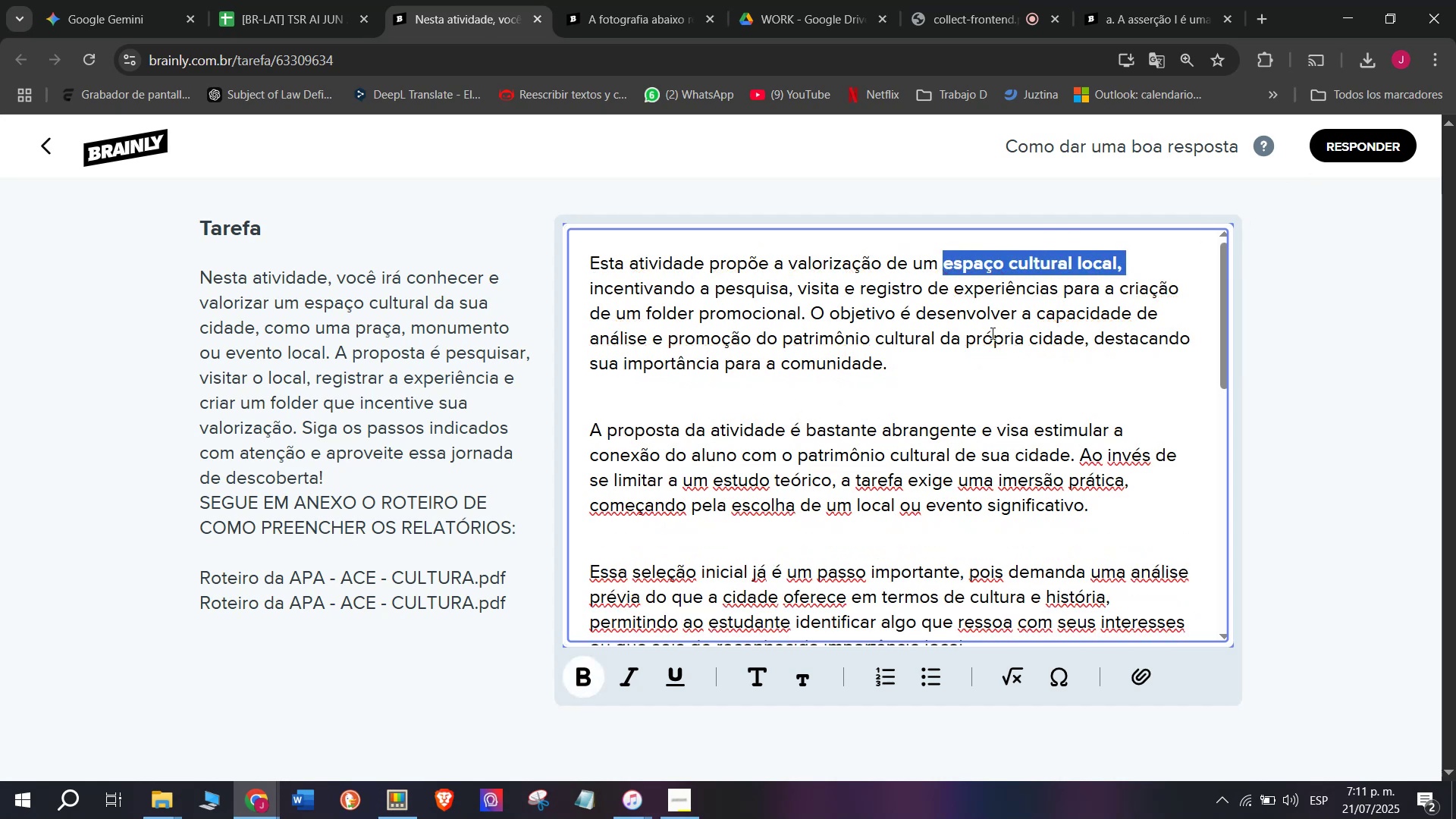 
left_click([993, 338])
 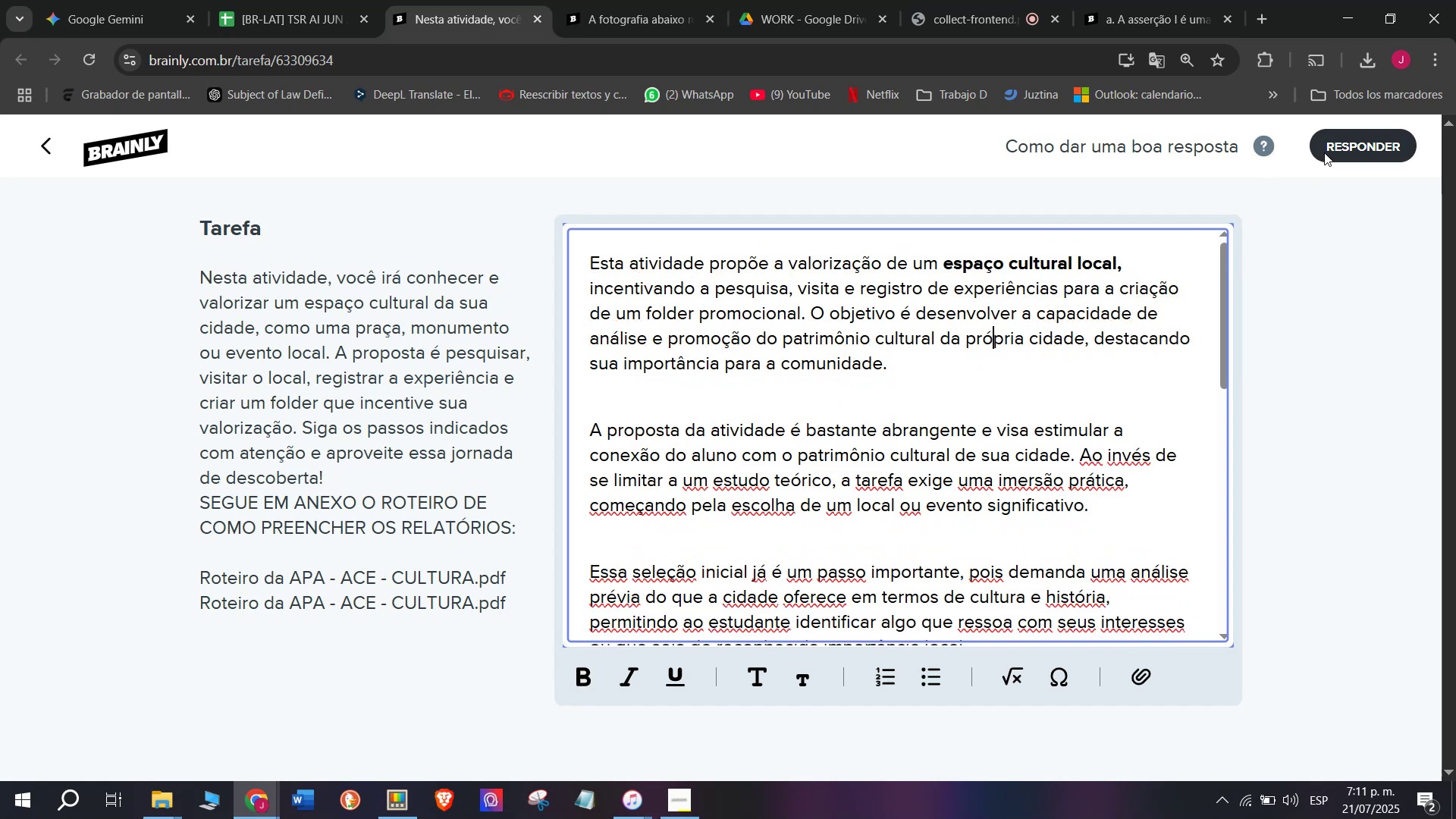 
left_click([1326, 148])
 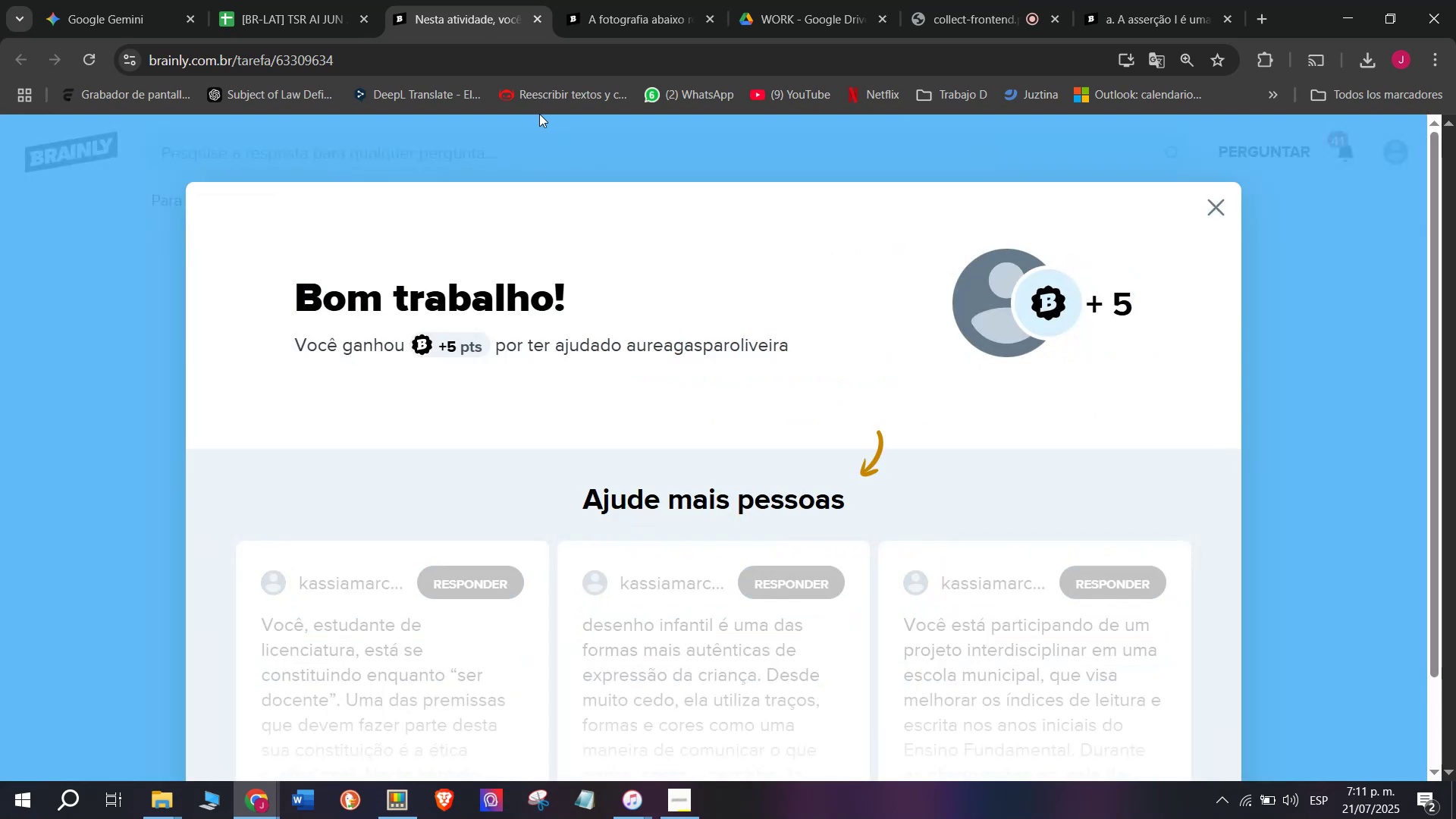 
left_click_drag(start_coordinate=[278, 0], to_coordinate=[274, 0])
 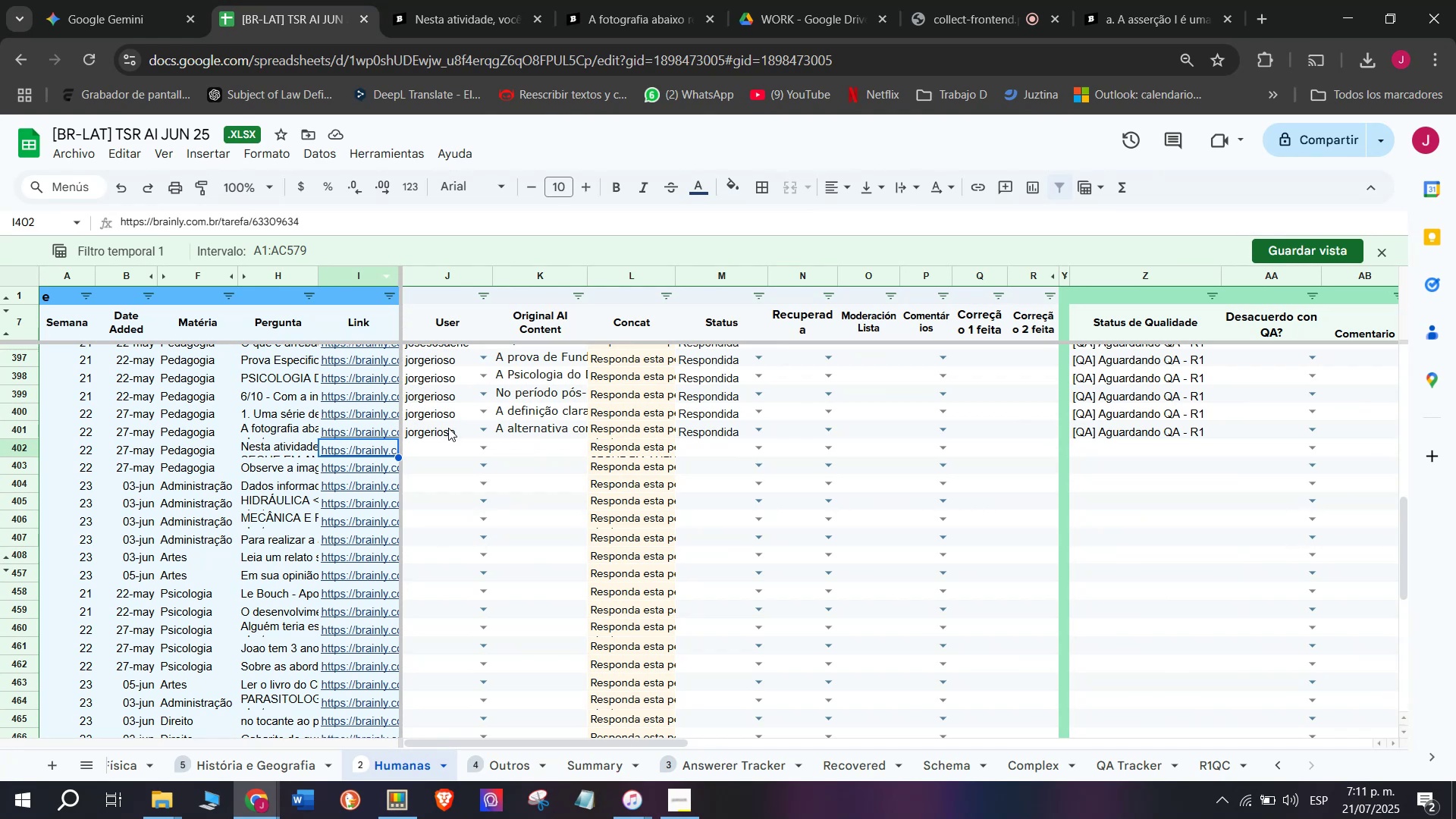 
left_click([445, 442])
 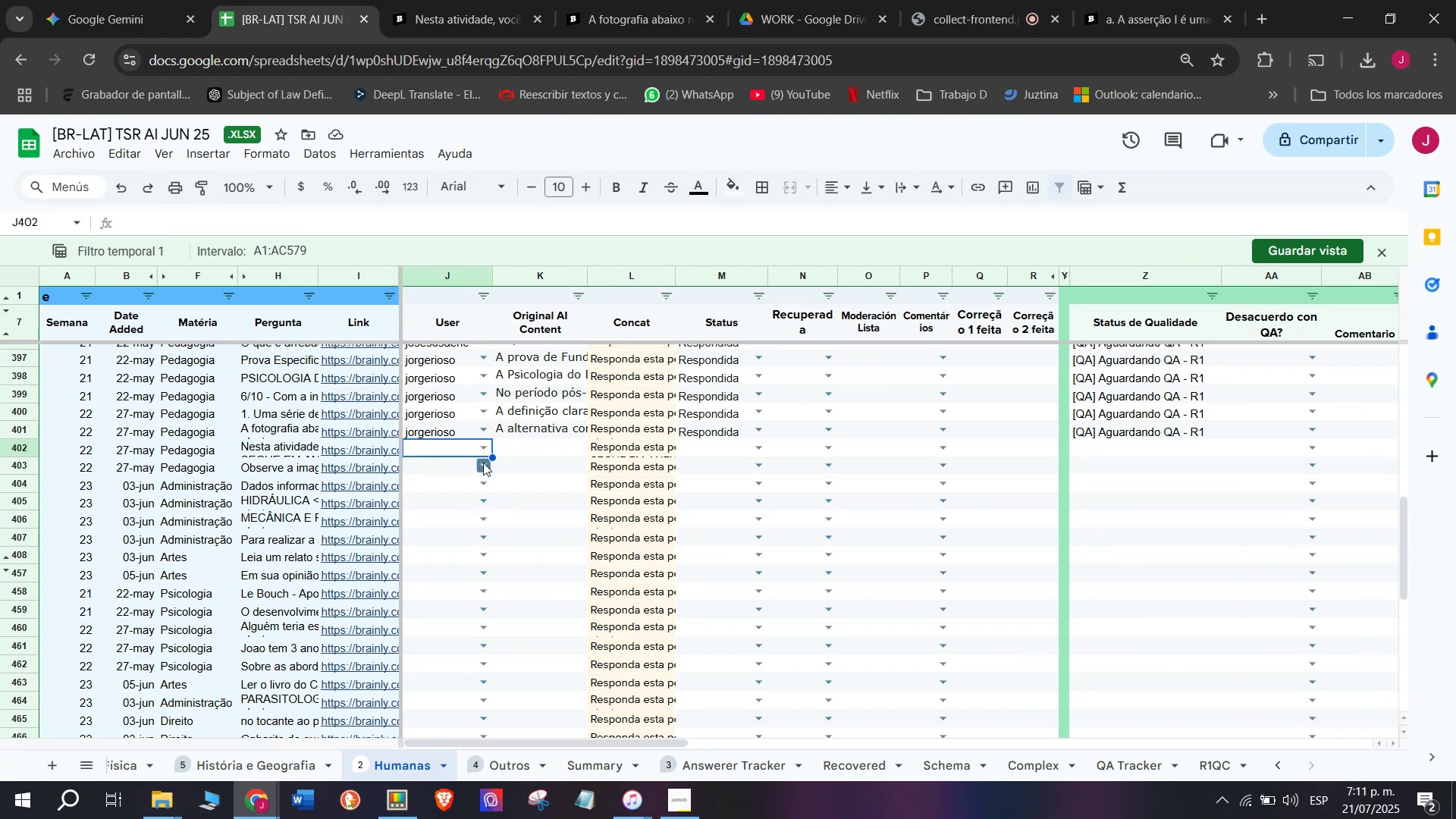 
key(J)
 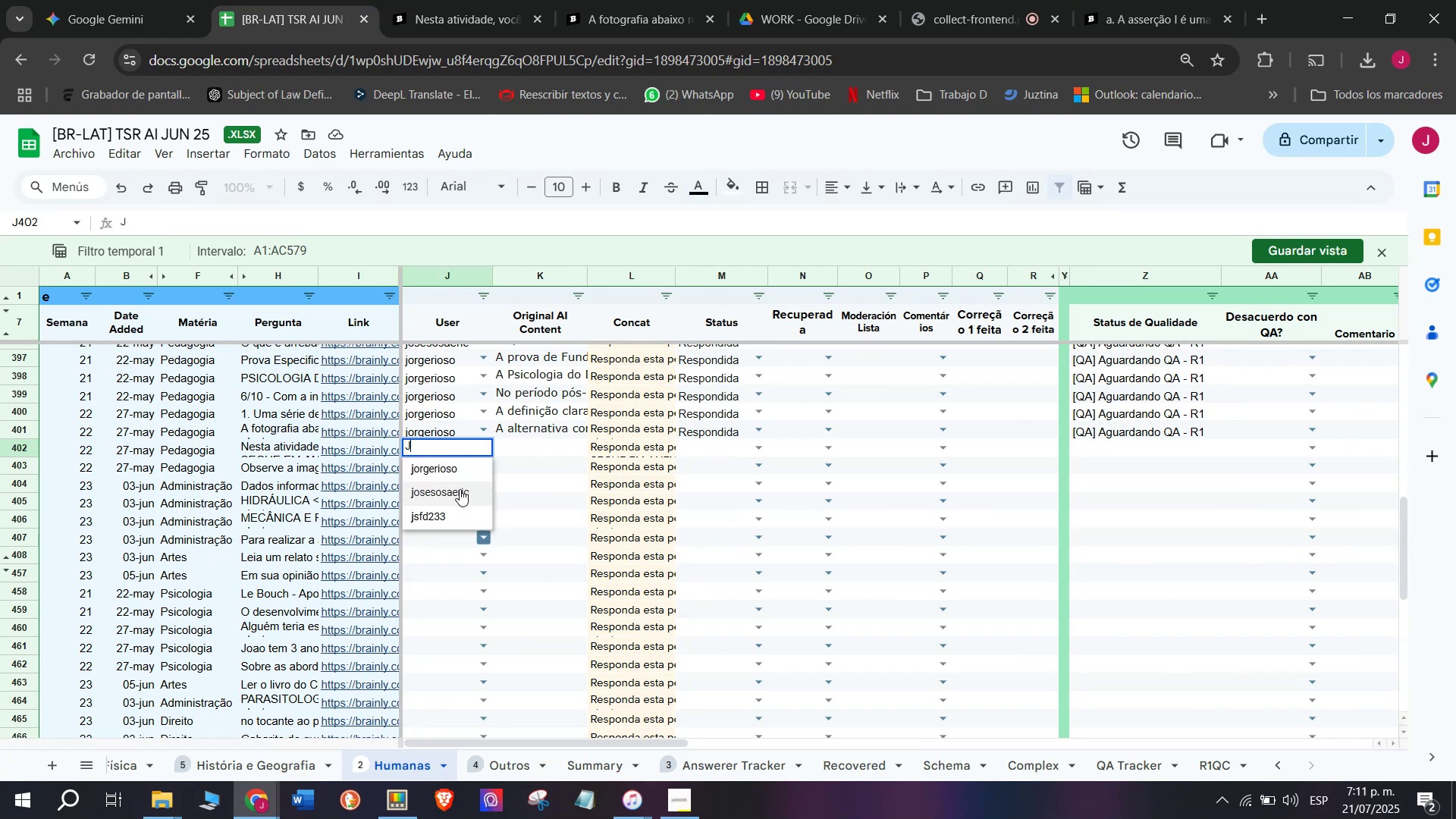 
left_click([450, 466])
 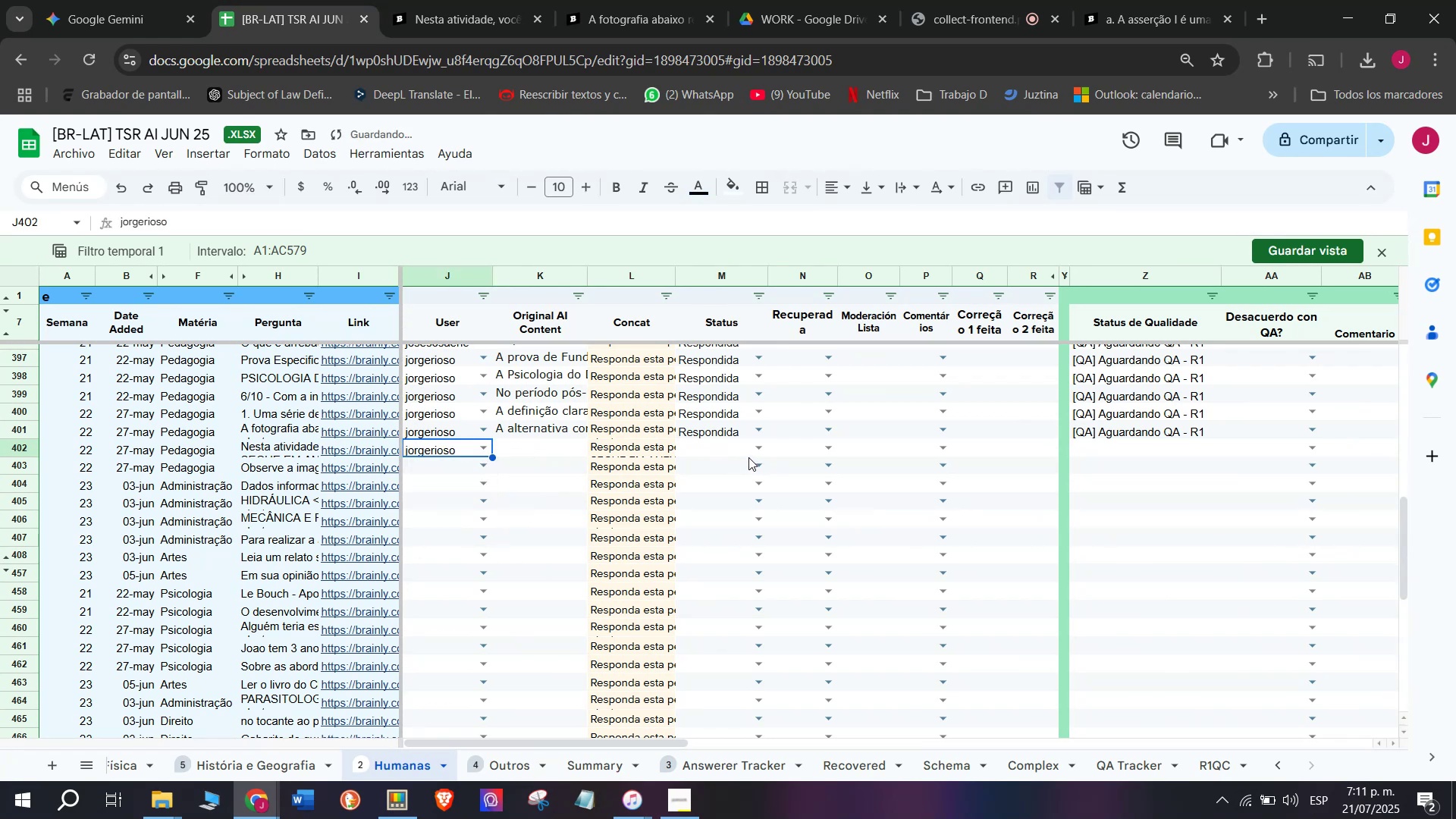 
left_click([754, 452])
 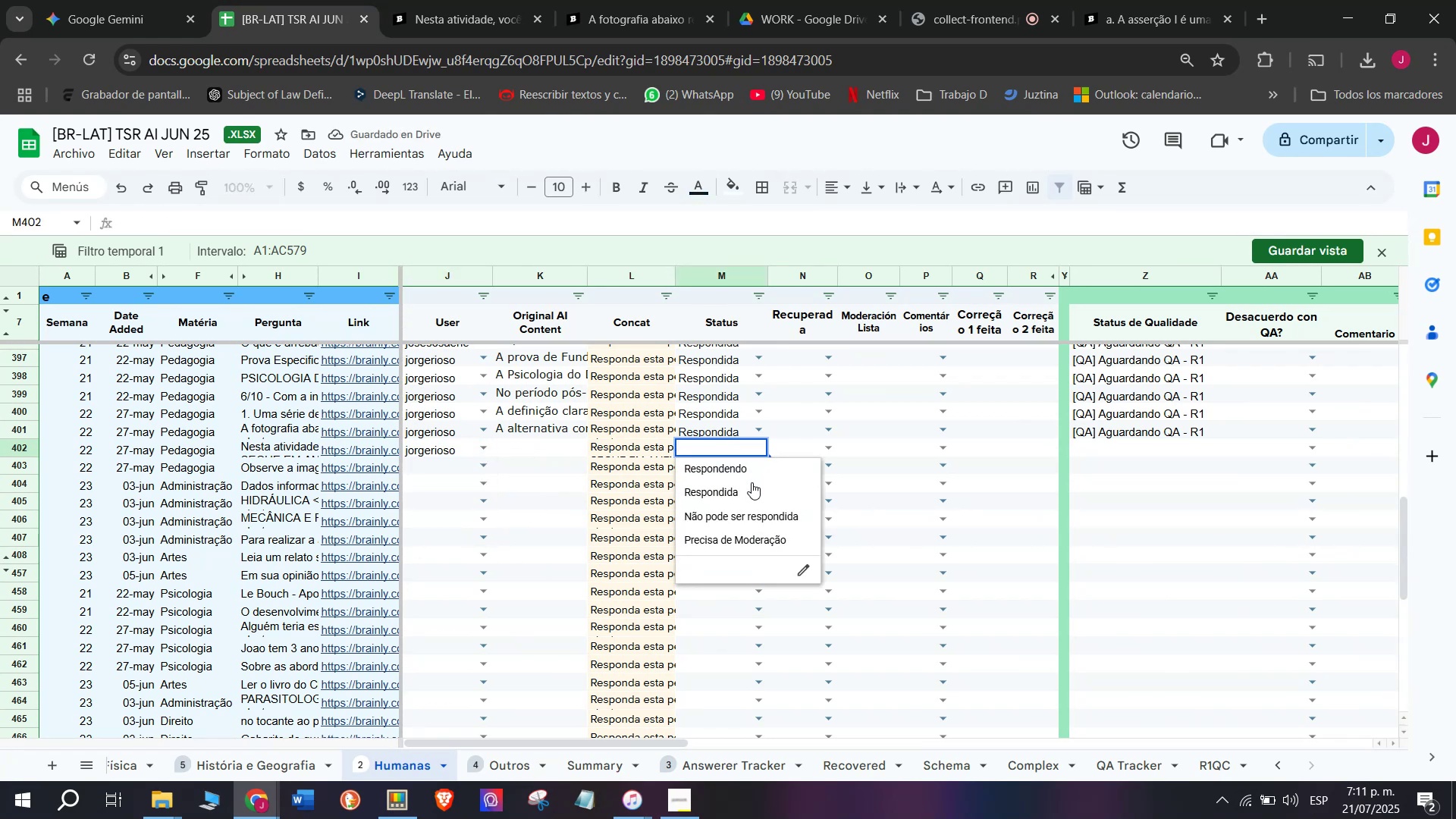 
left_click([752, 494])
 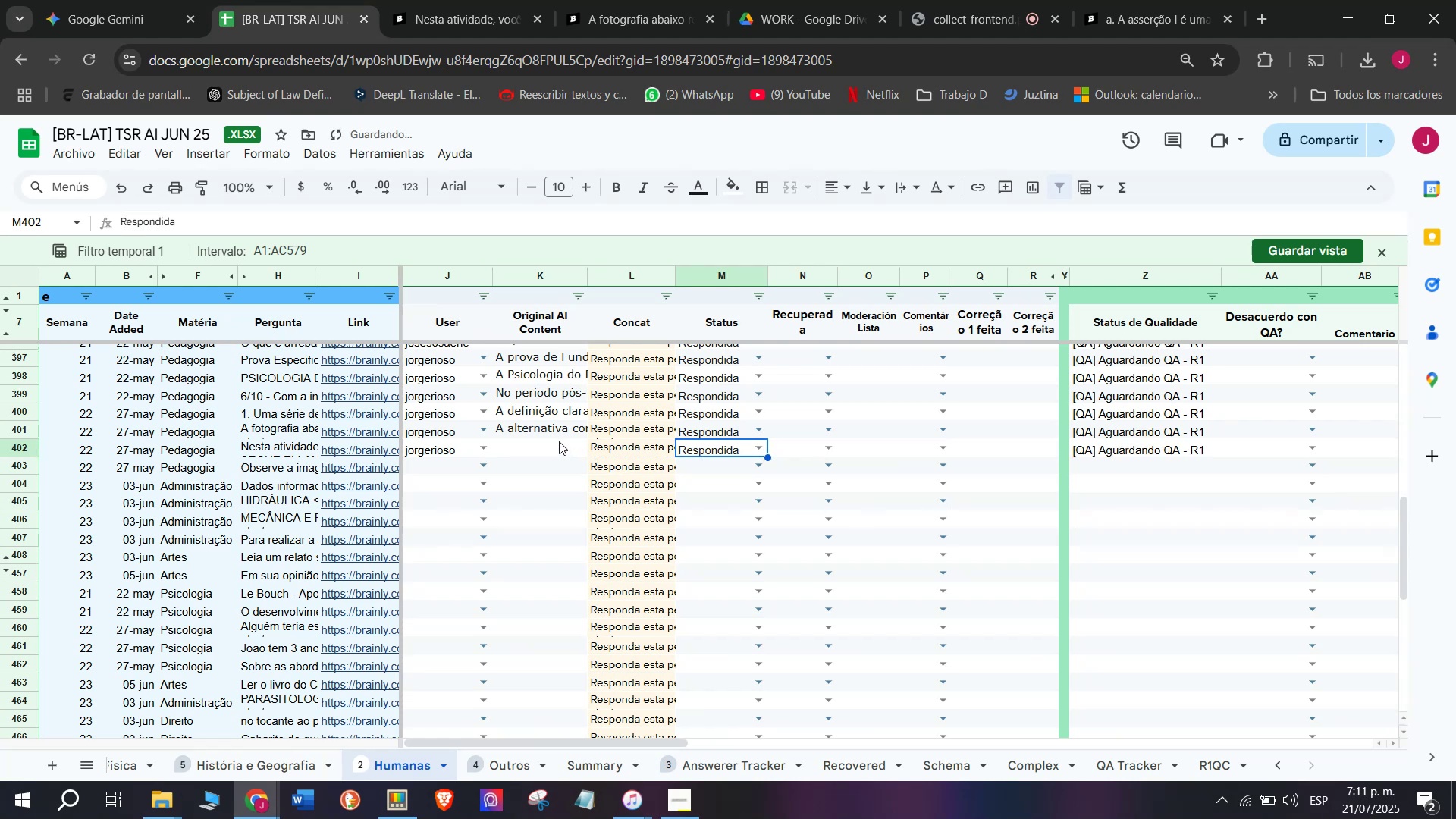 
double_click([559, 441])
 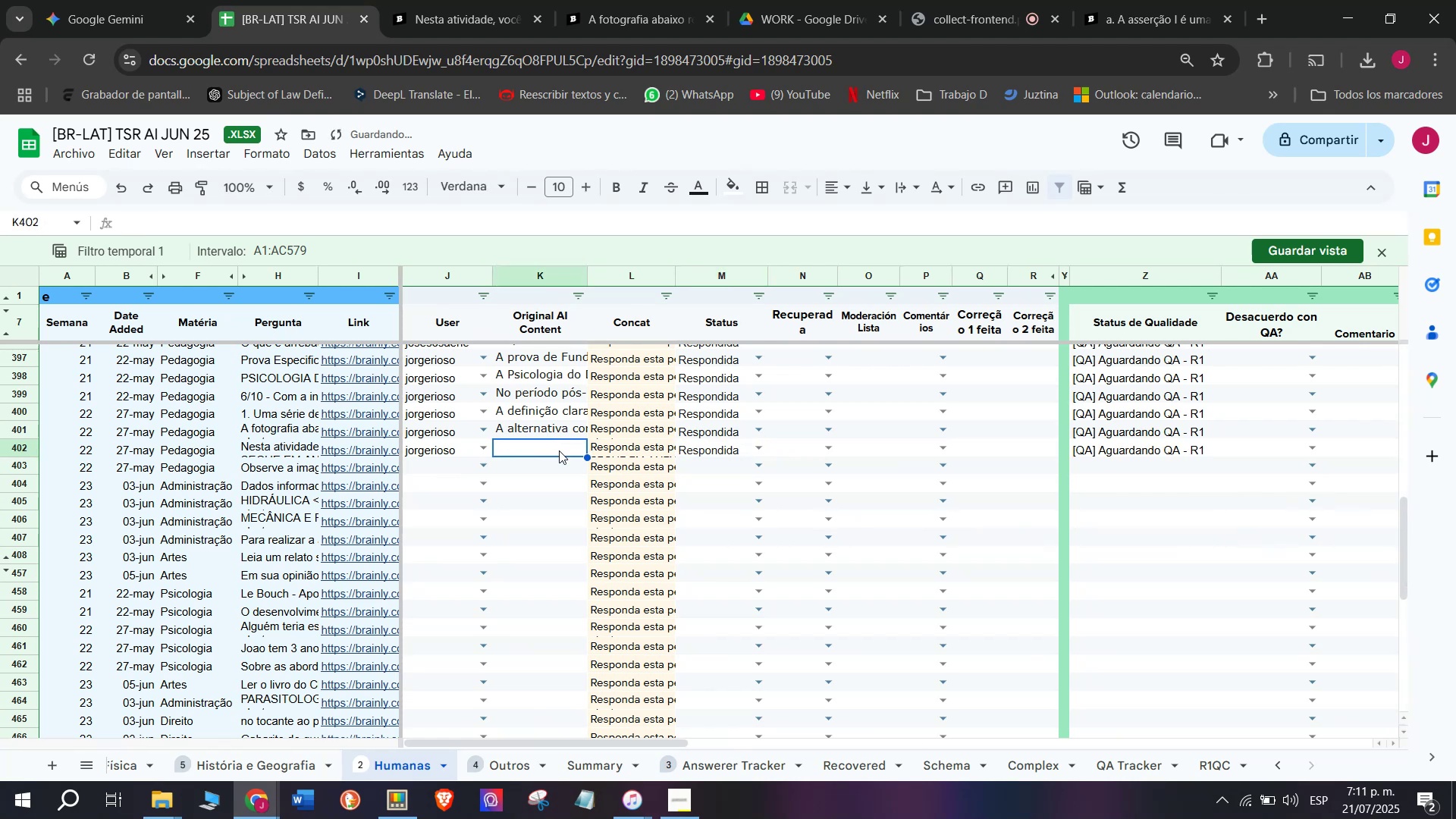 
double_click([559, 450])
 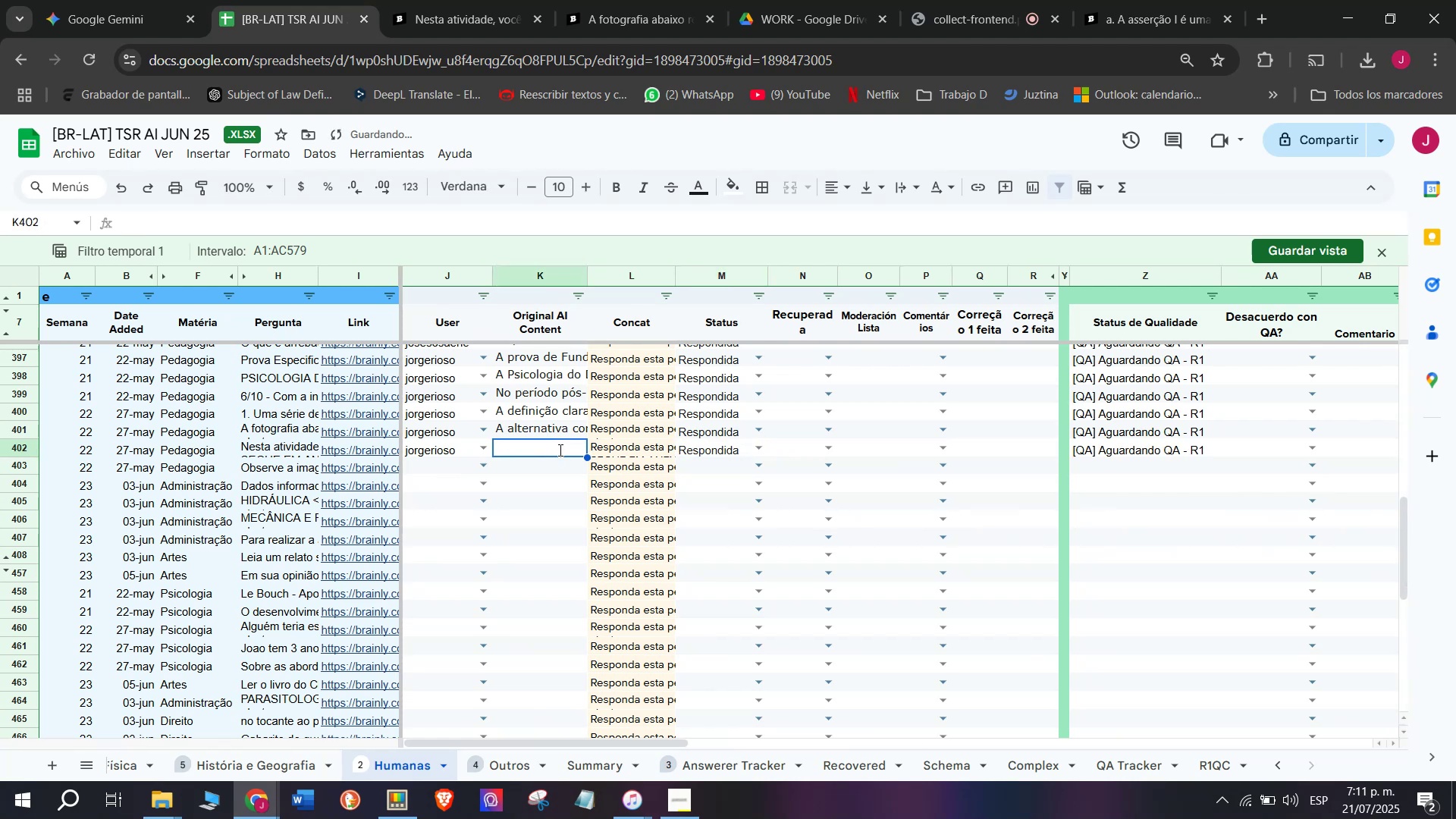 
key(Meta+MetaLeft)
 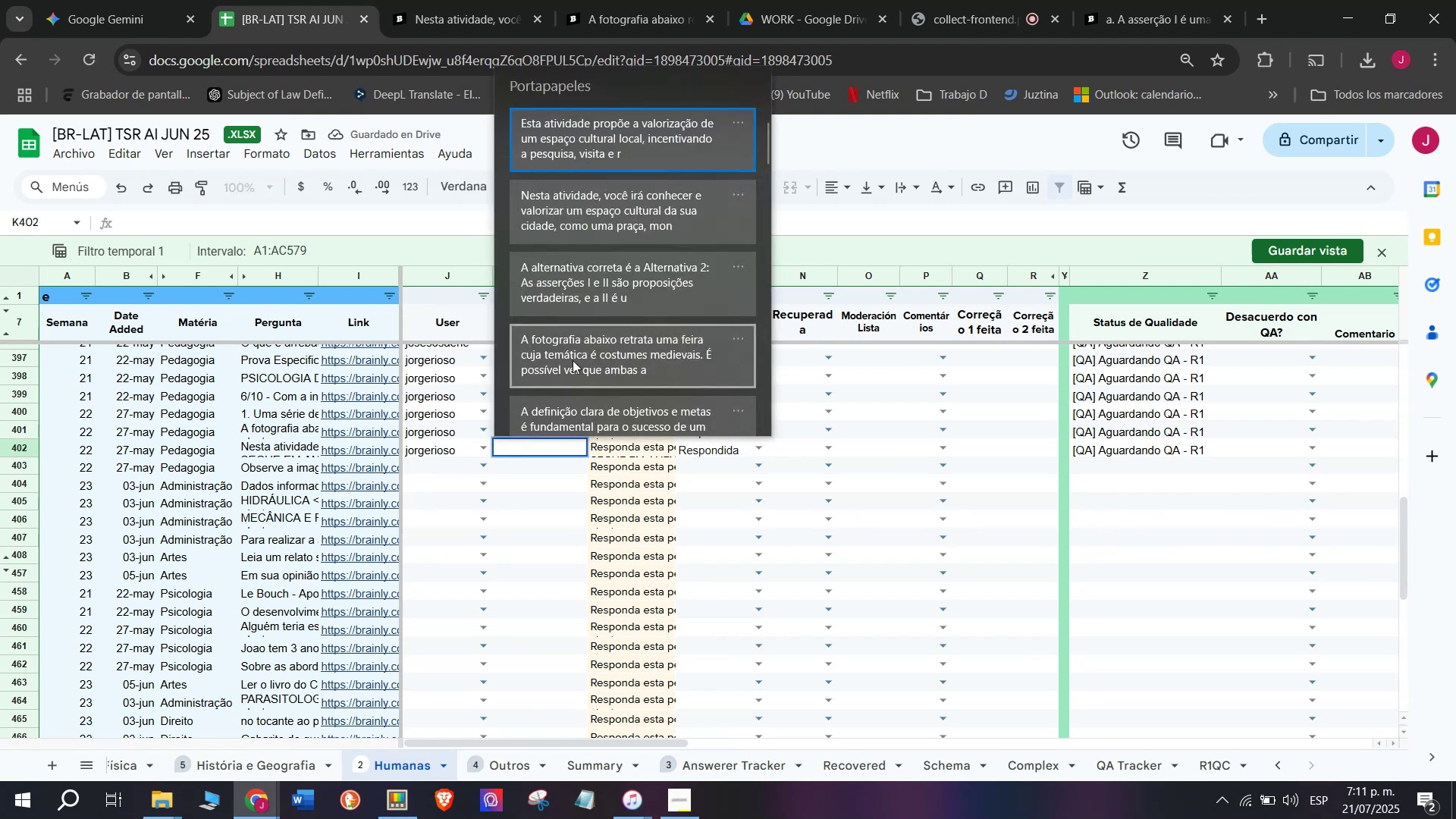 
key(C)
 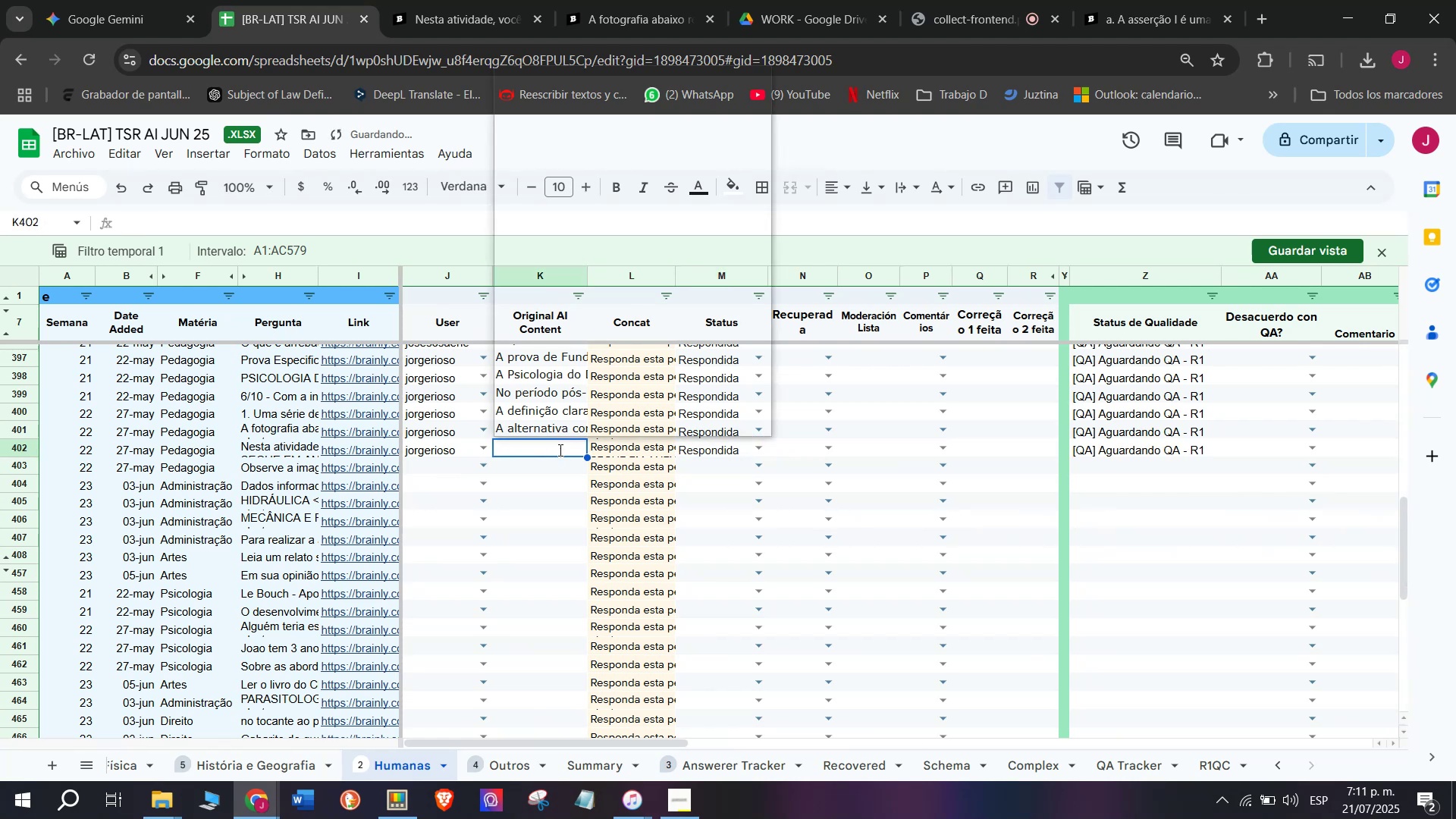 
key(Meta+V)
 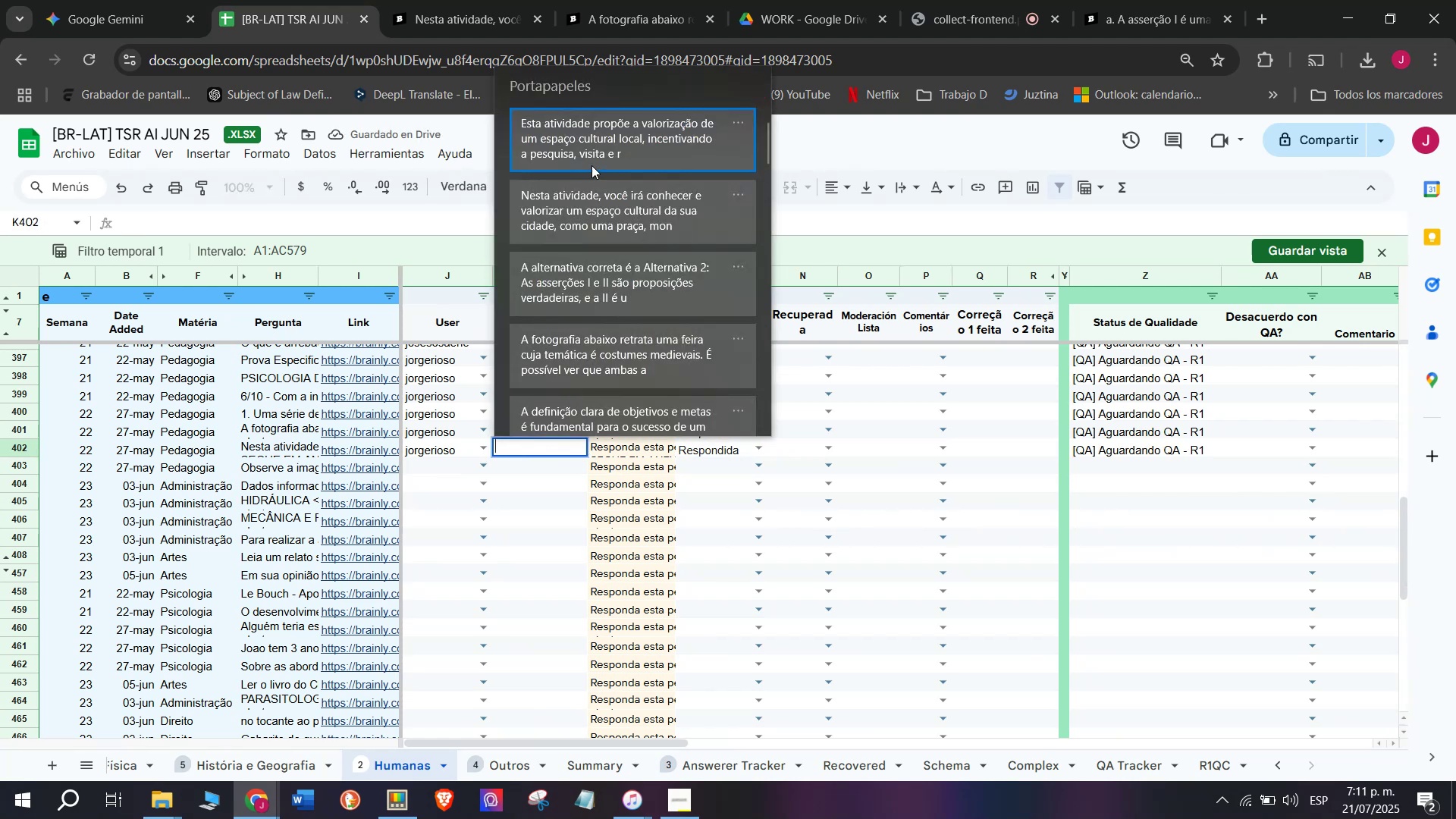 
left_click([592, 152])
 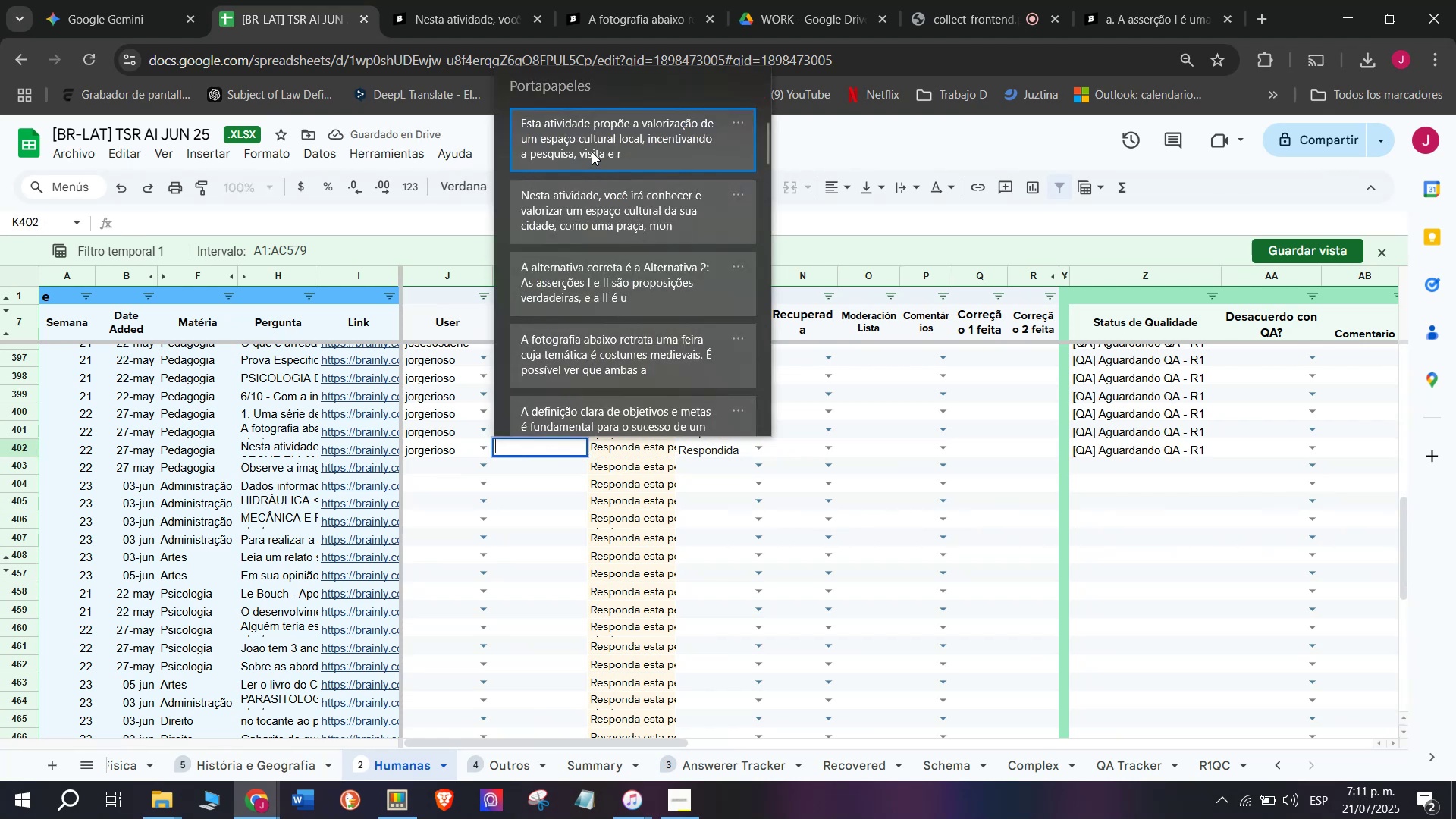 
key(Control+ControlLeft)
 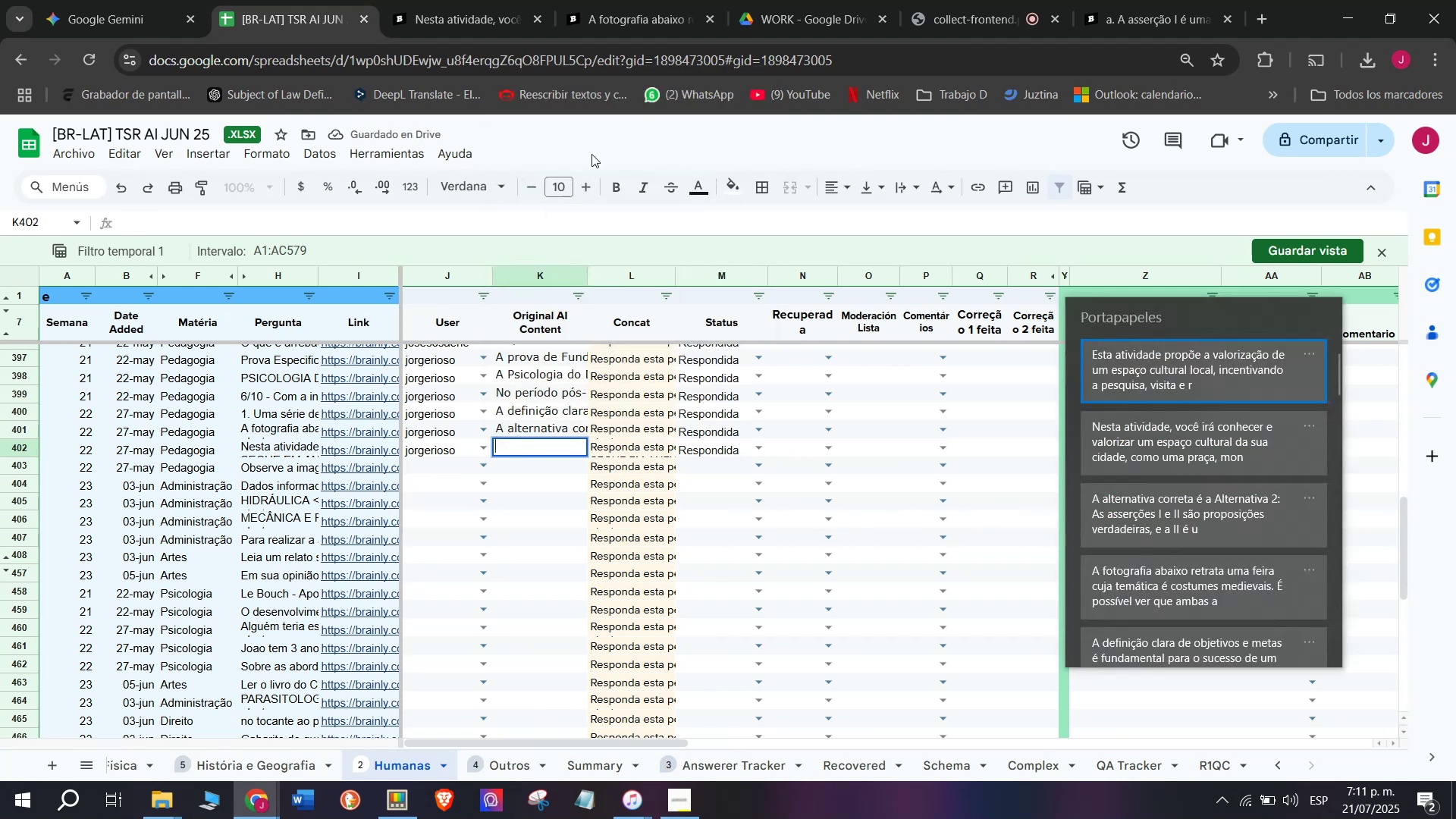 
key(Control+V)
 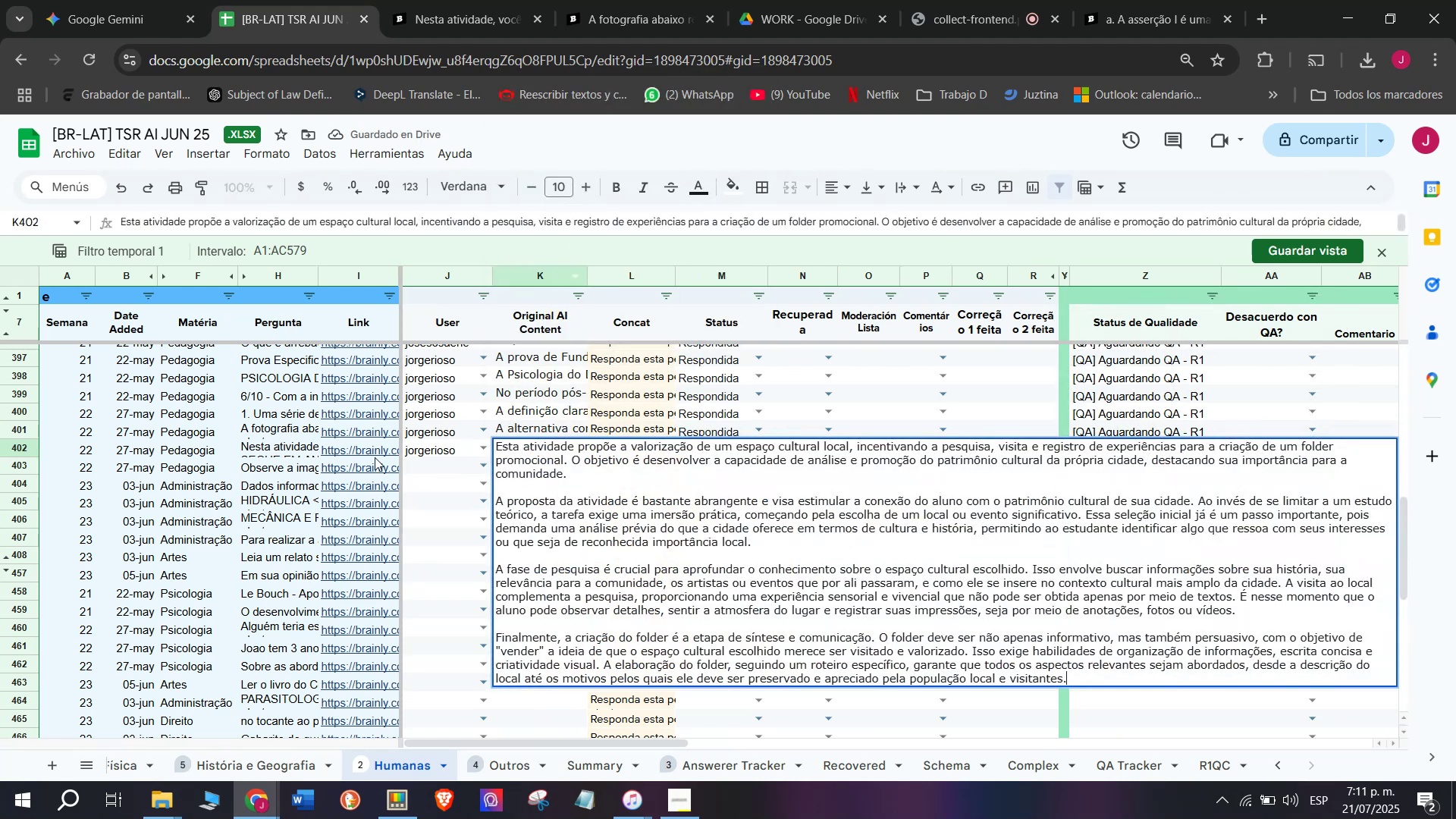 
left_click([372, 457])
 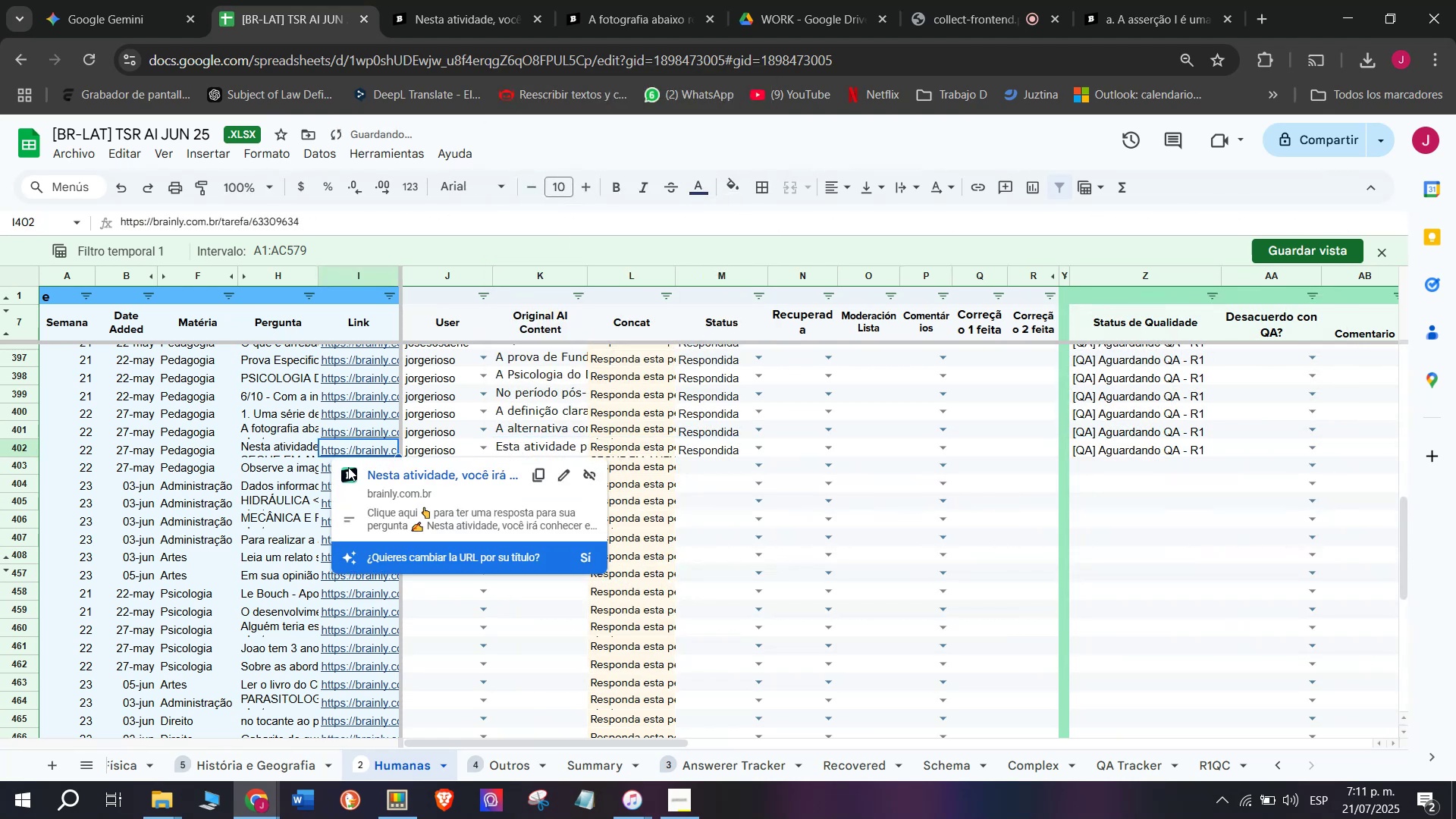 
left_click([348, 467])
 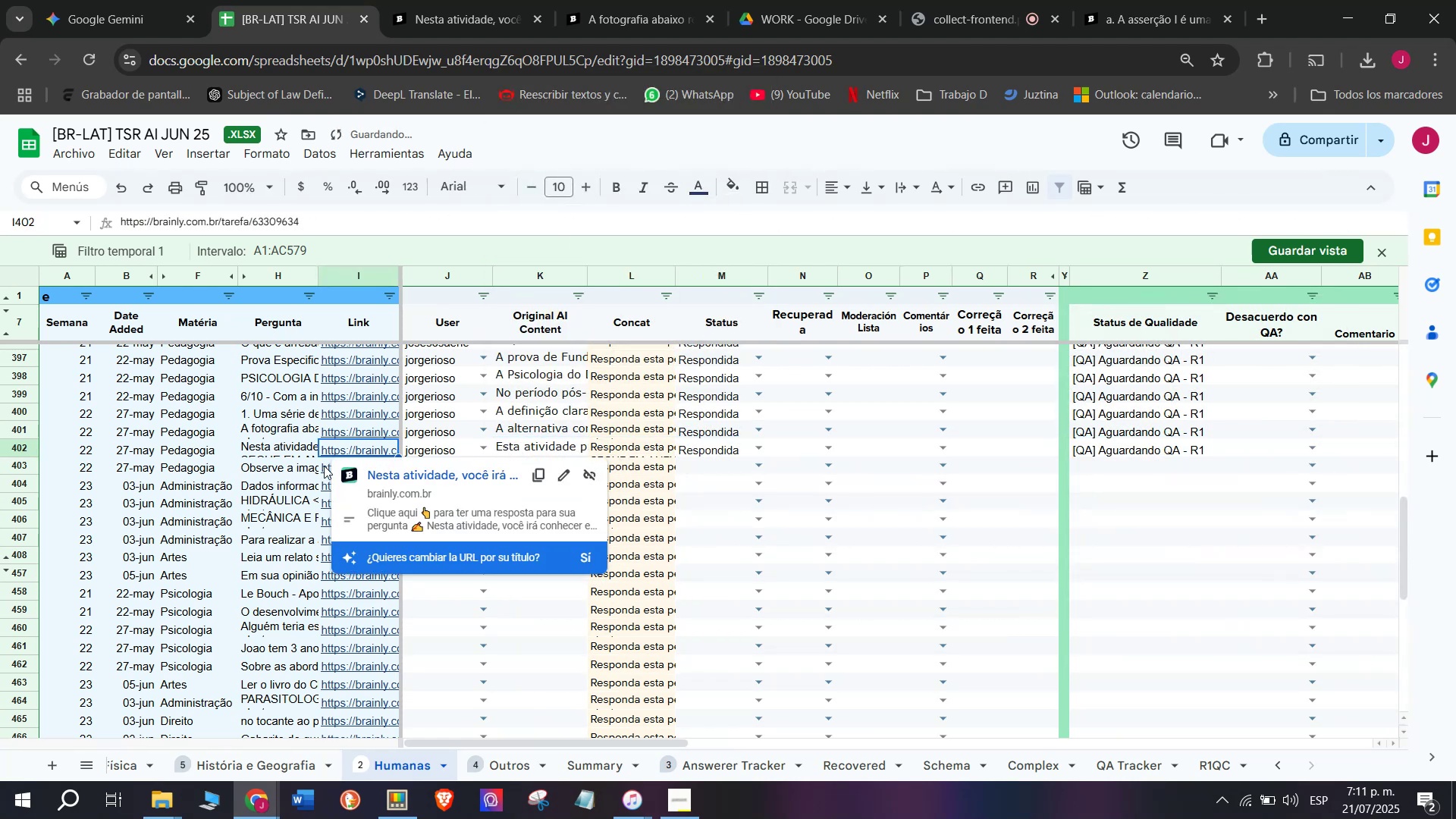 
left_click([324, 466])
 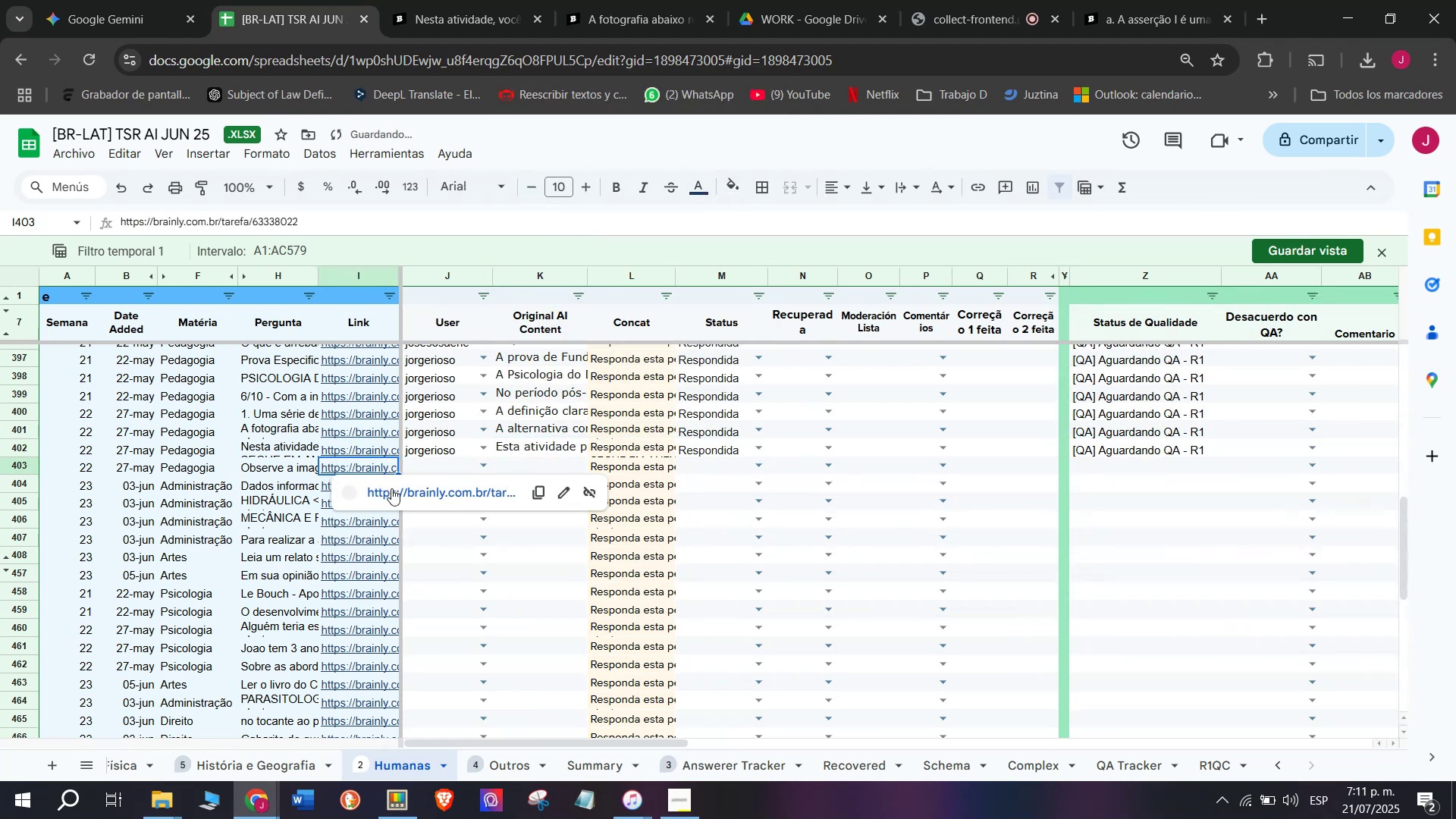 
left_click([394, 489])
 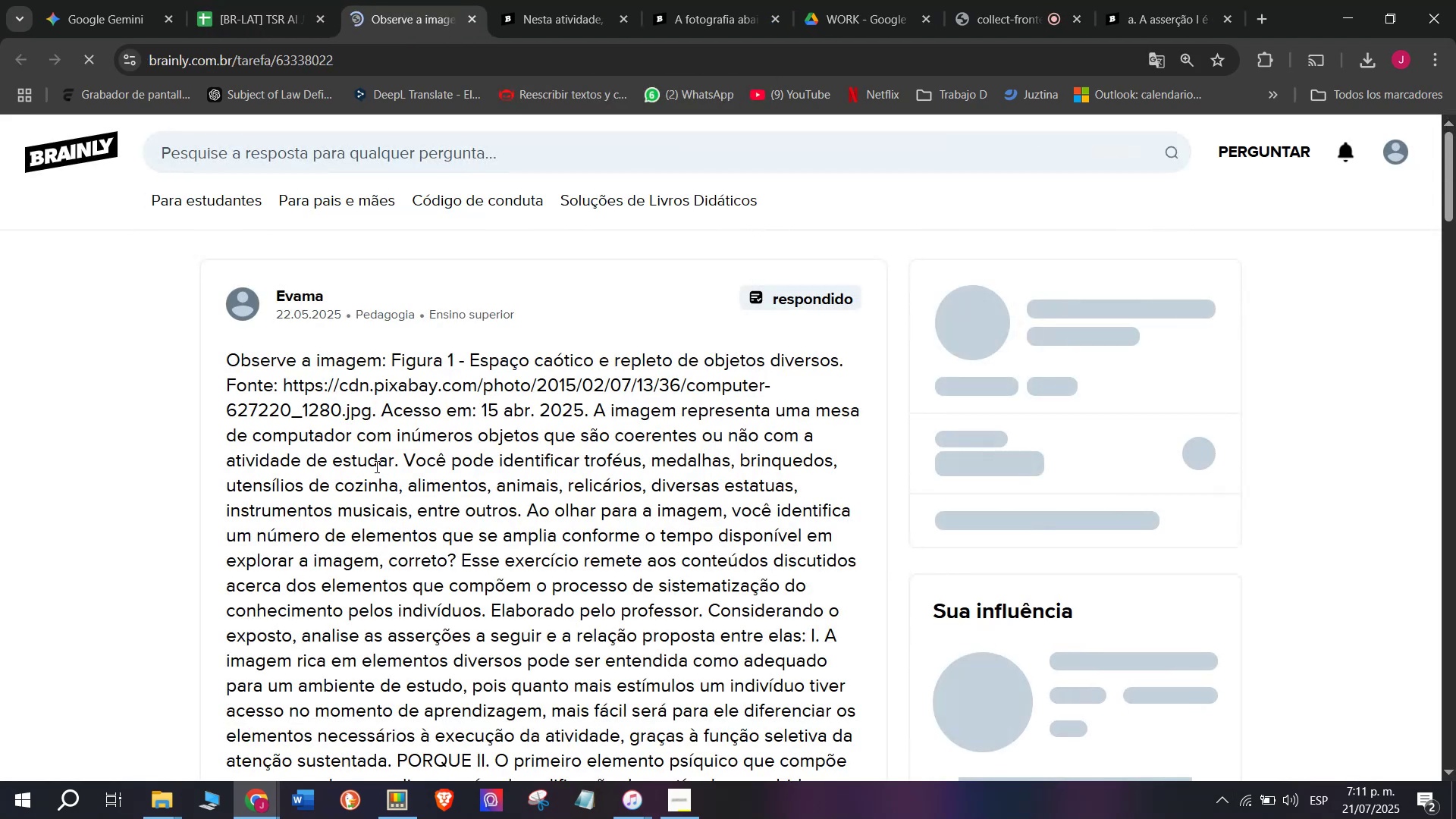 
scroll: coordinate [375, 466], scroll_direction: down, amount: 2.0
 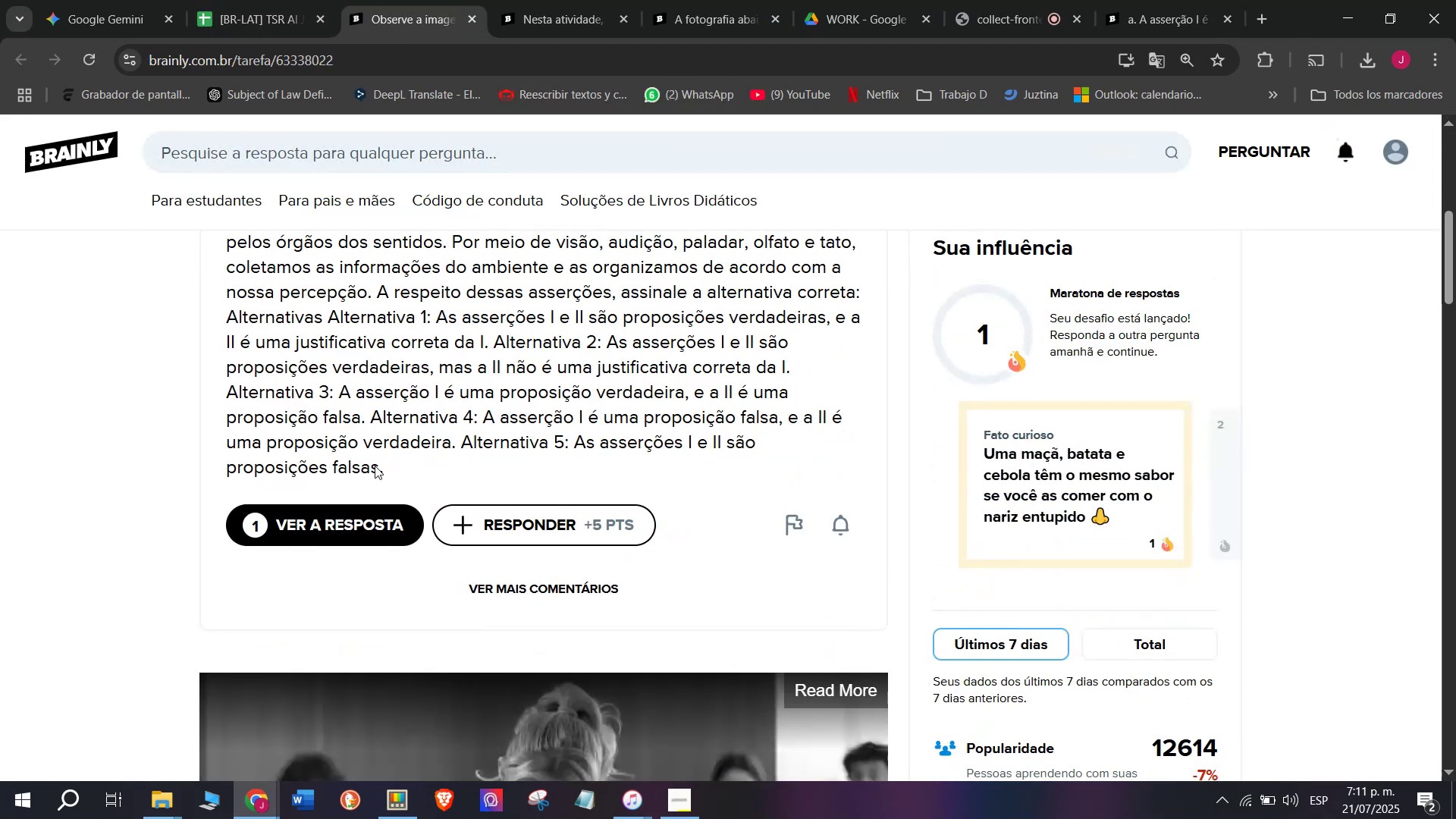 
scroll: coordinate [375, 466], scroll_direction: up, amount: 2.0
 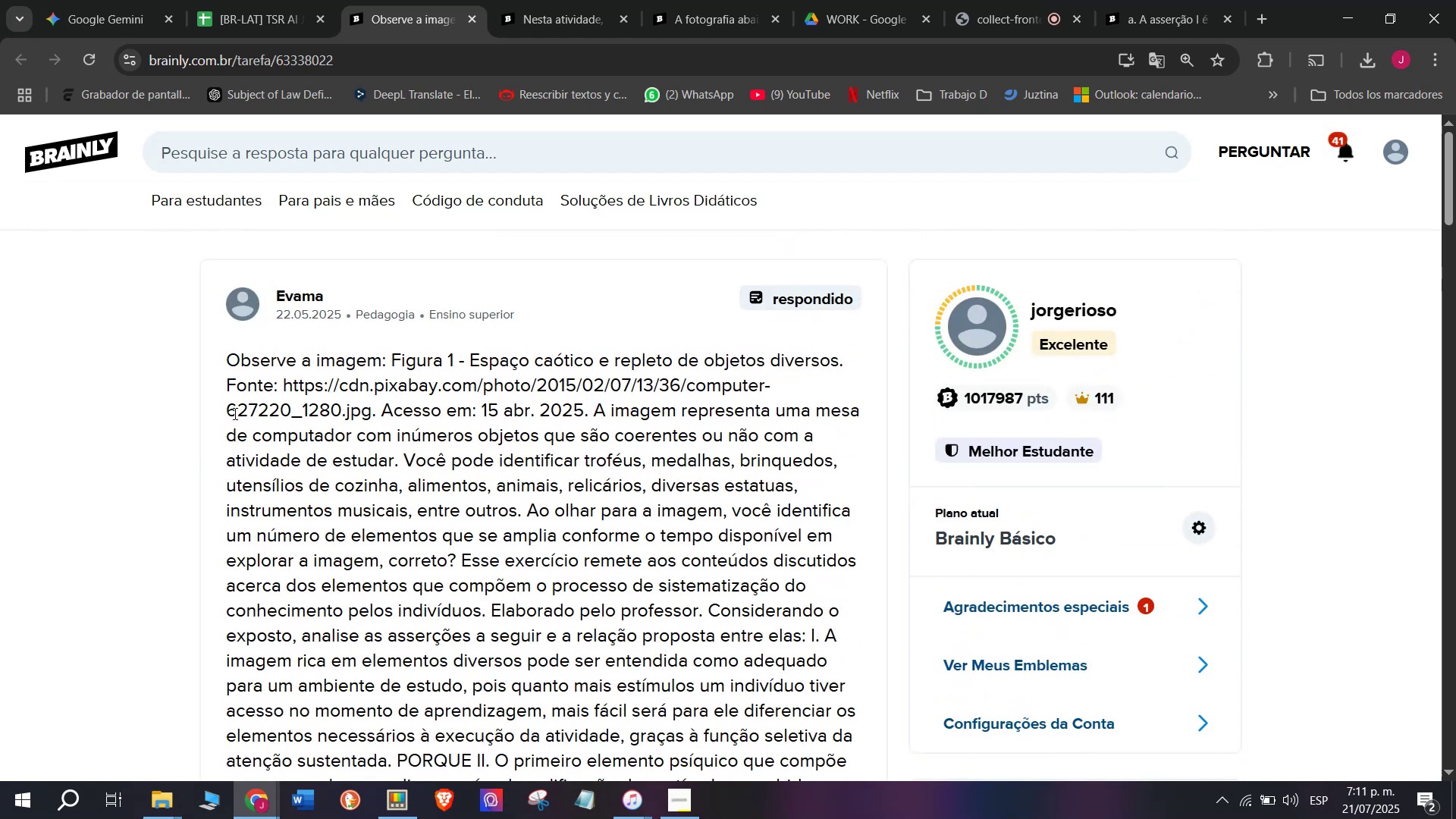 
left_click_drag(start_coordinate=[281, 384], to_coordinate=[376, 413])
 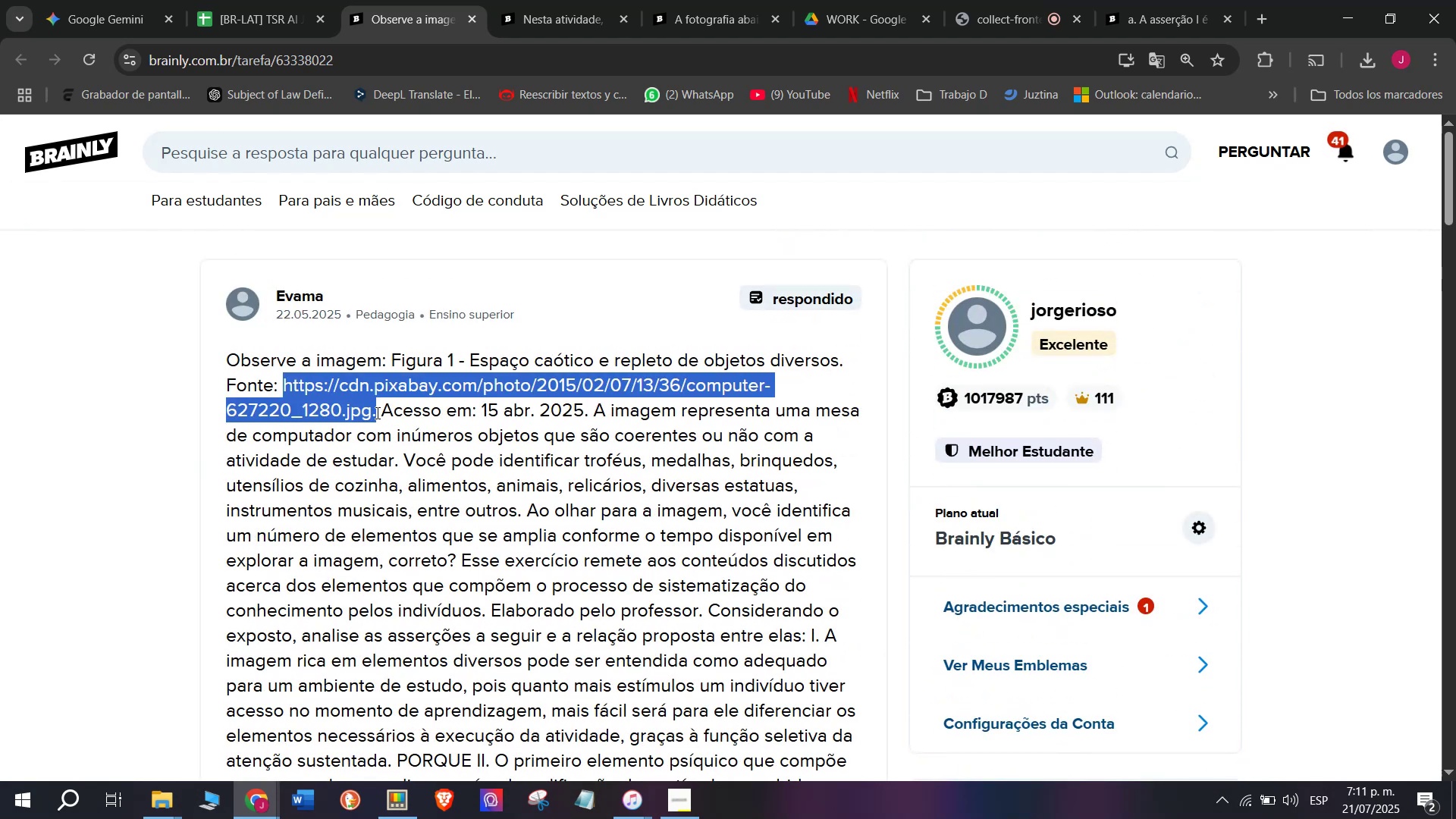 
key(Control+ControlLeft)
 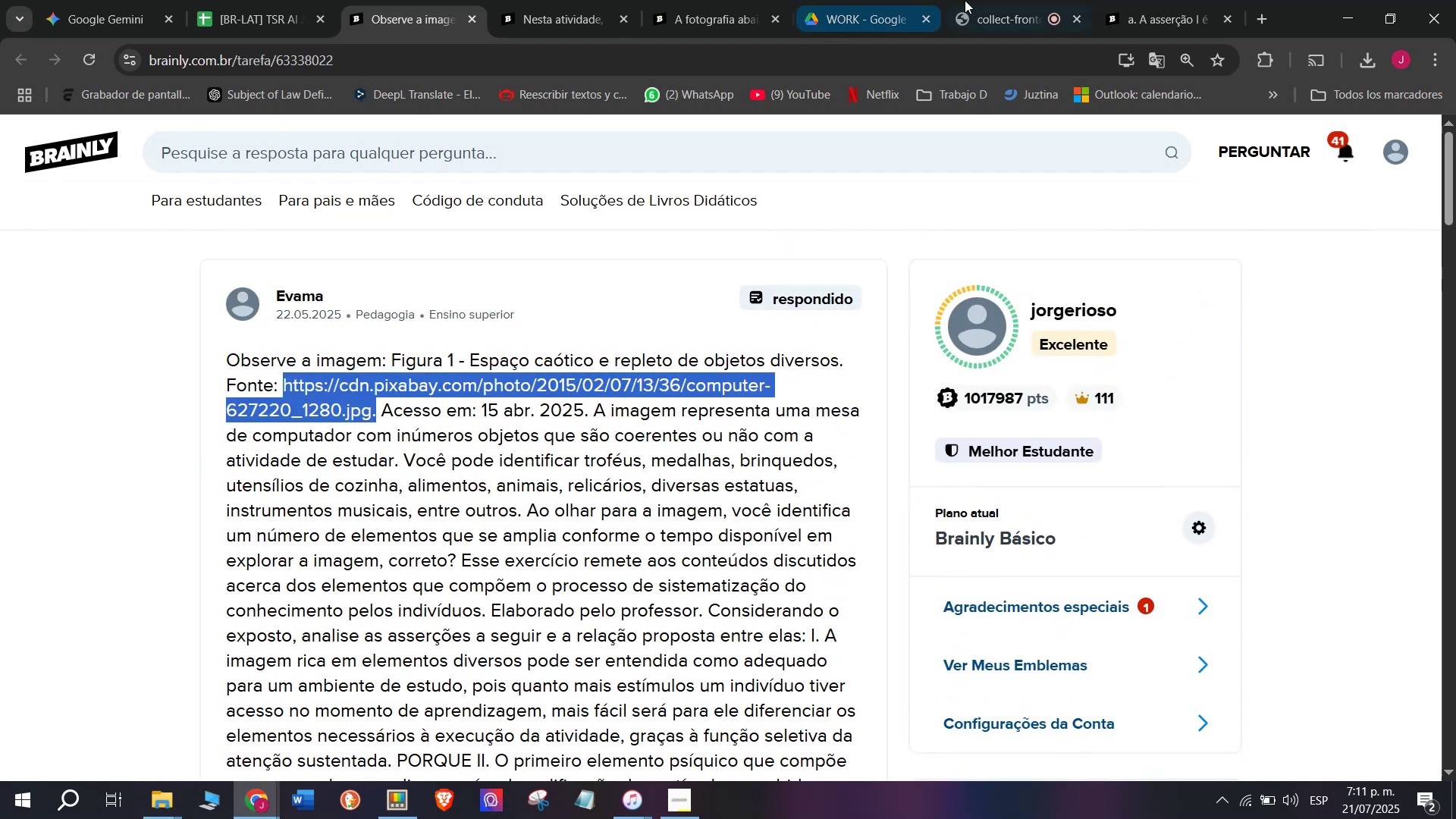 
key(Break)
 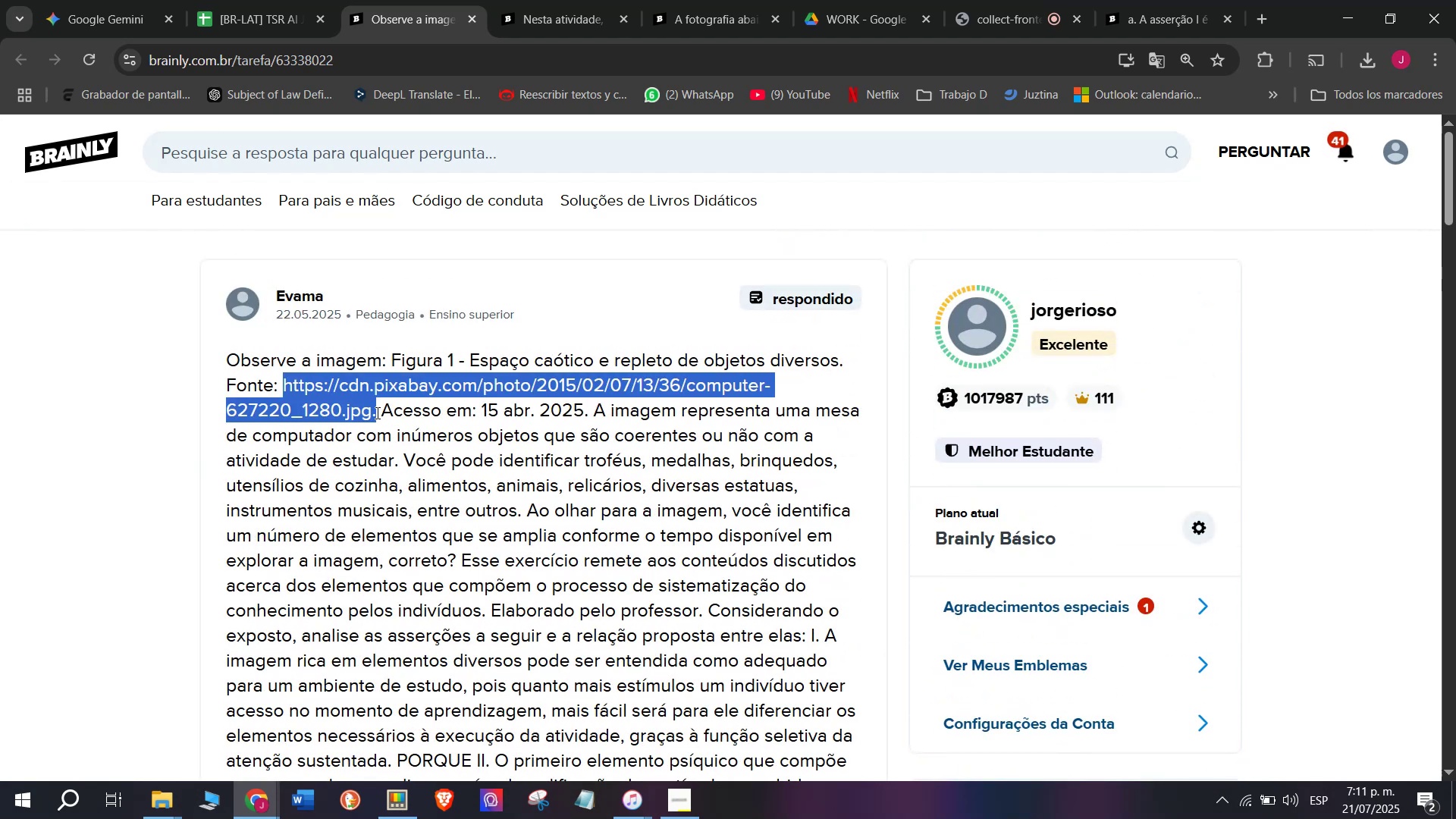 
key(Control+C)
 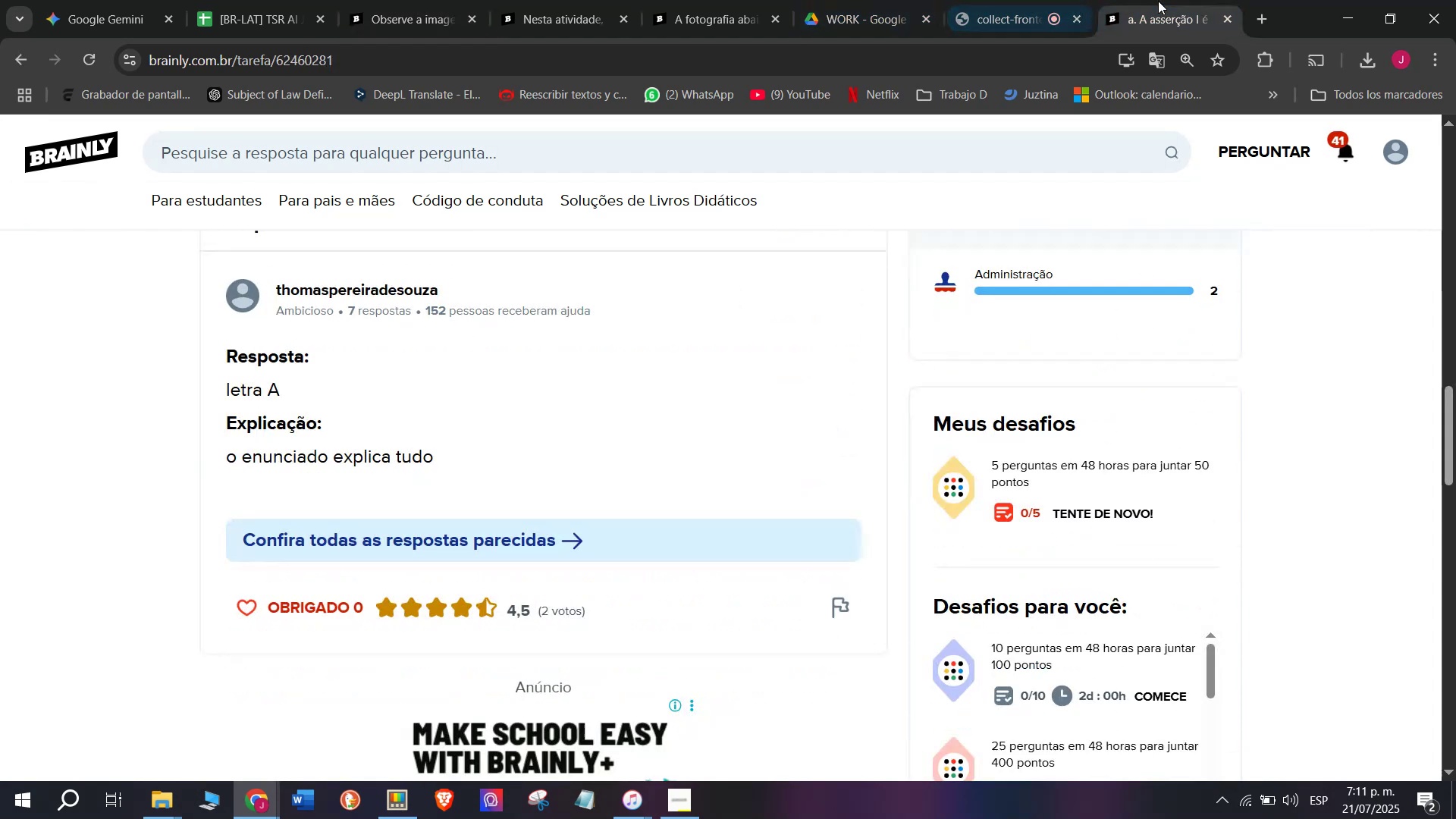 
double_click([955, 69])
 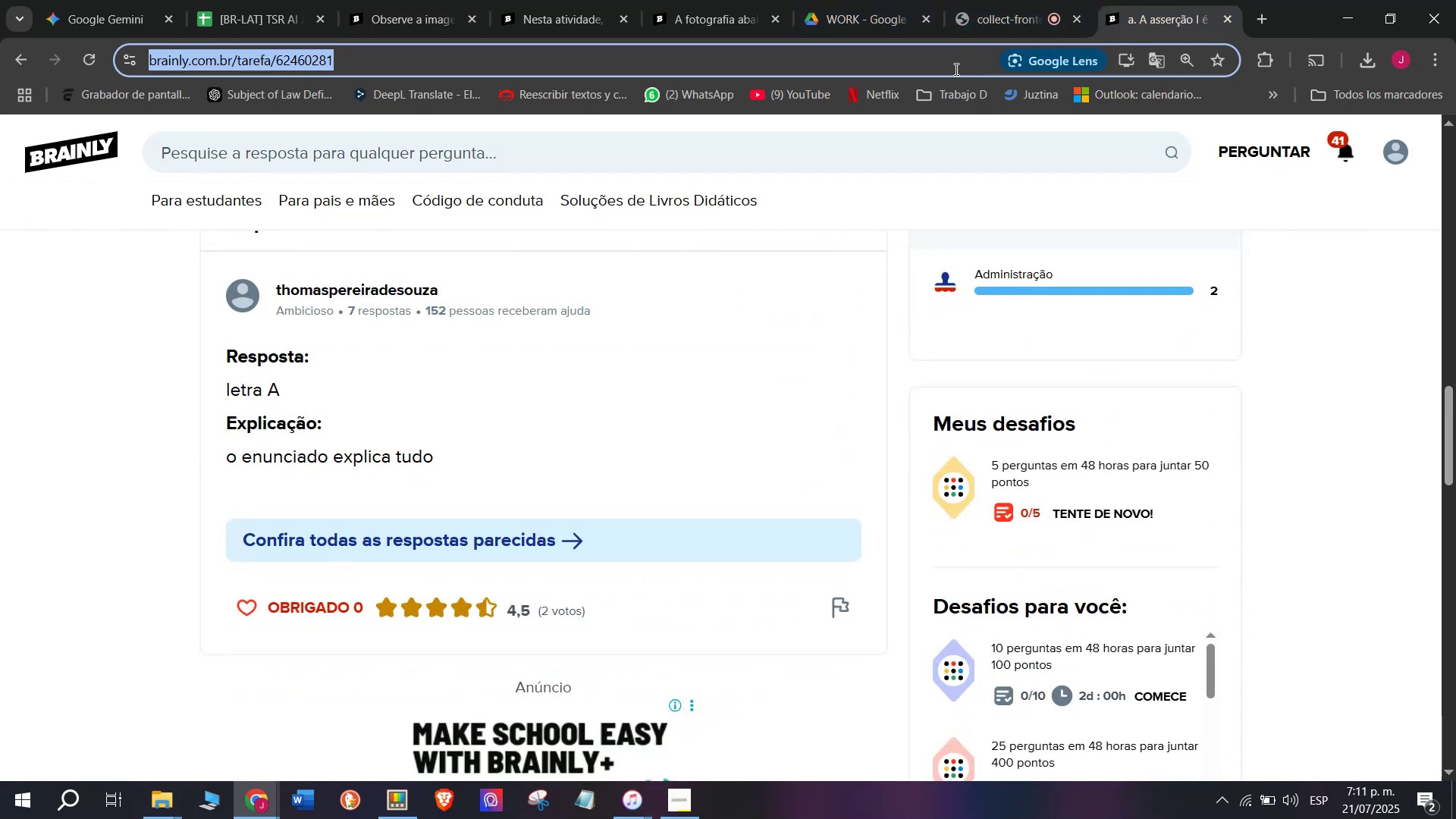 
key(Z)
 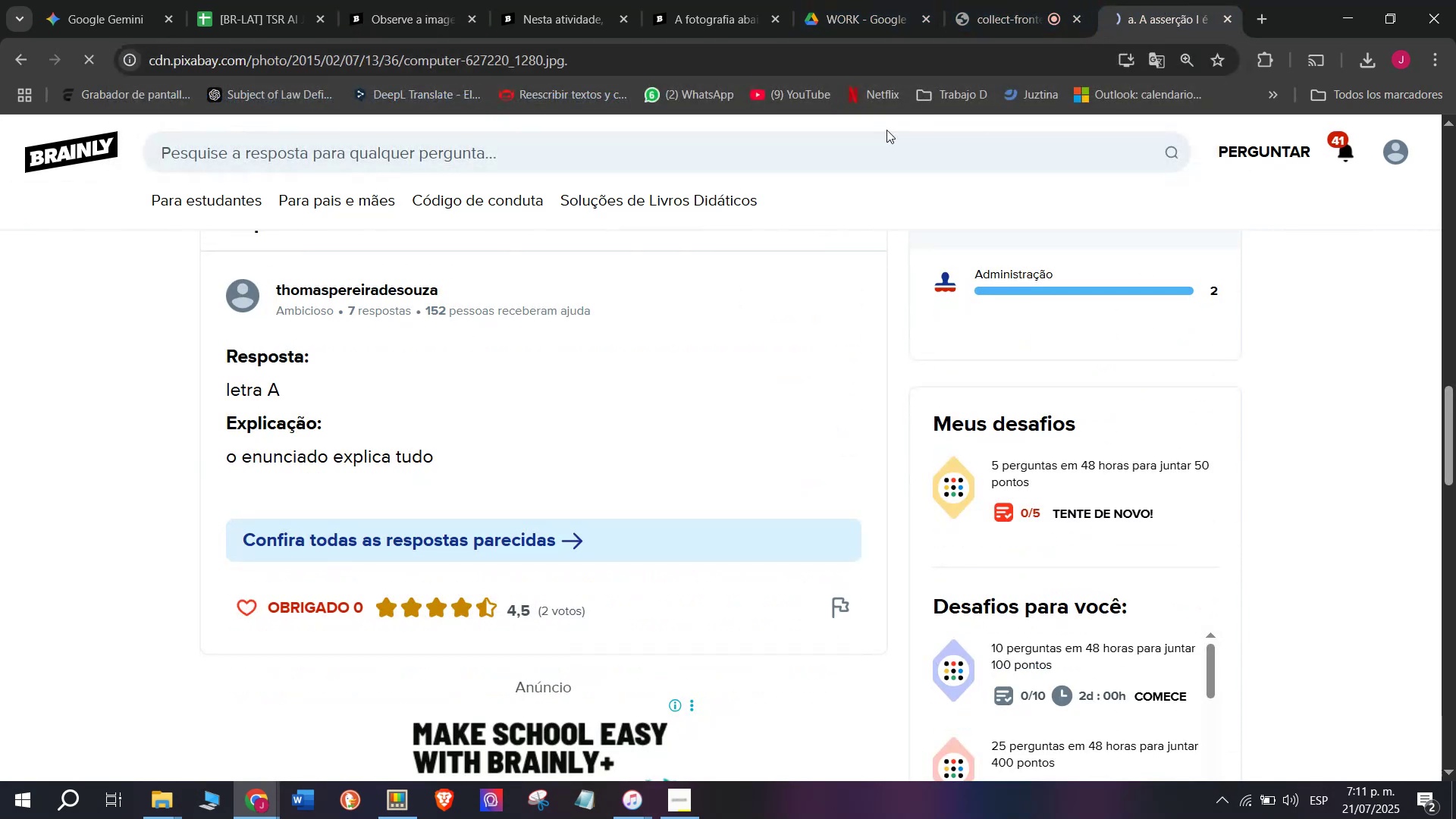 
key(Control+ControlLeft)
 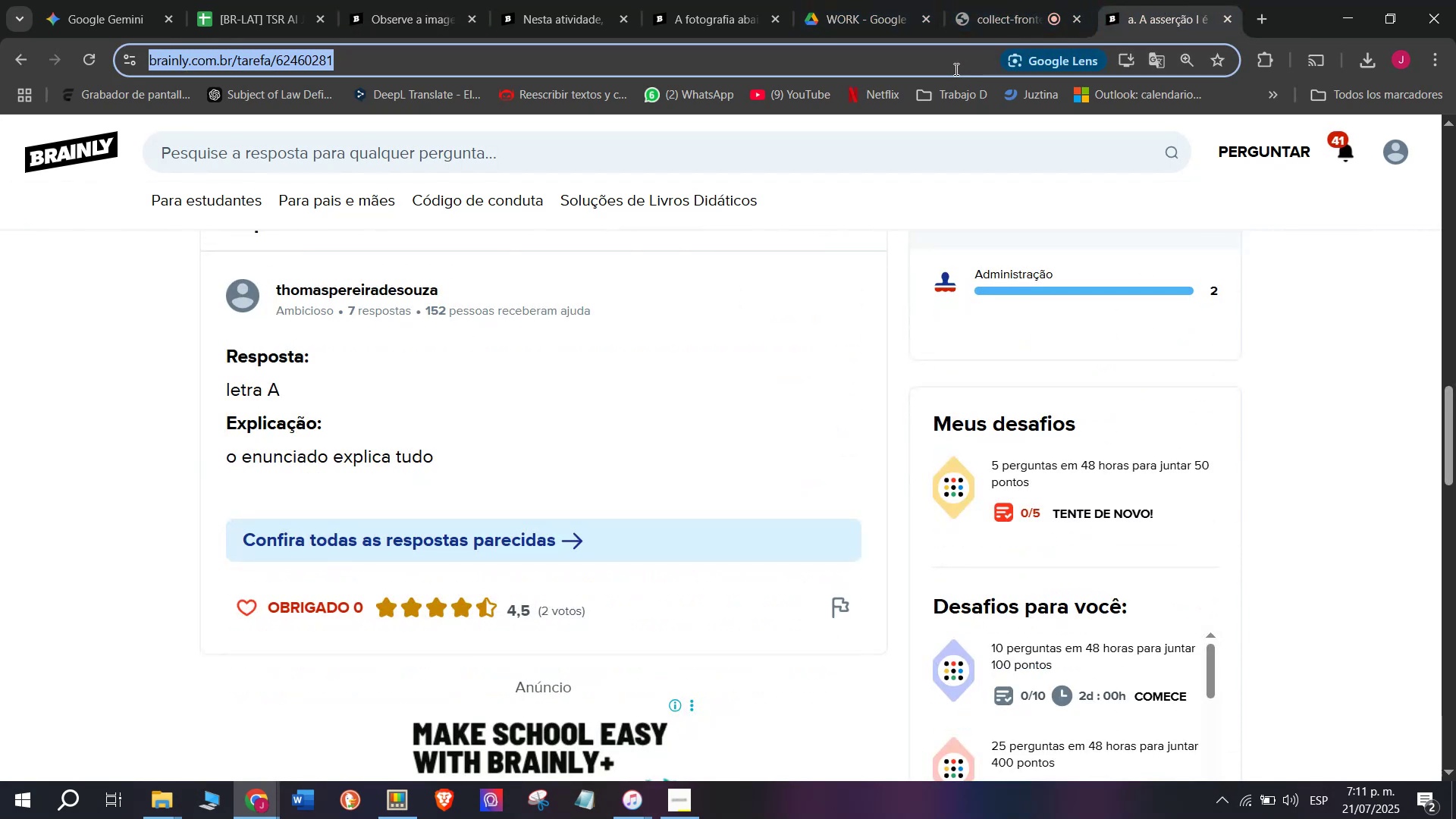 
key(Control+V)
 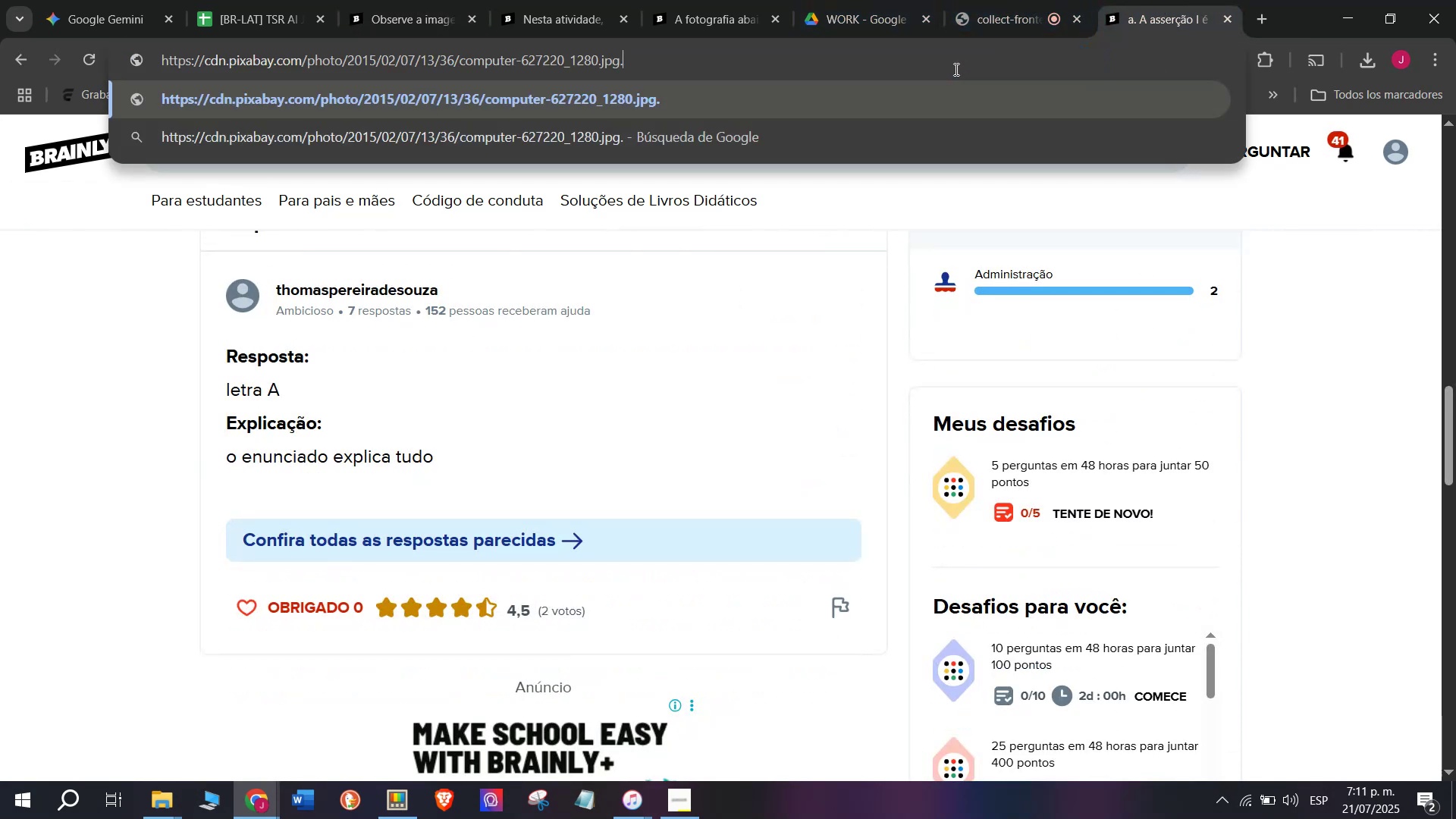 
key(Enter)
 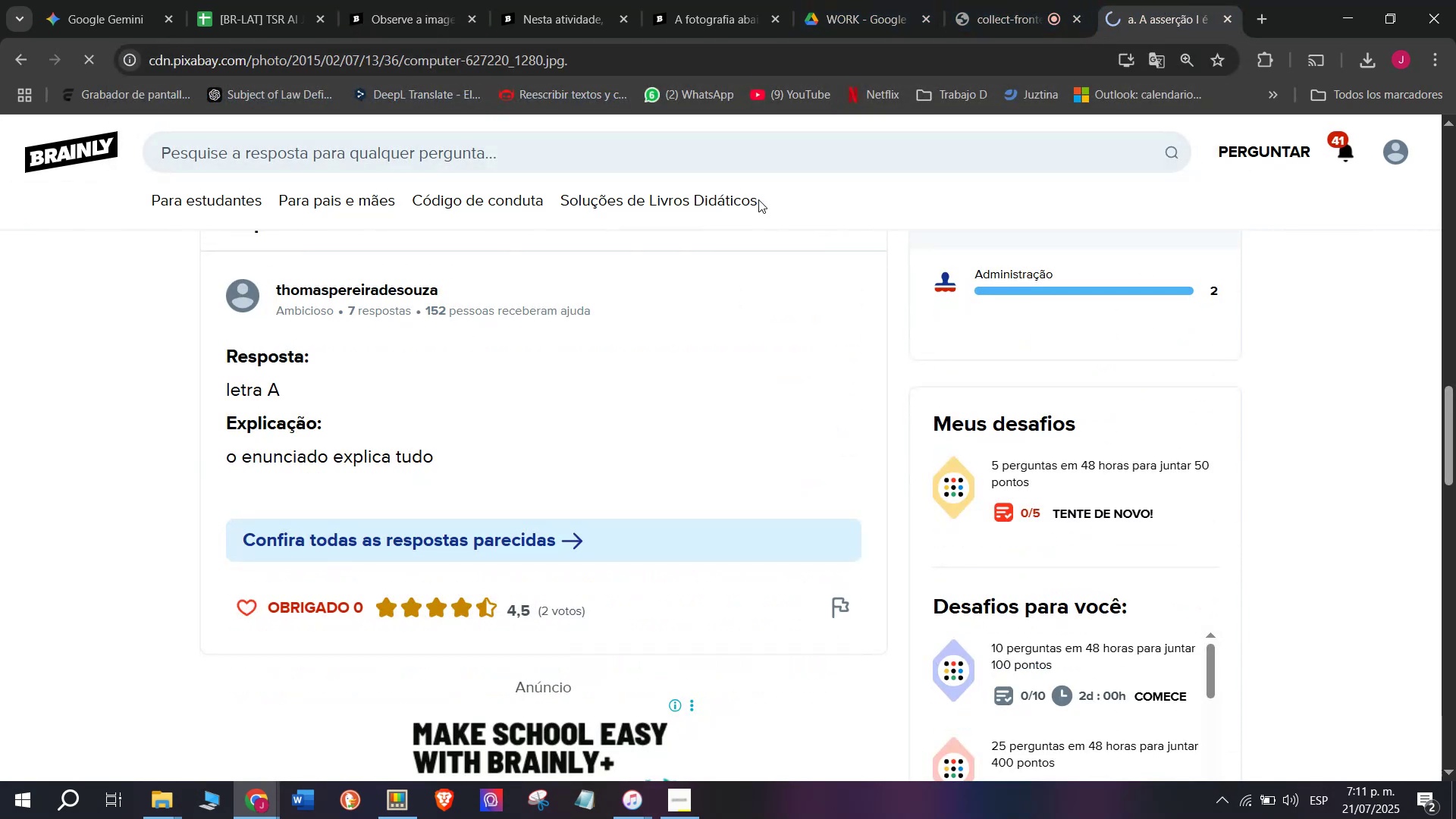 
key(W)
 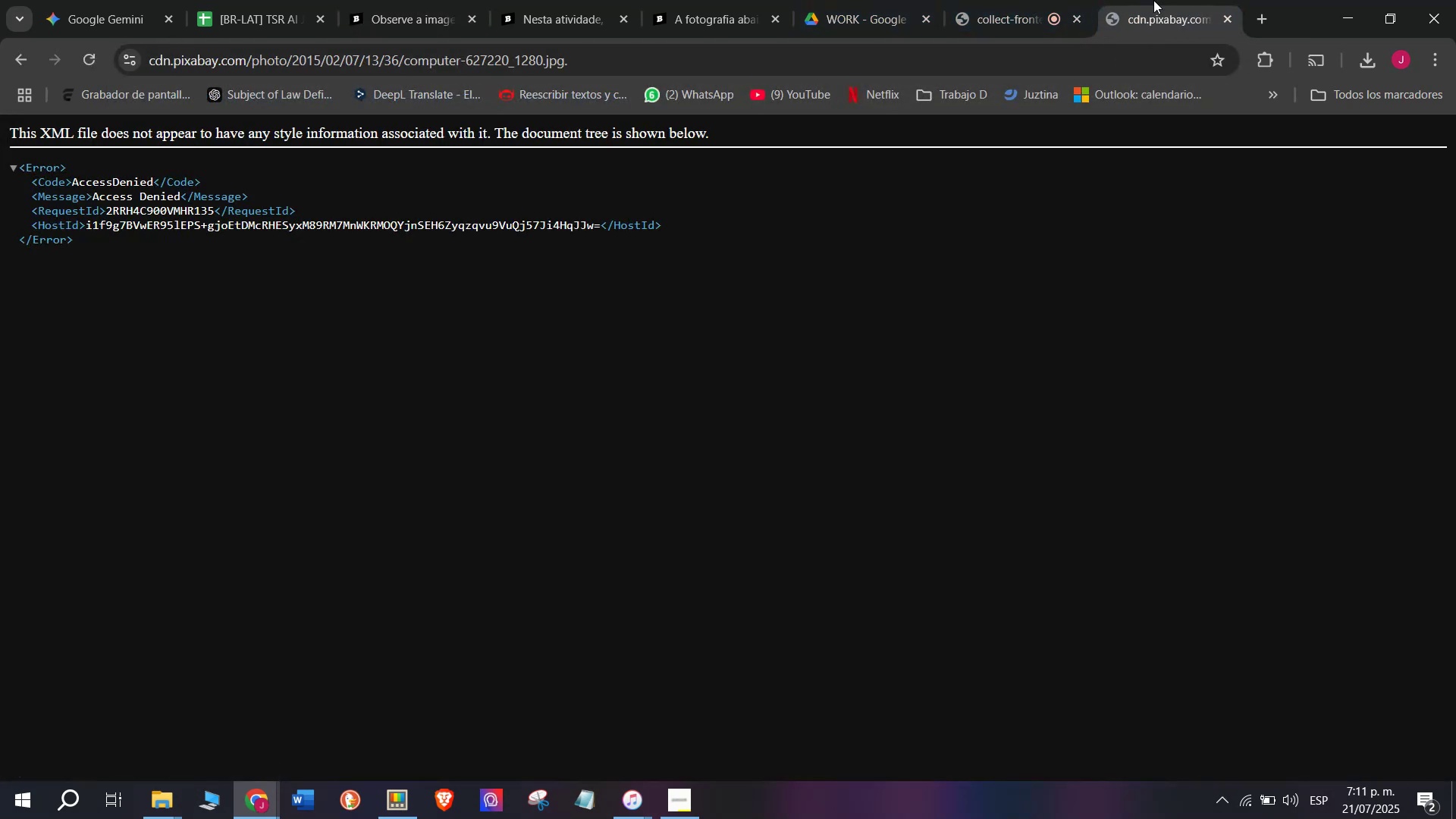 
left_click_drag(start_coordinate=[1023, 0], to_coordinate=[160, 0])
 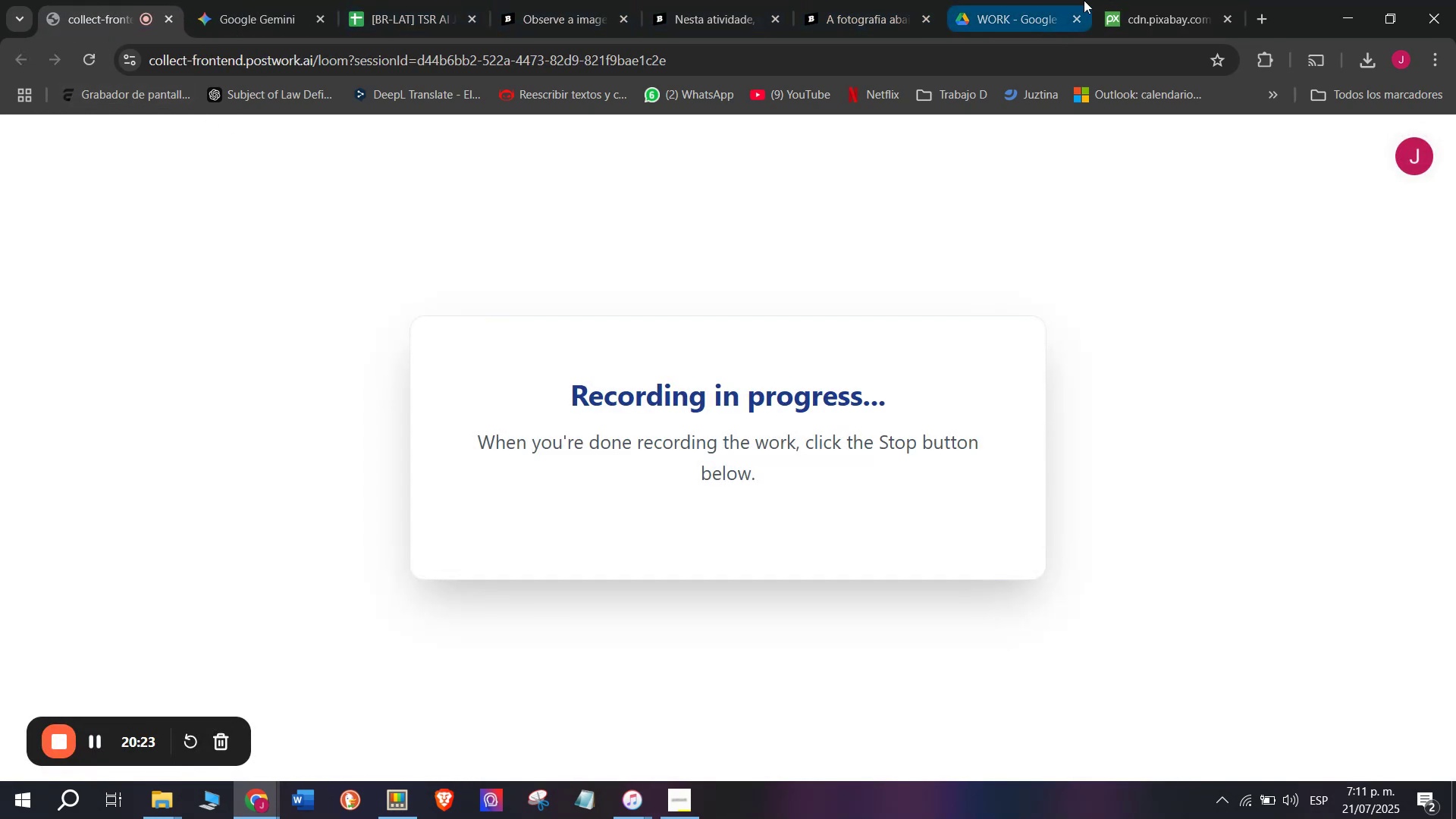 
double_click([1122, 0])
 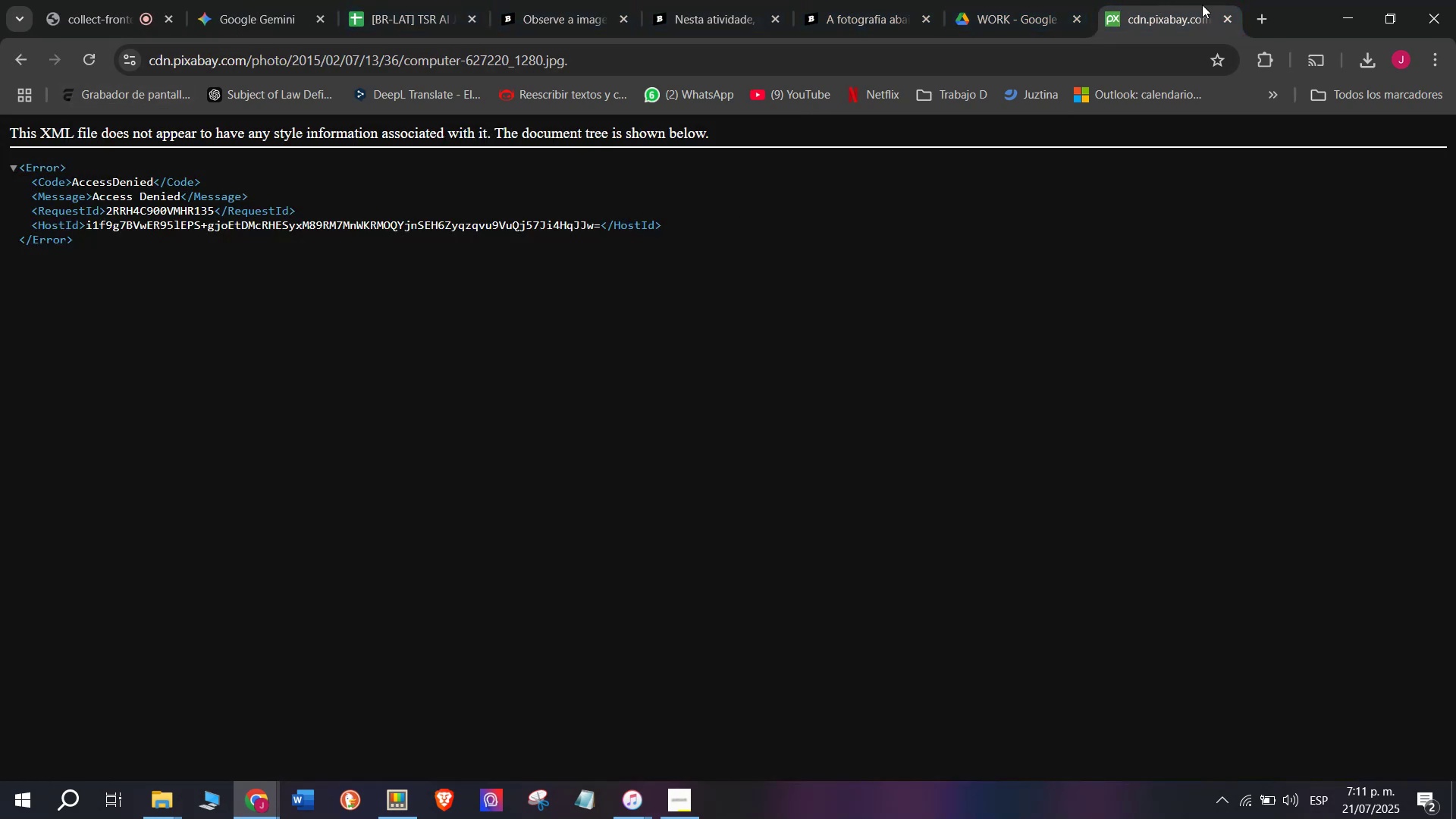 
left_click([1229, 20])
 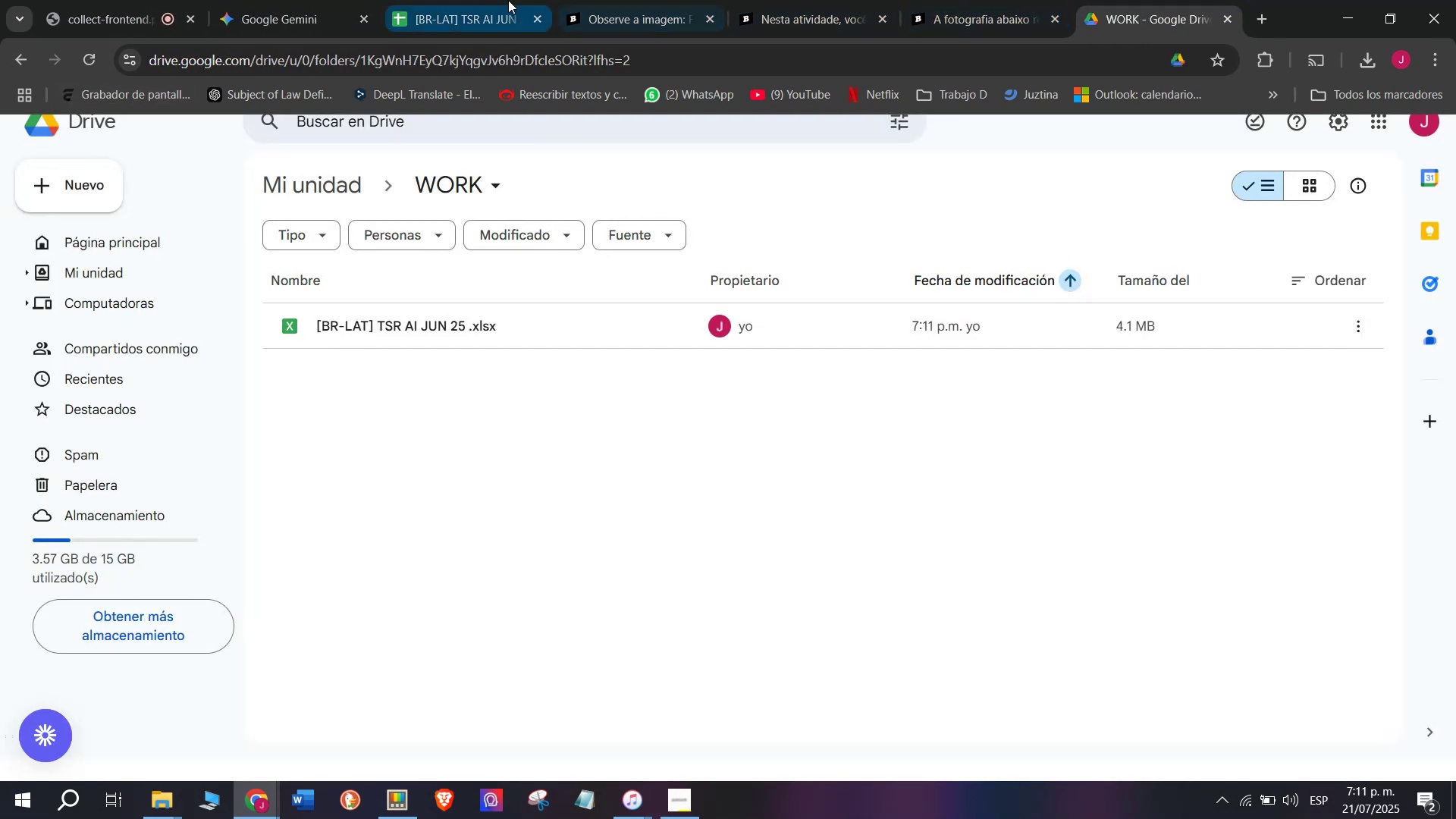 
left_click([508, 0])
 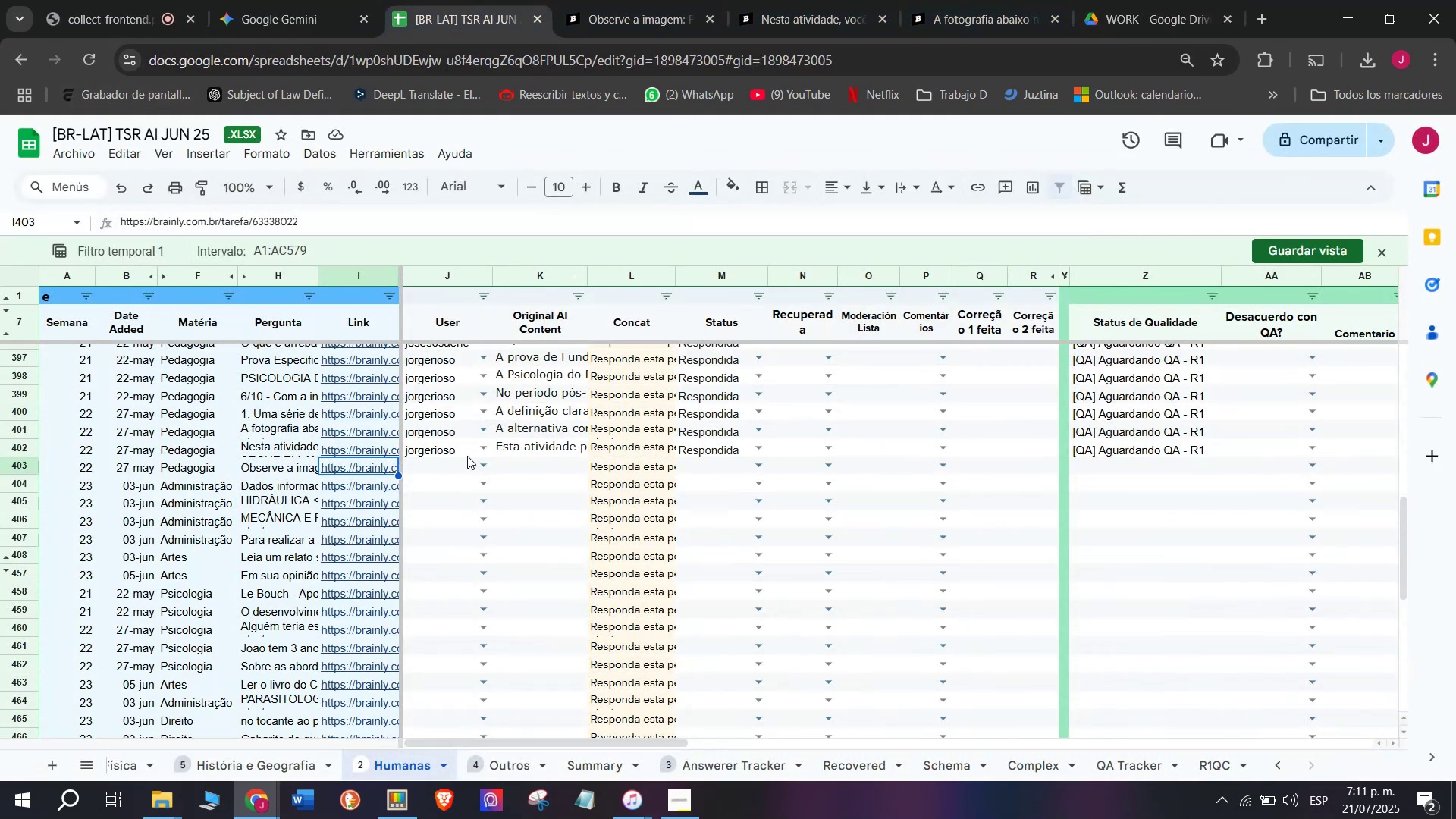 
left_click([460, 475])
 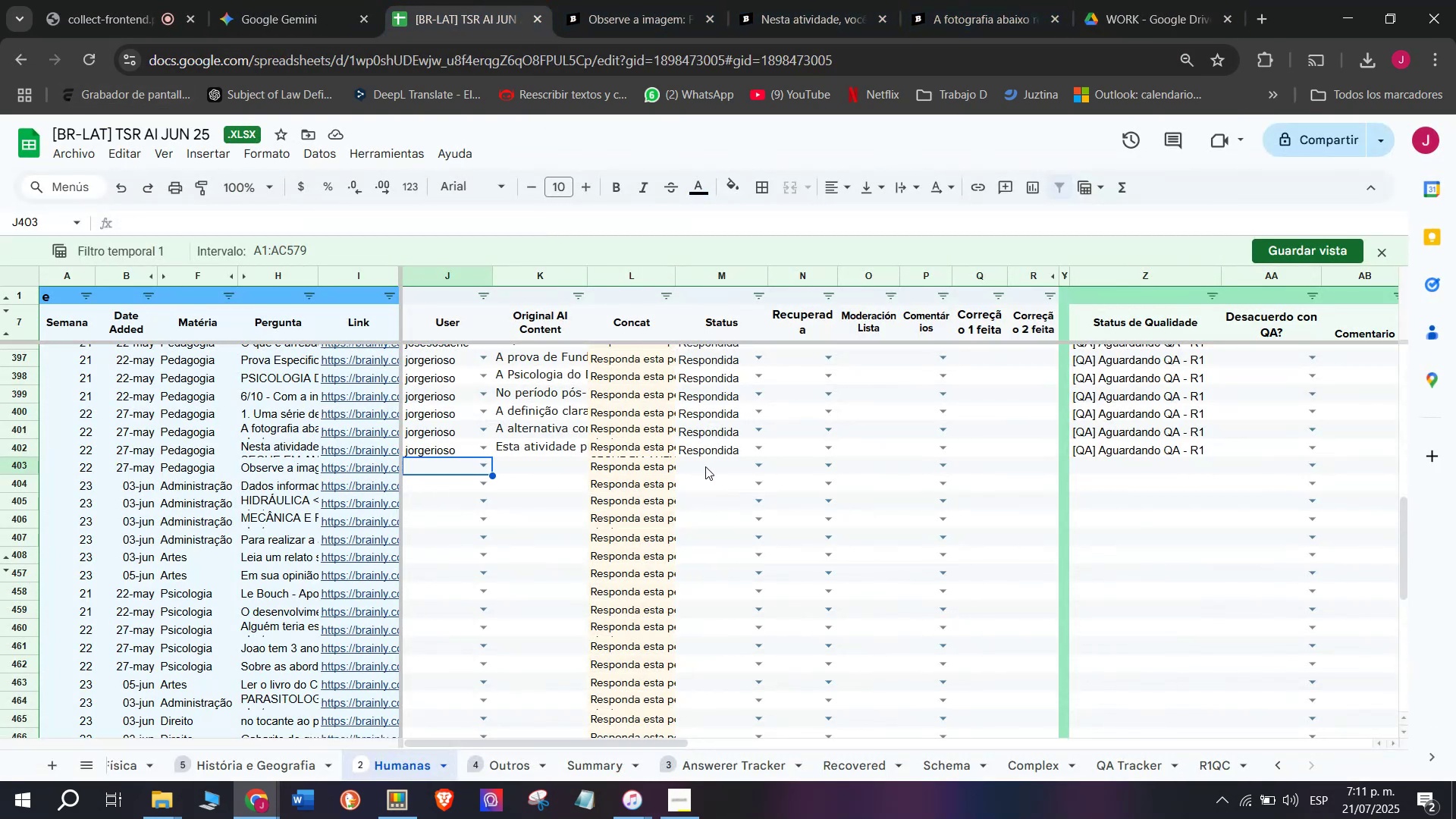 
left_click([755, 469])
 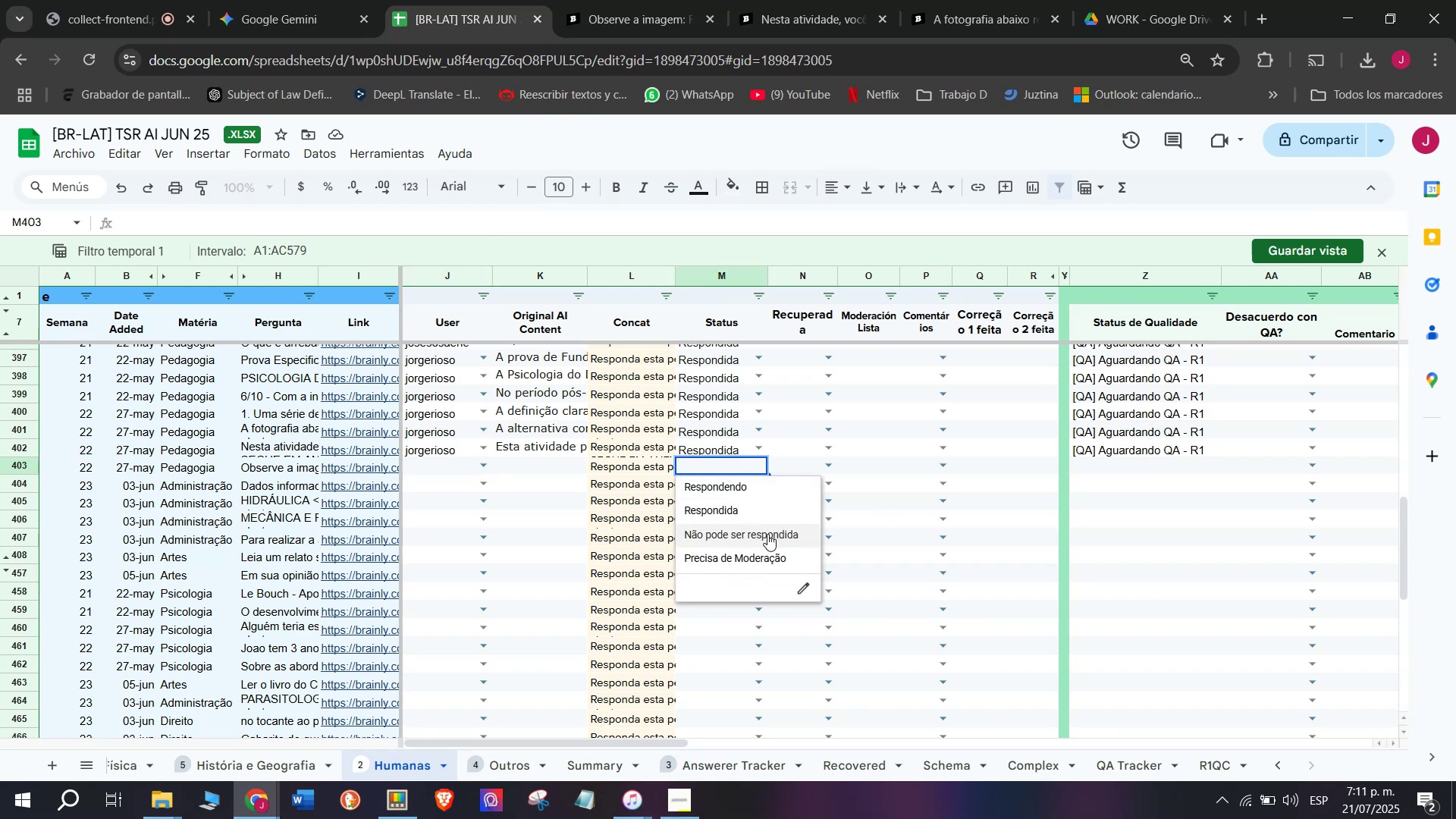 
left_click([767, 534])
 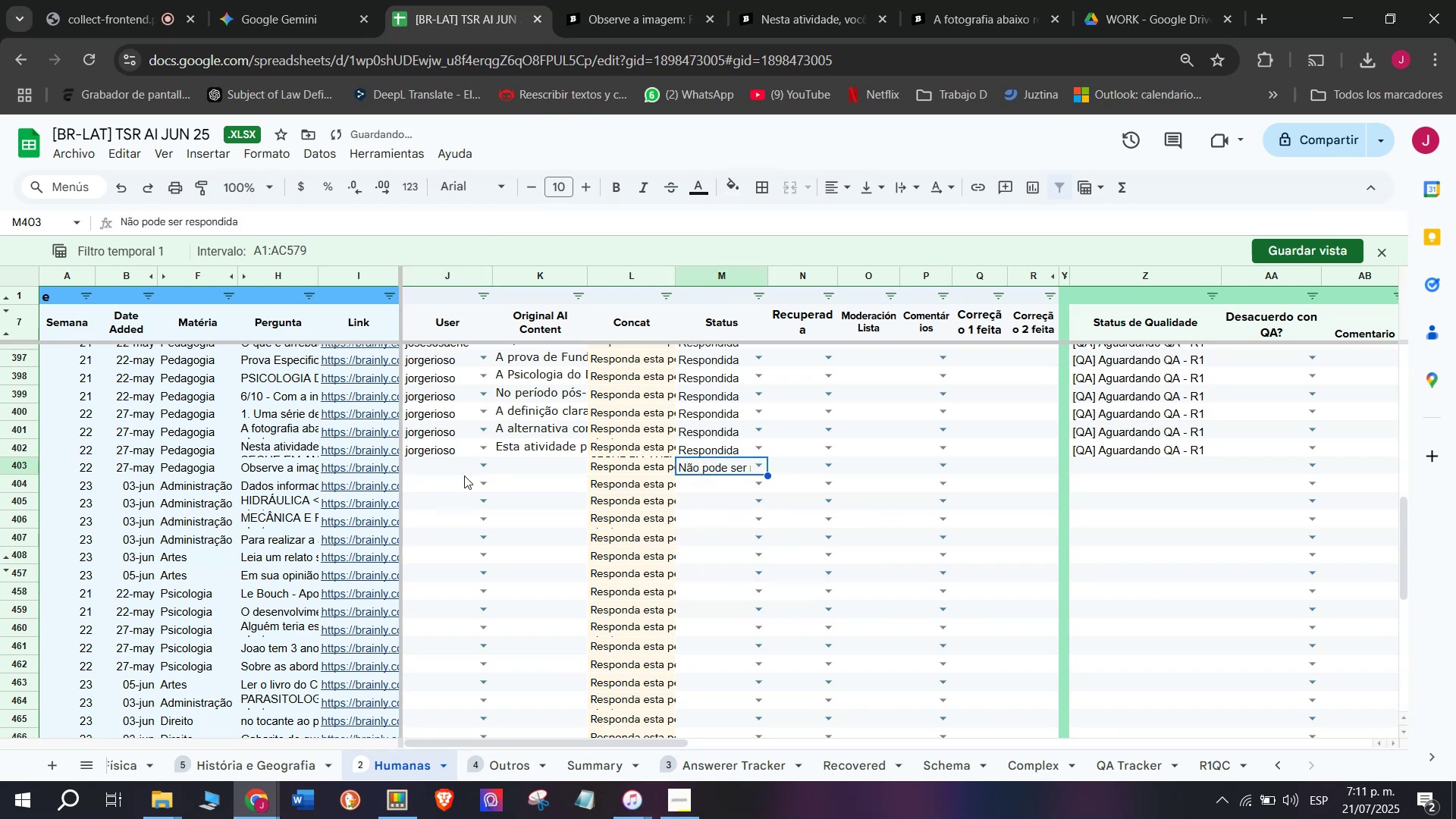 
left_click([367, 495])
 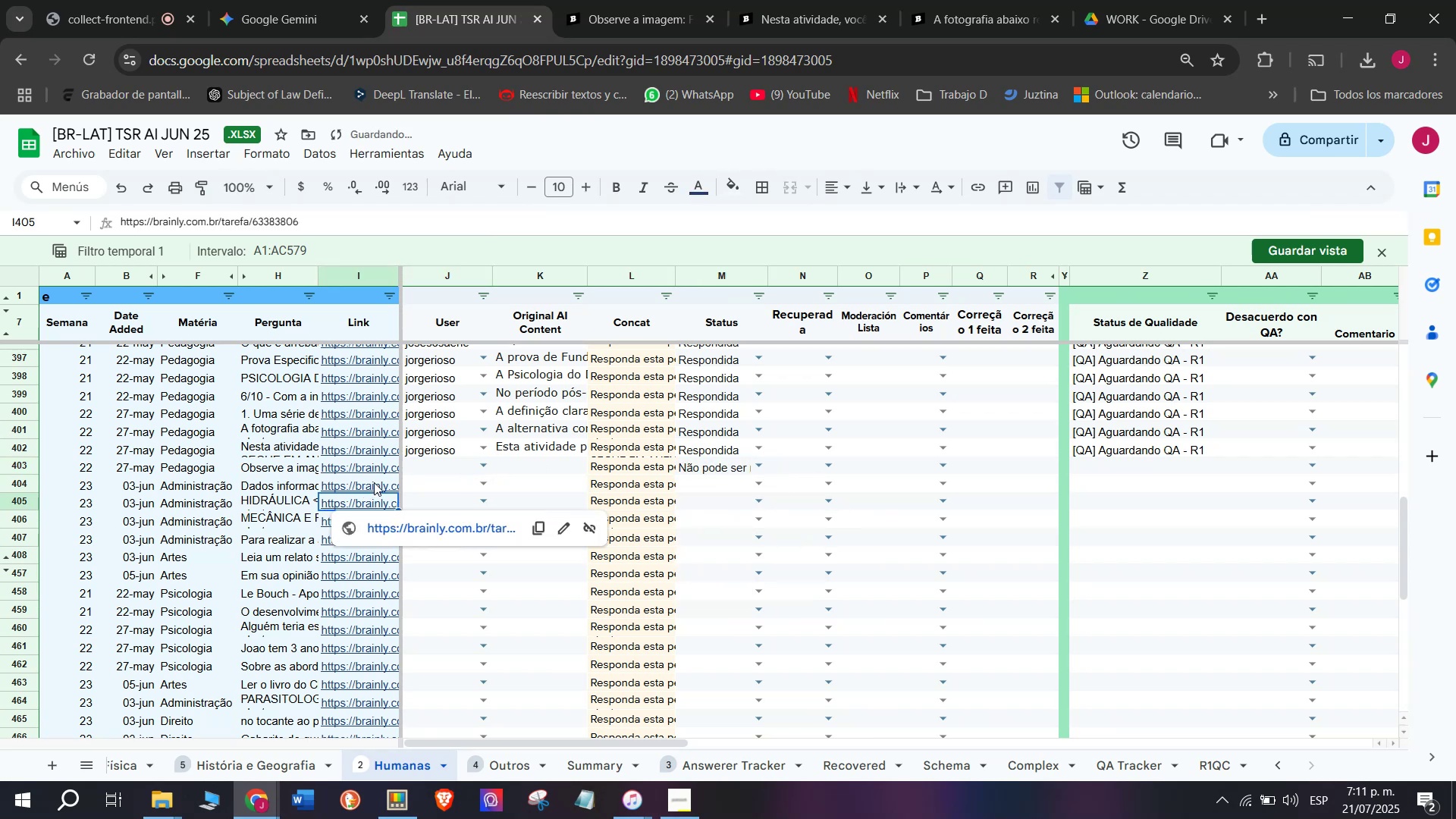 
left_click([374, 482])
 